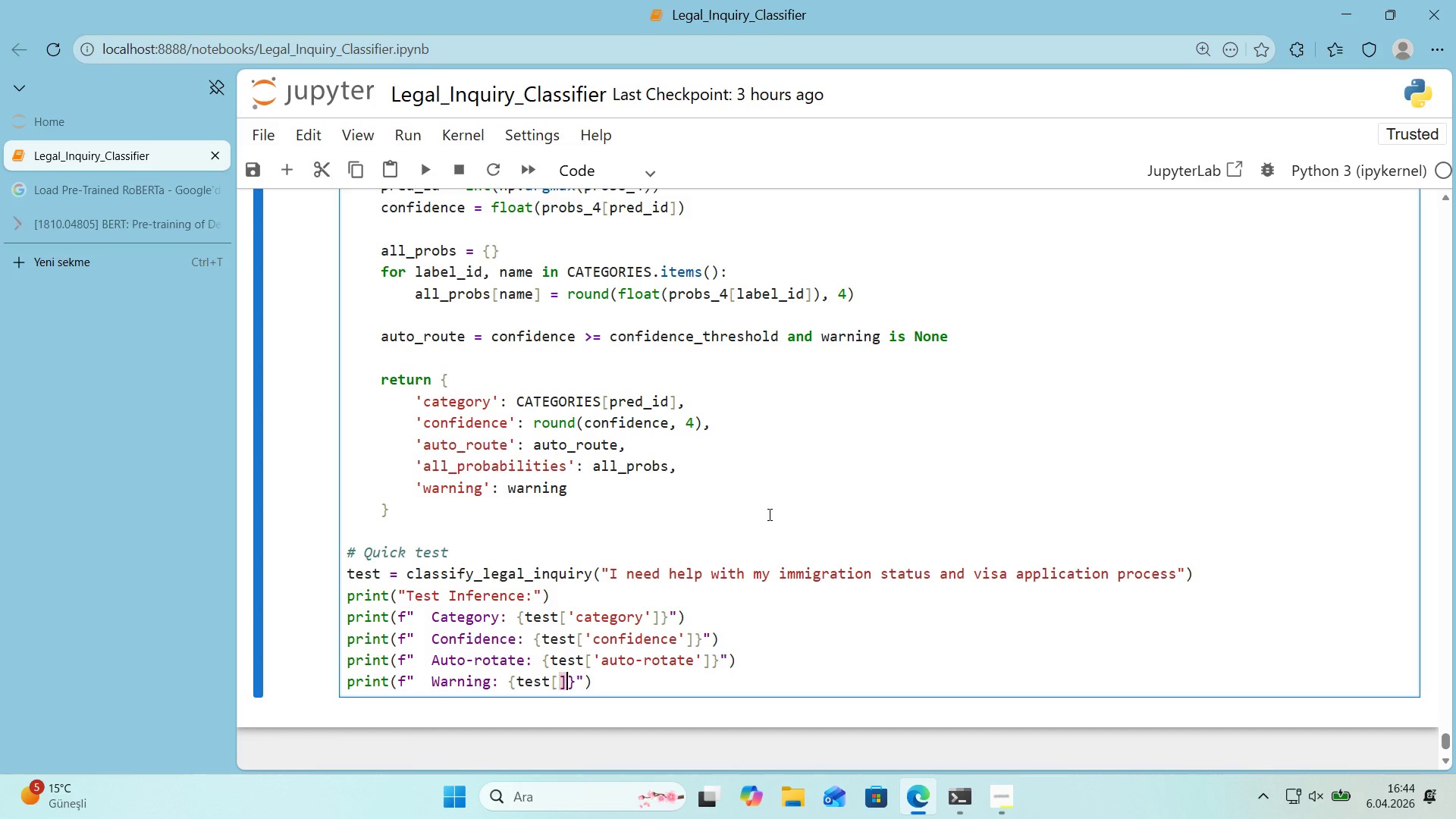 
key(ArrowLeft)
 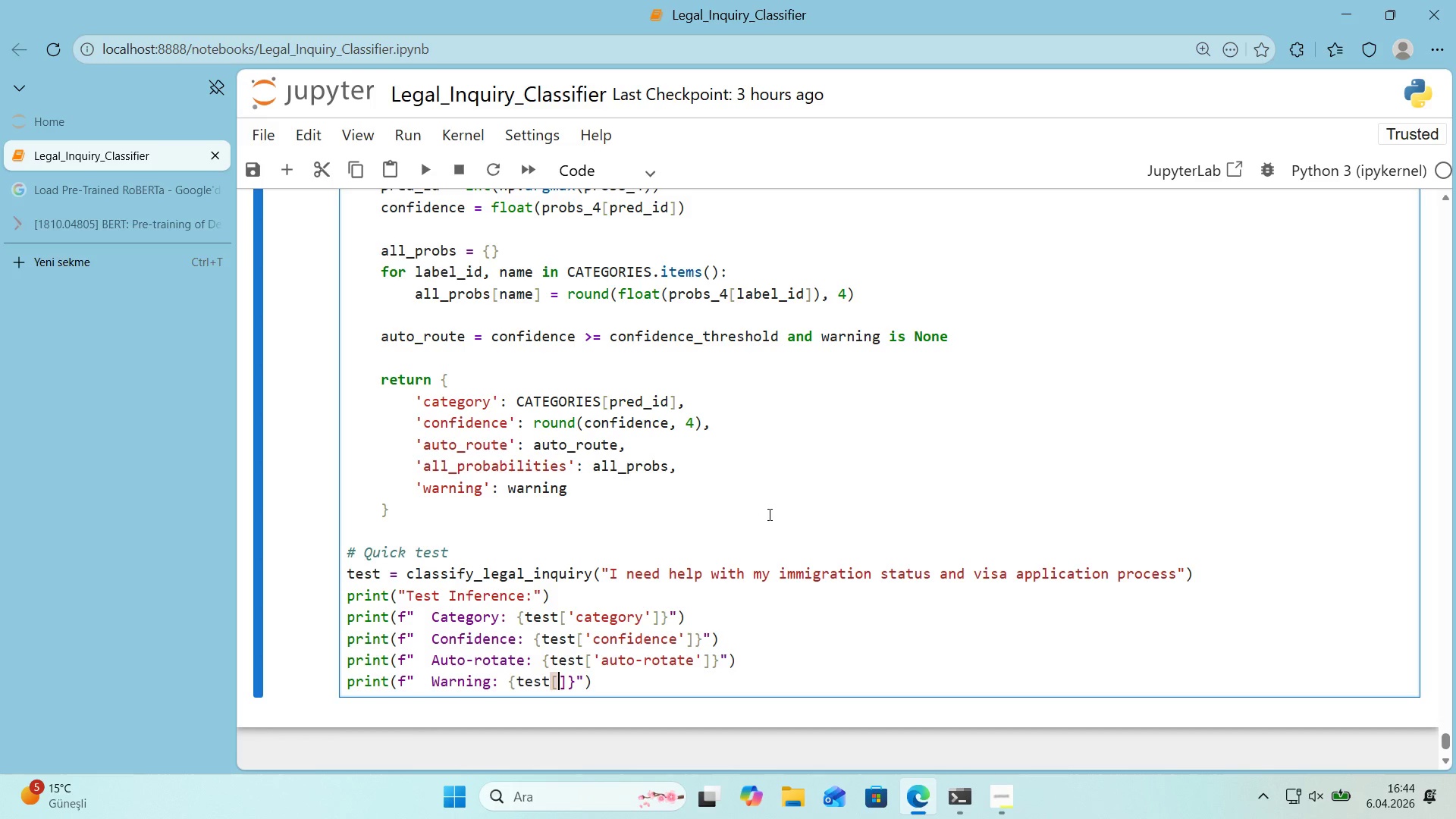 
type(@@)
 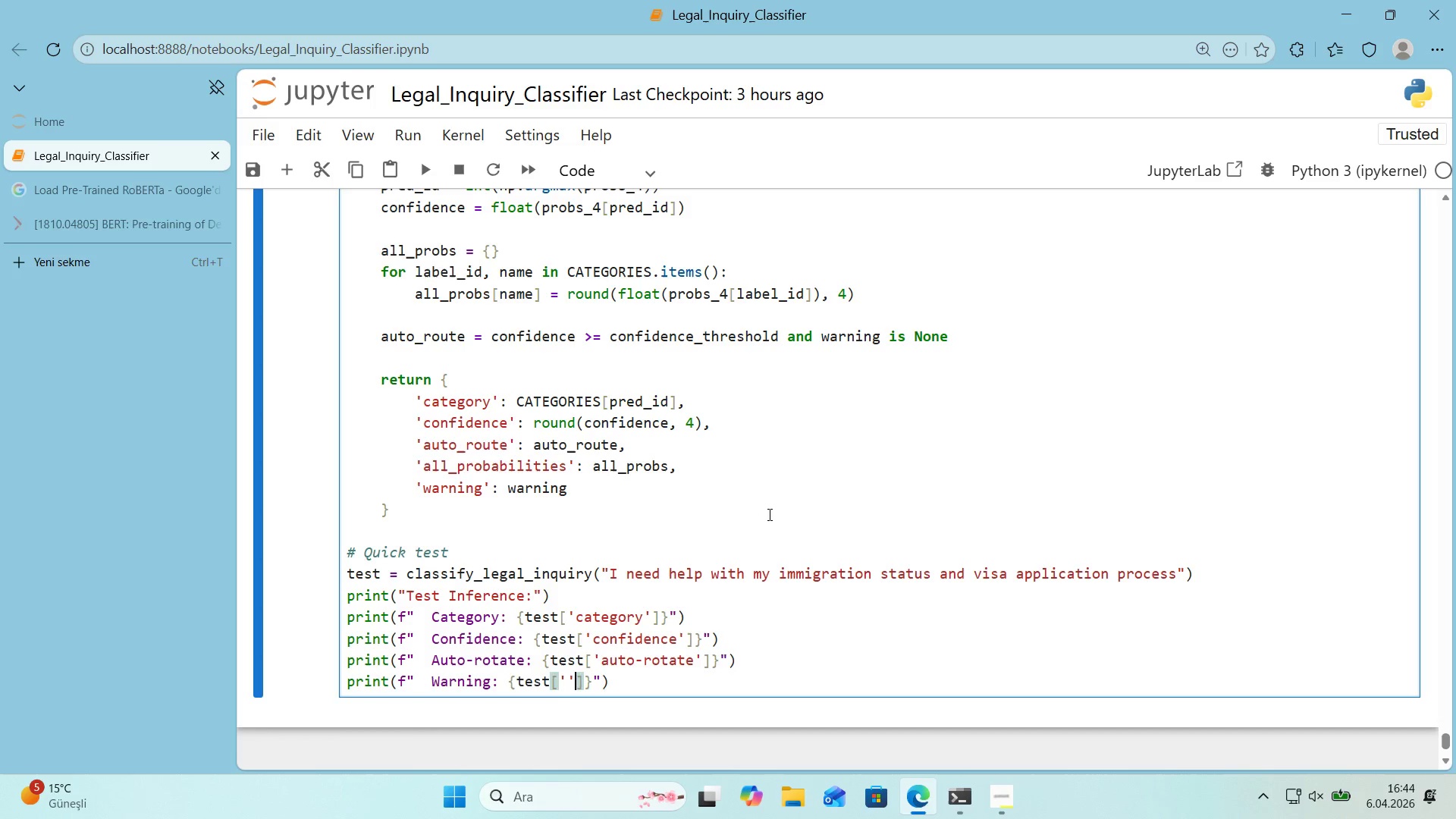 
key(ArrowLeft)
 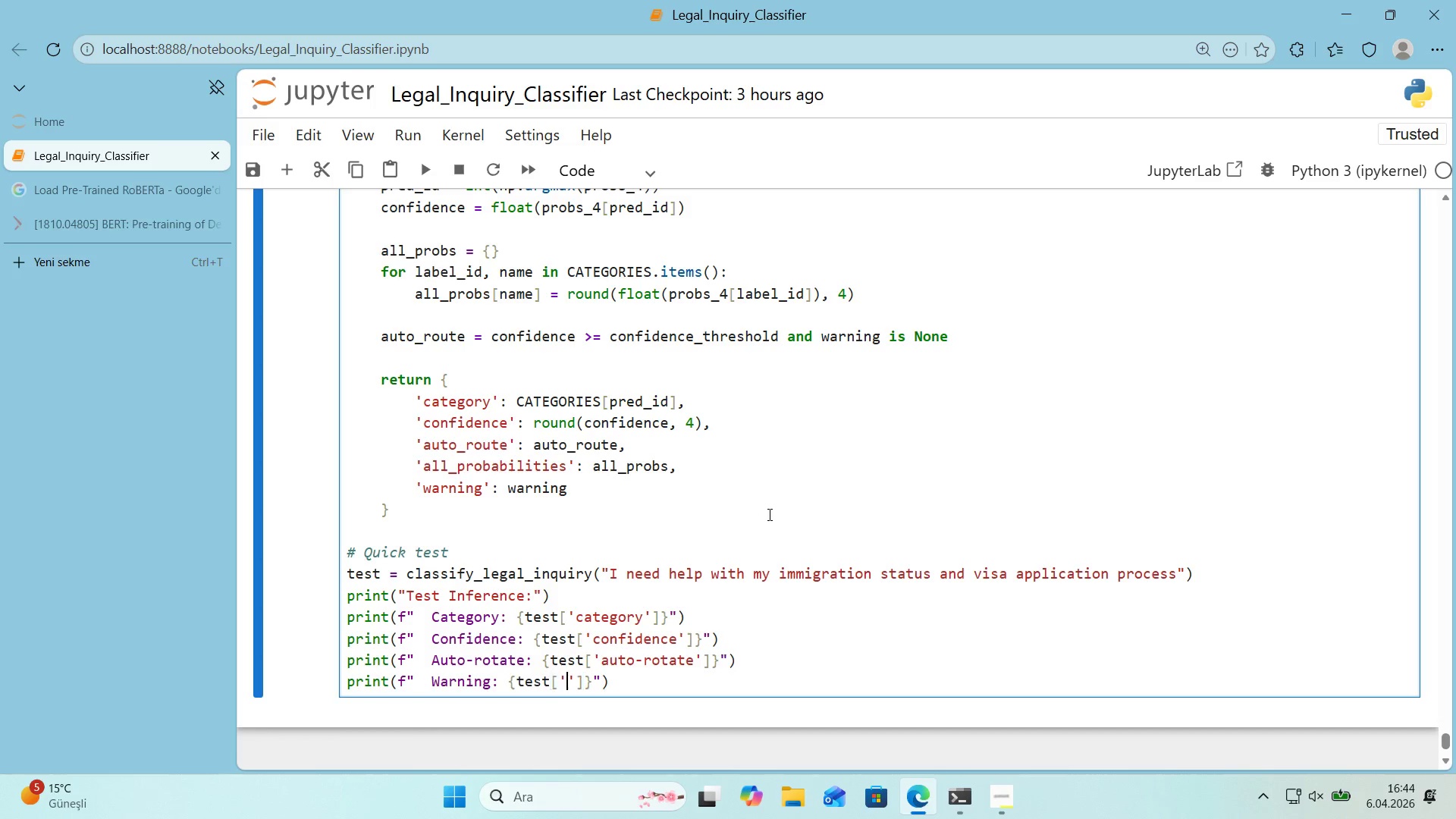 
type(warn'ng)
 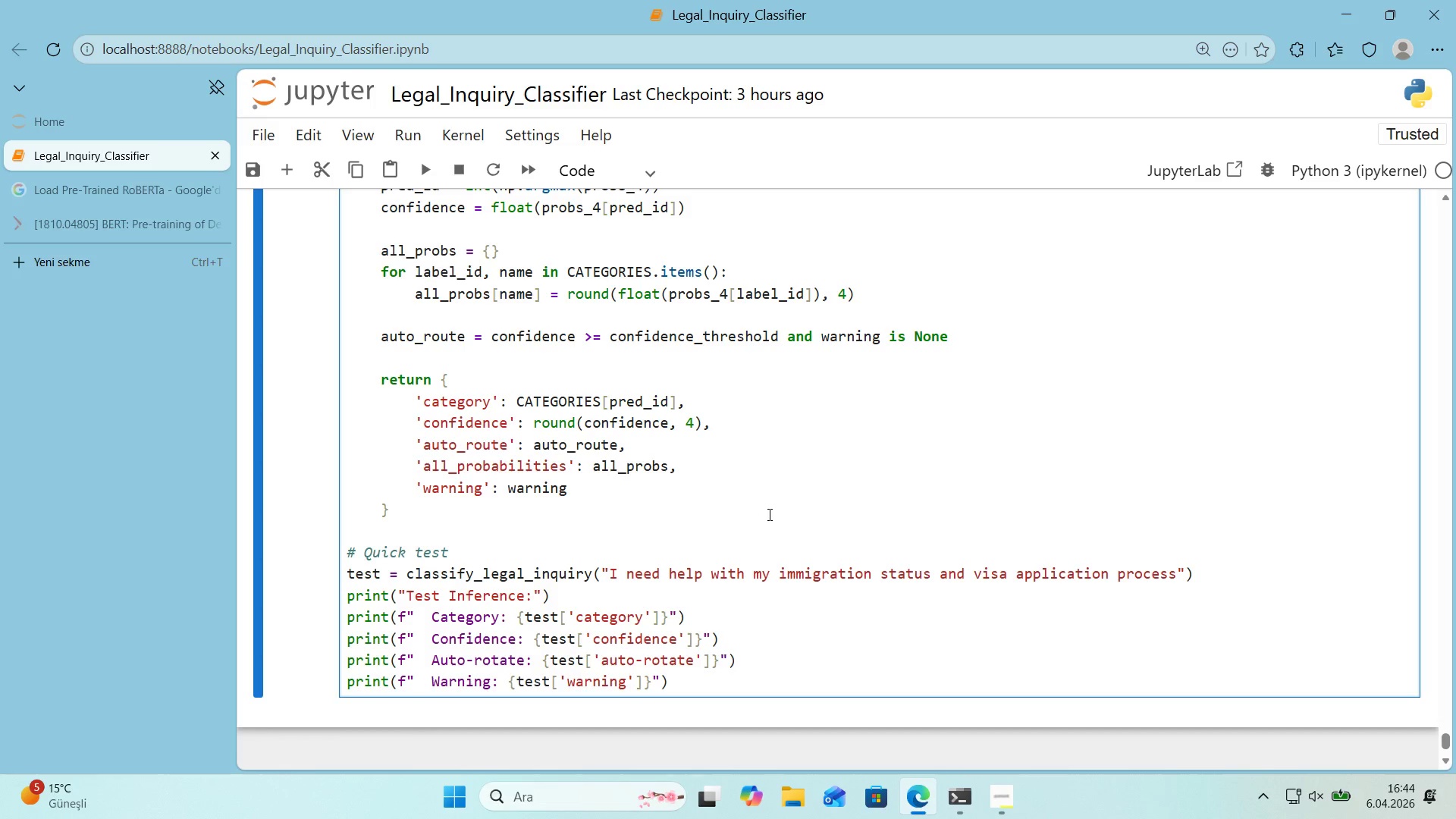 
key(ArrowRight)
 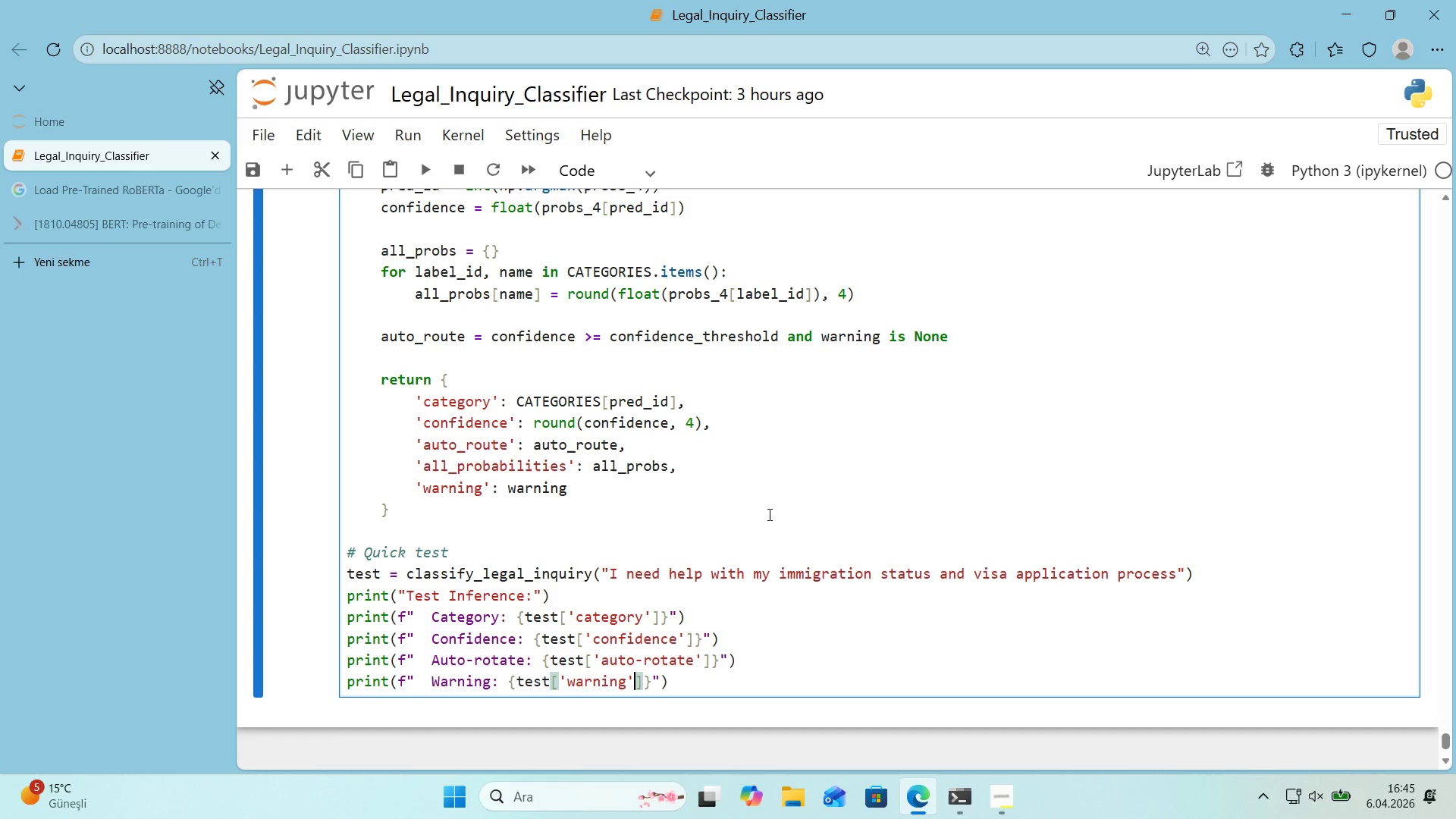 
key(ArrowRight)
 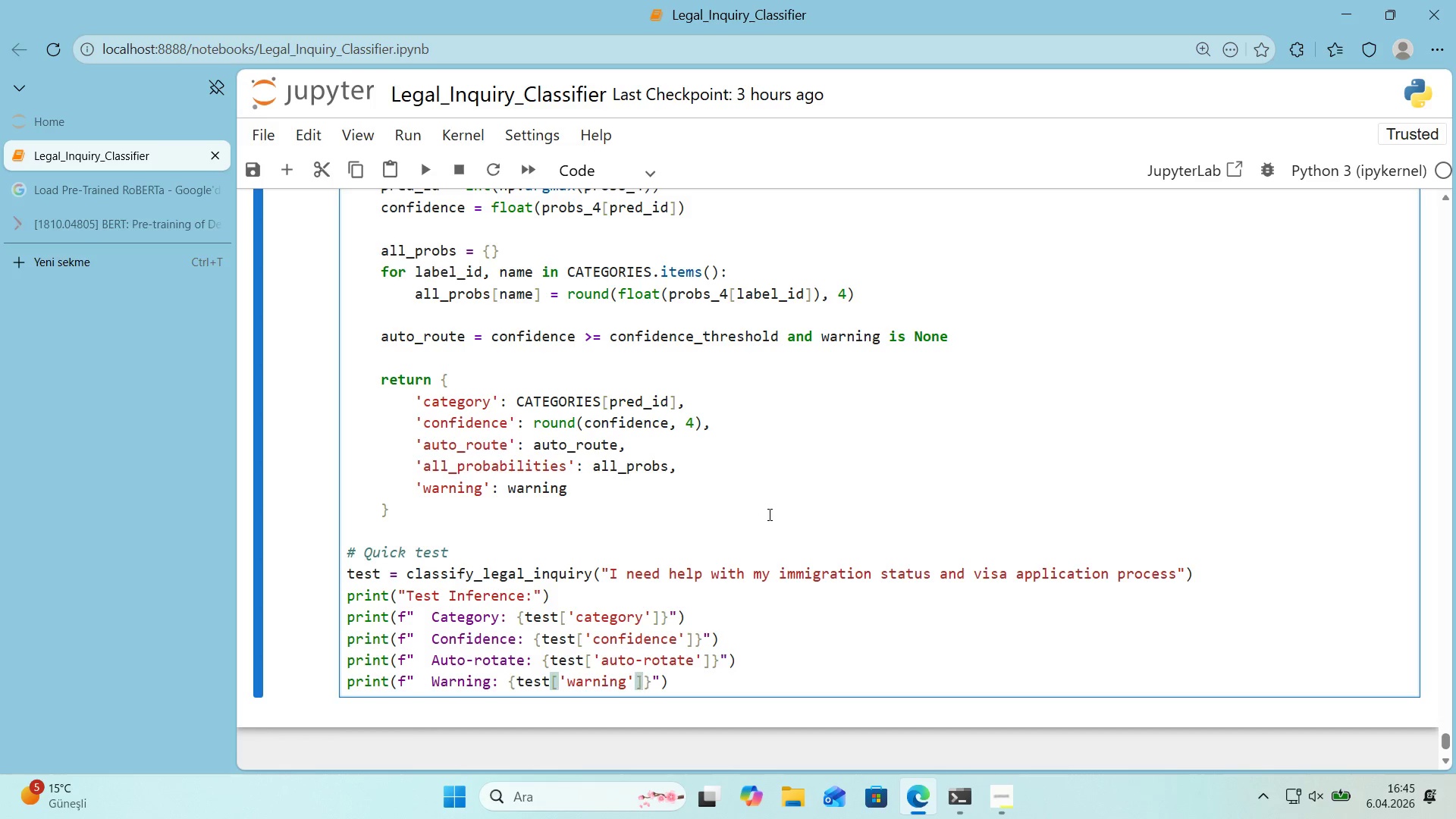 
key(ArrowRight)
 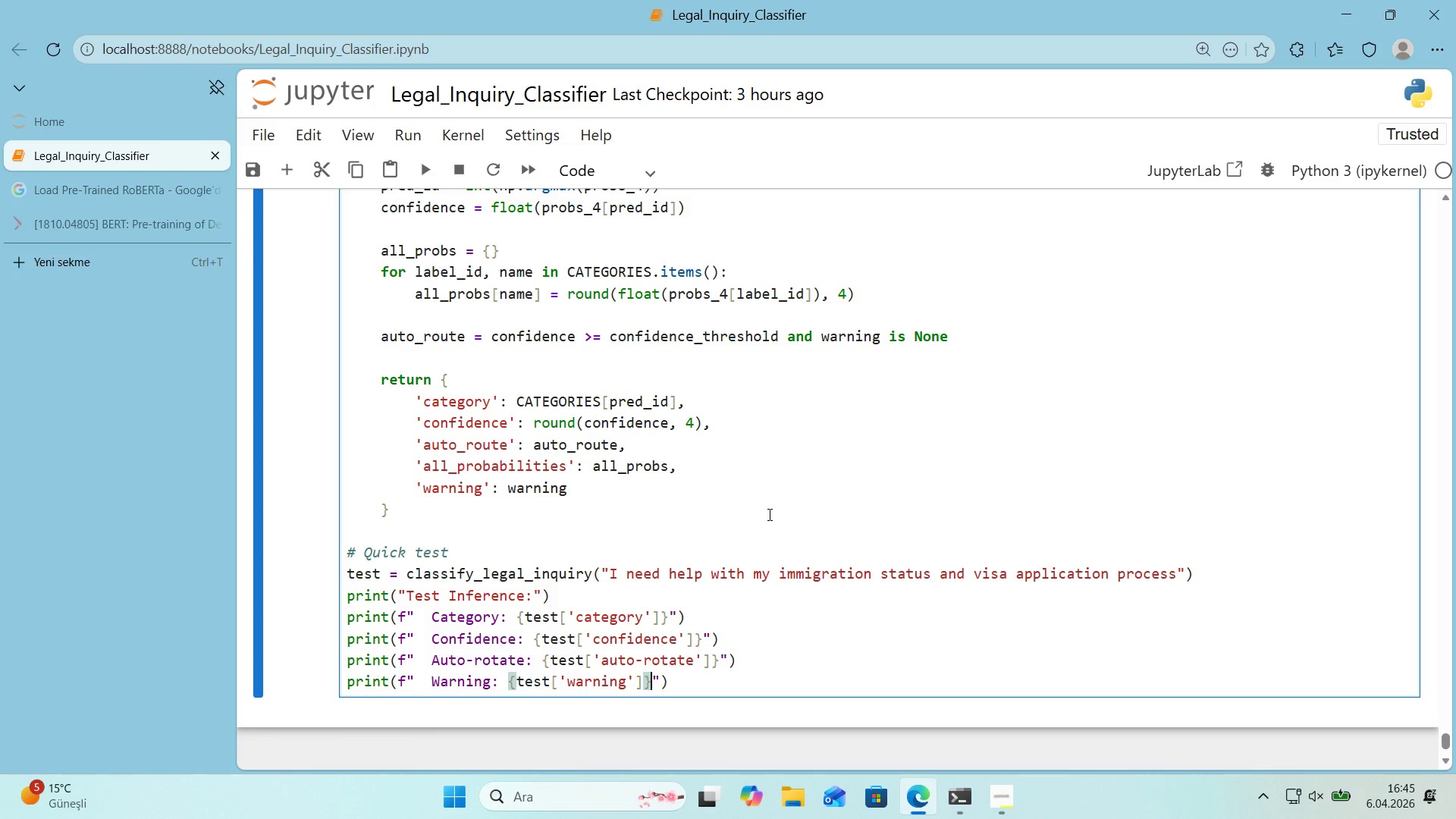 
key(ArrowRight)
 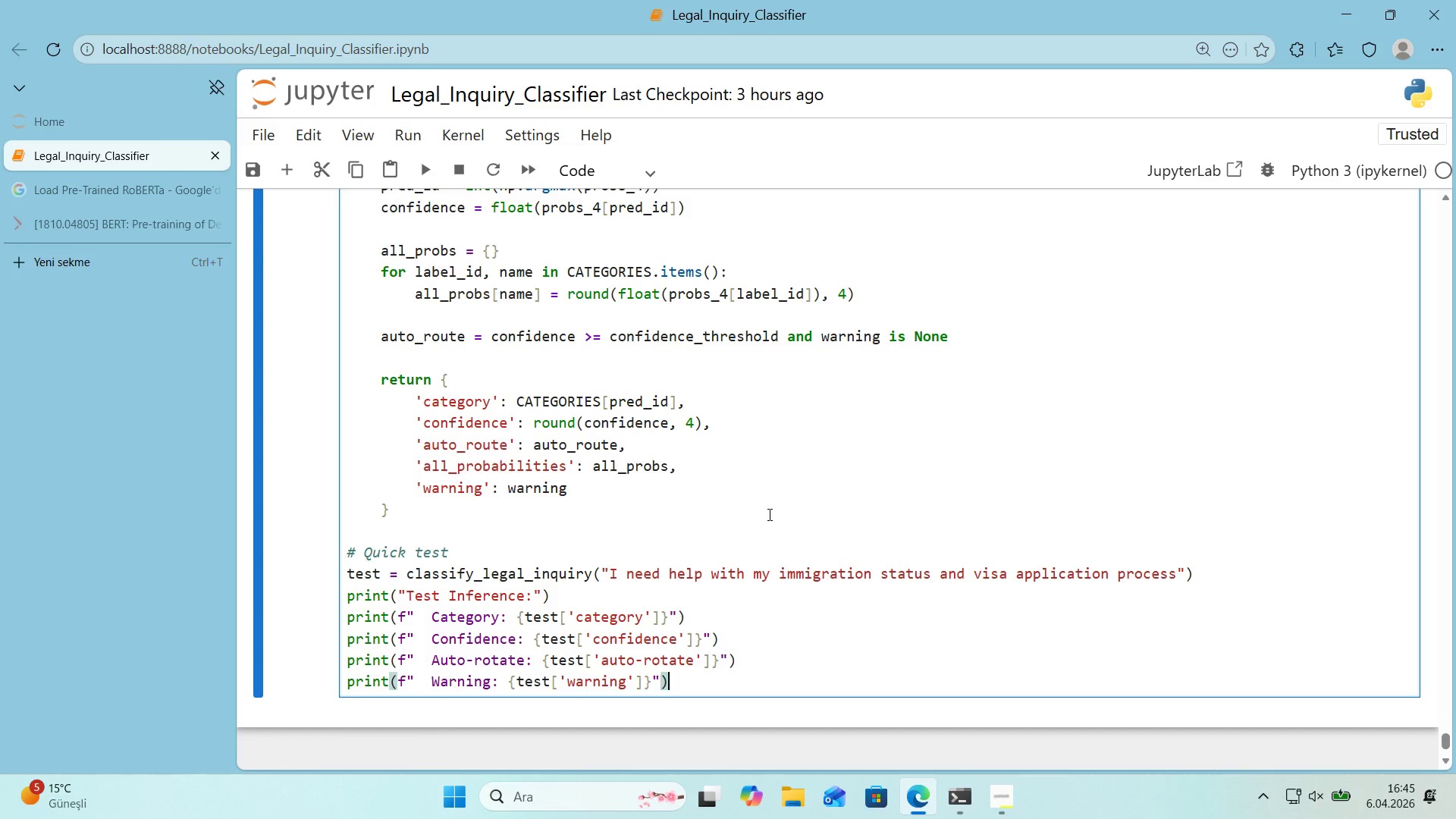 
key(ArrowRight)
 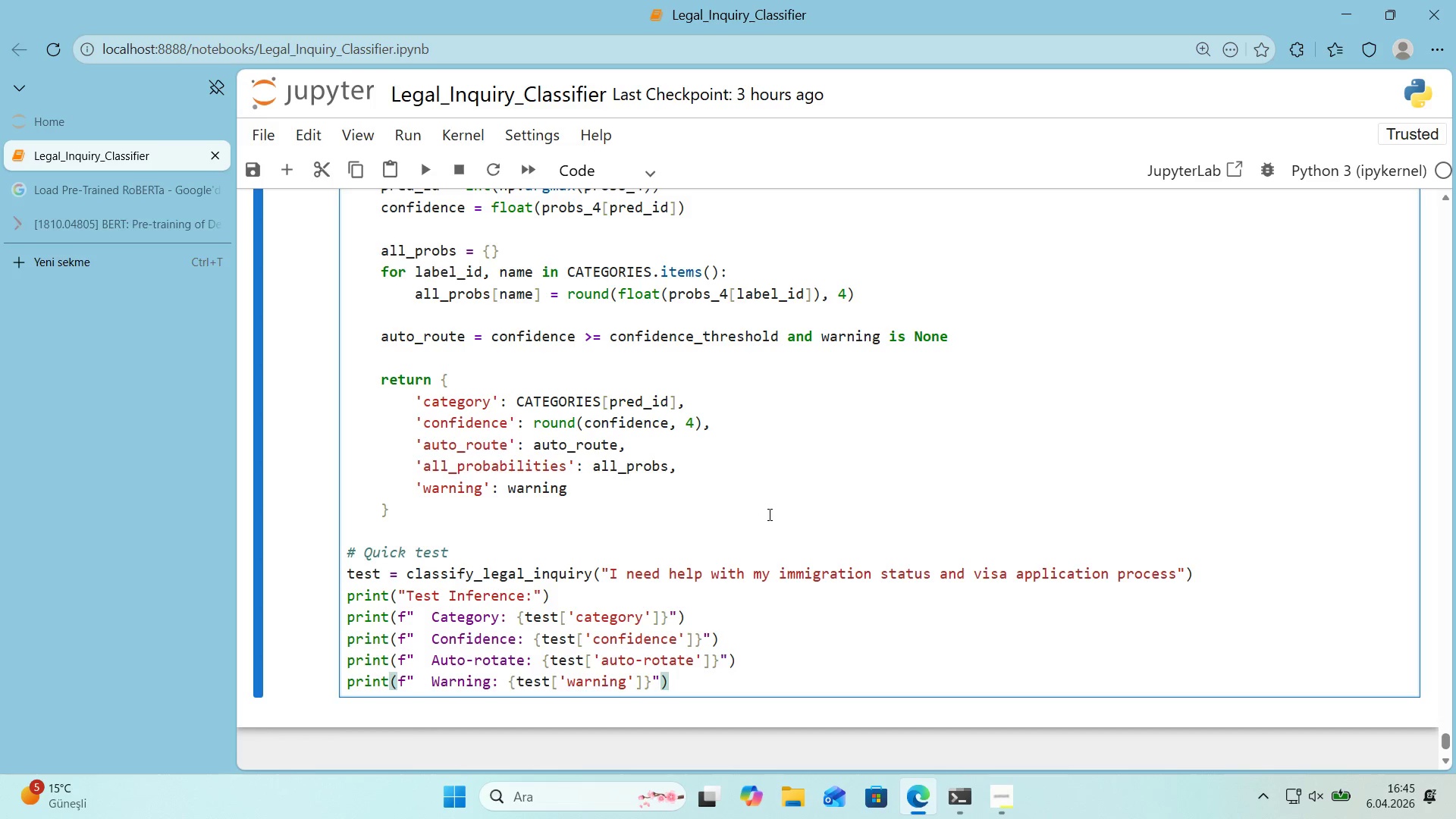 
key(Enter)
 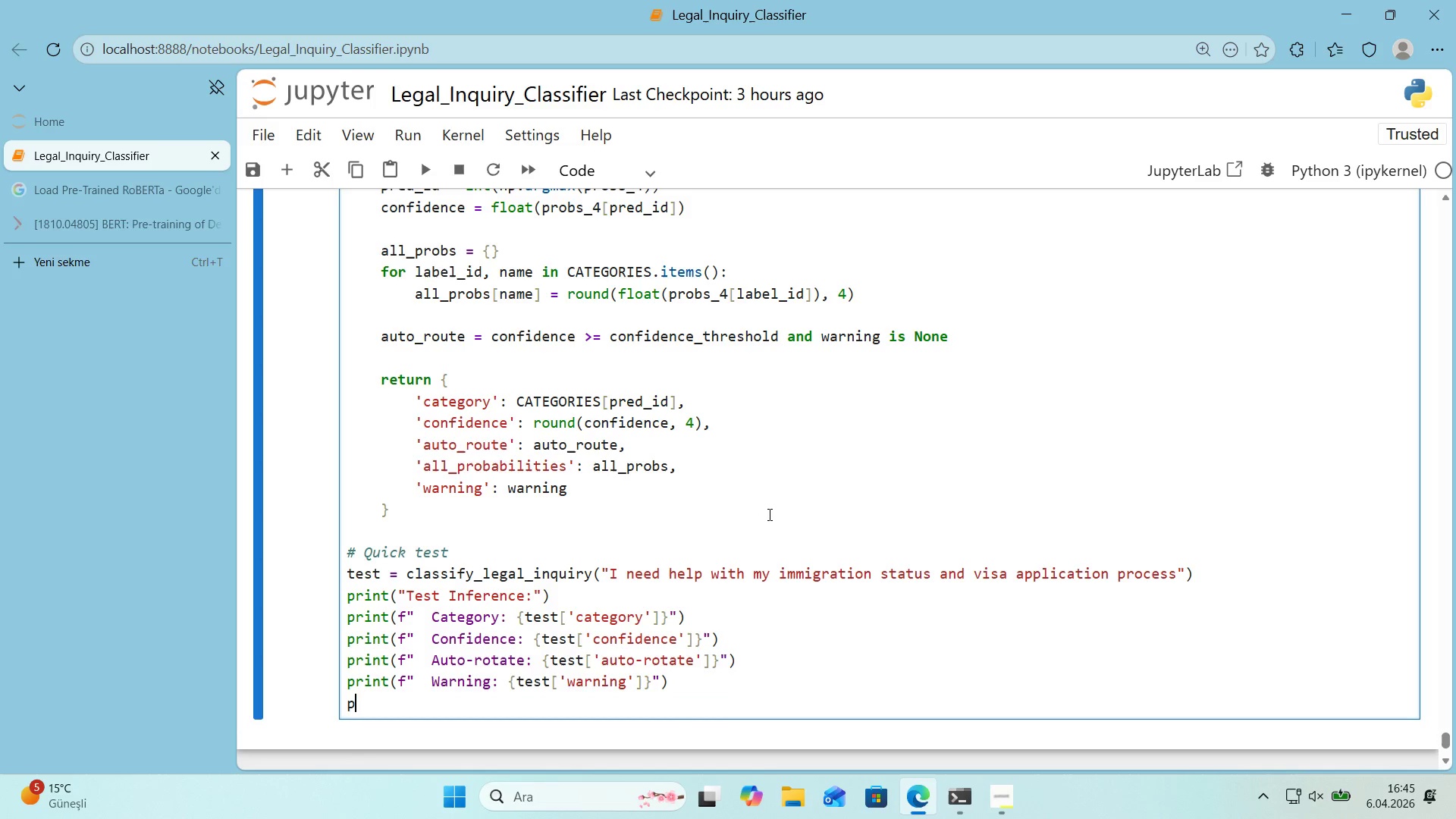 
type(pr'nt*()
 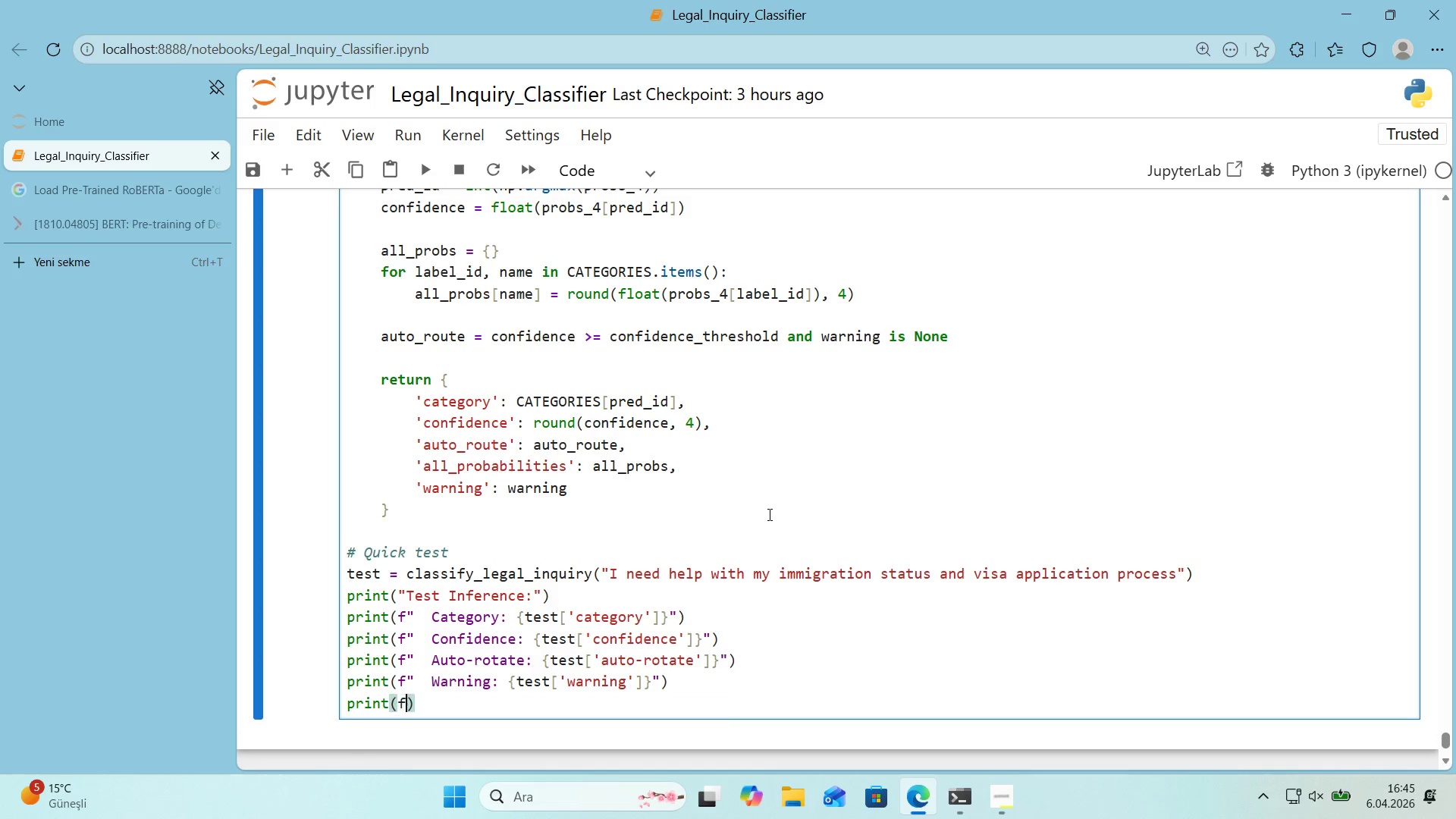 
 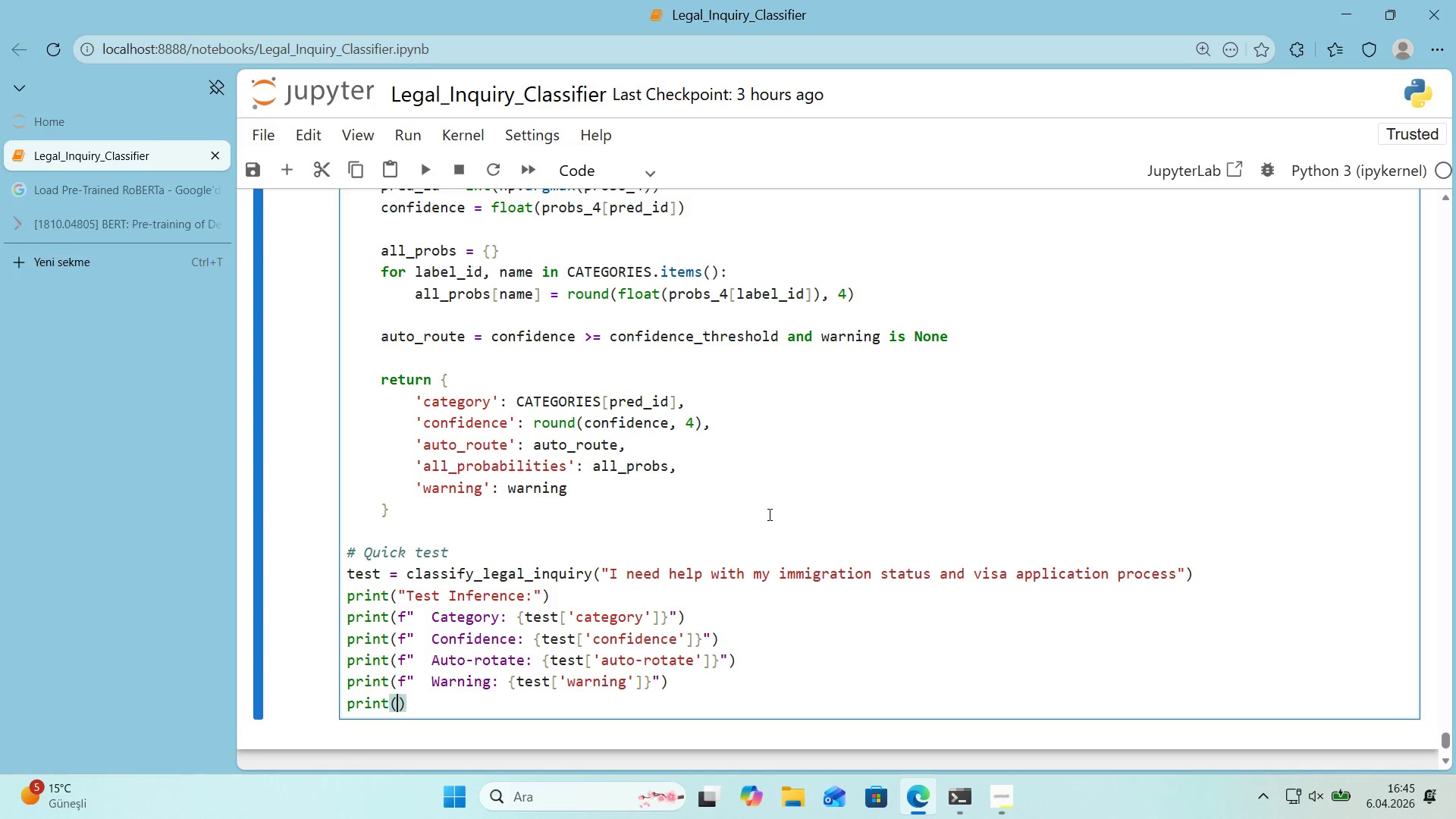 
key(ArrowLeft)
 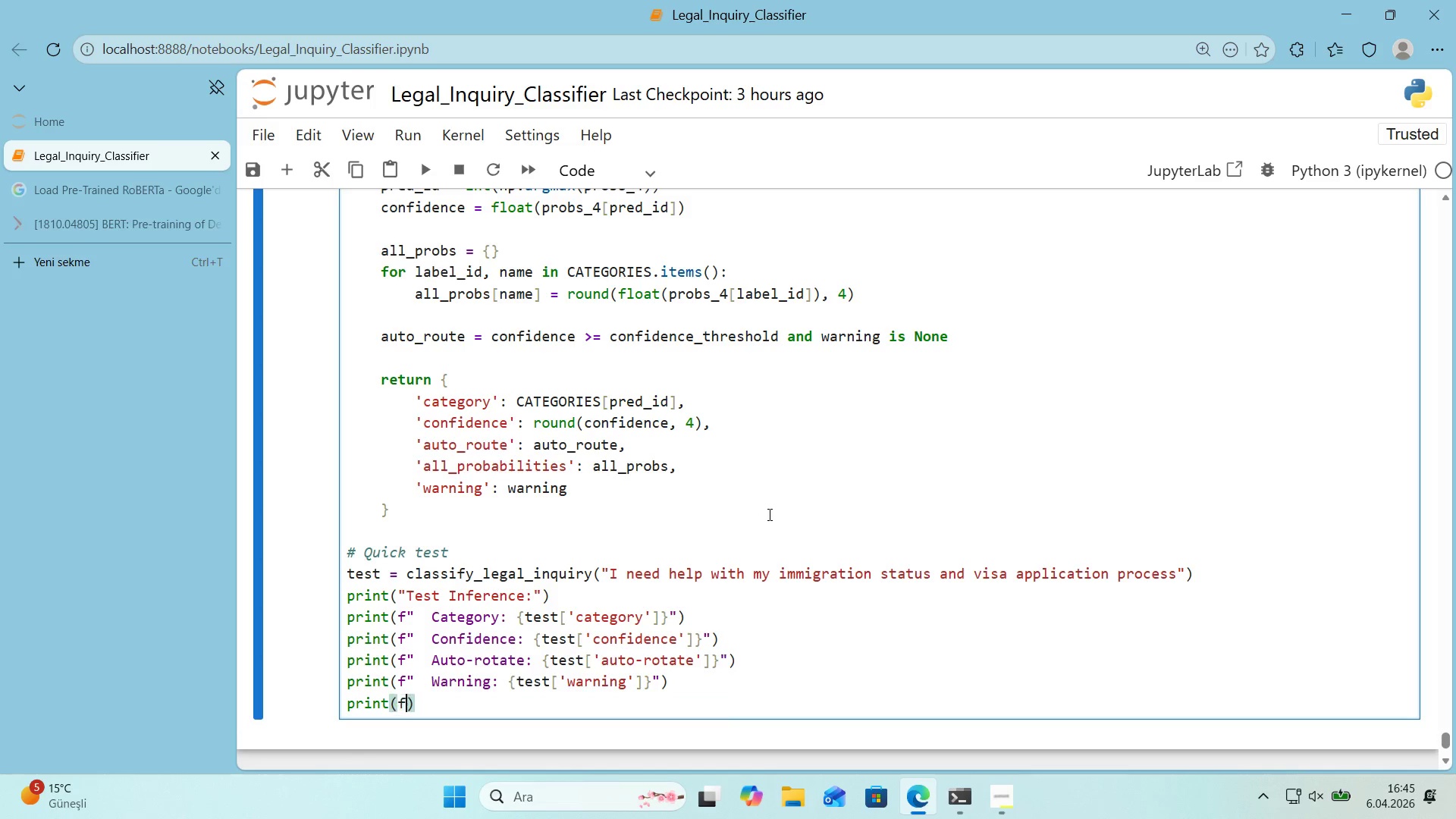 
key(F)
 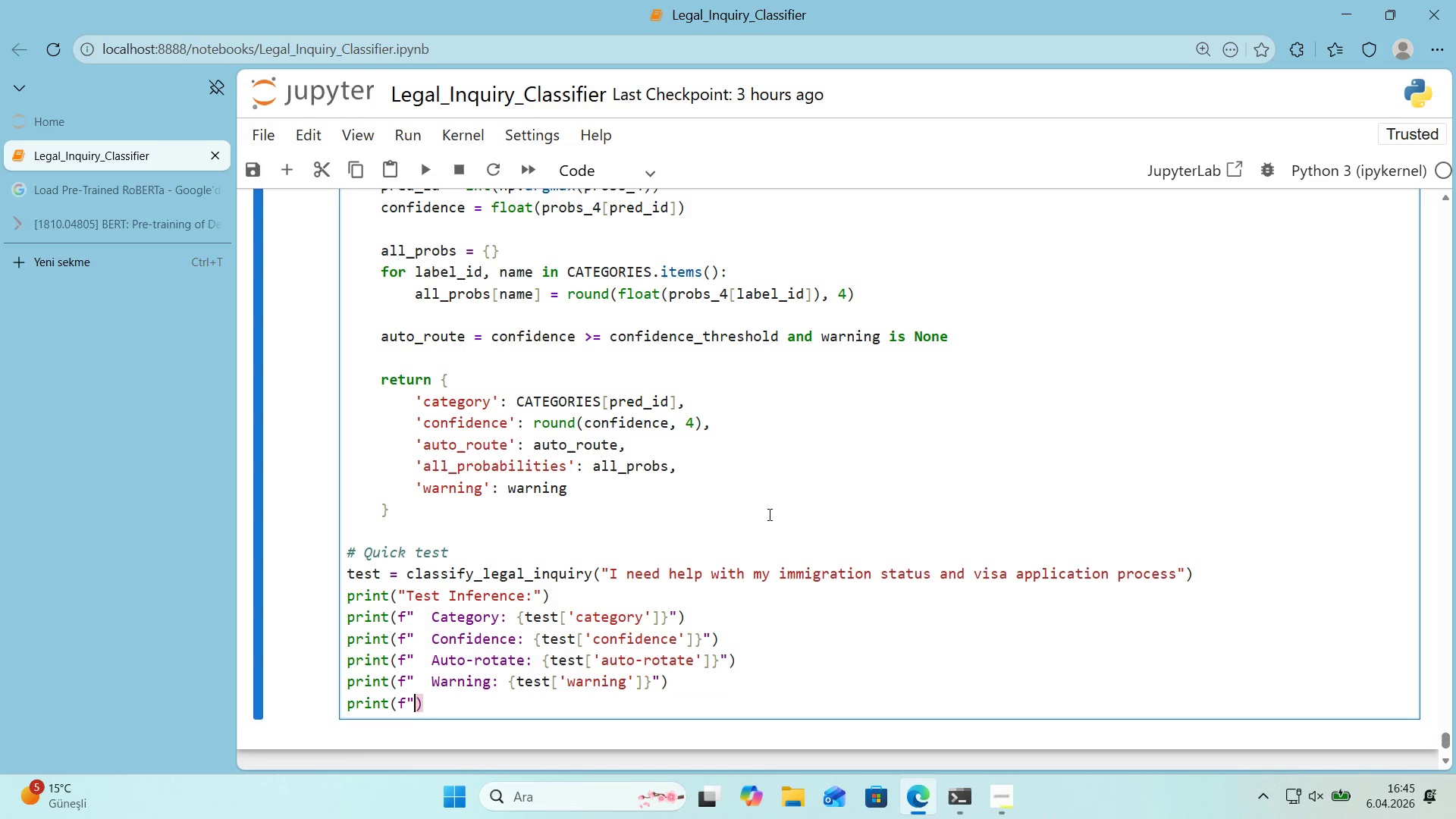 
key(Backquote)
 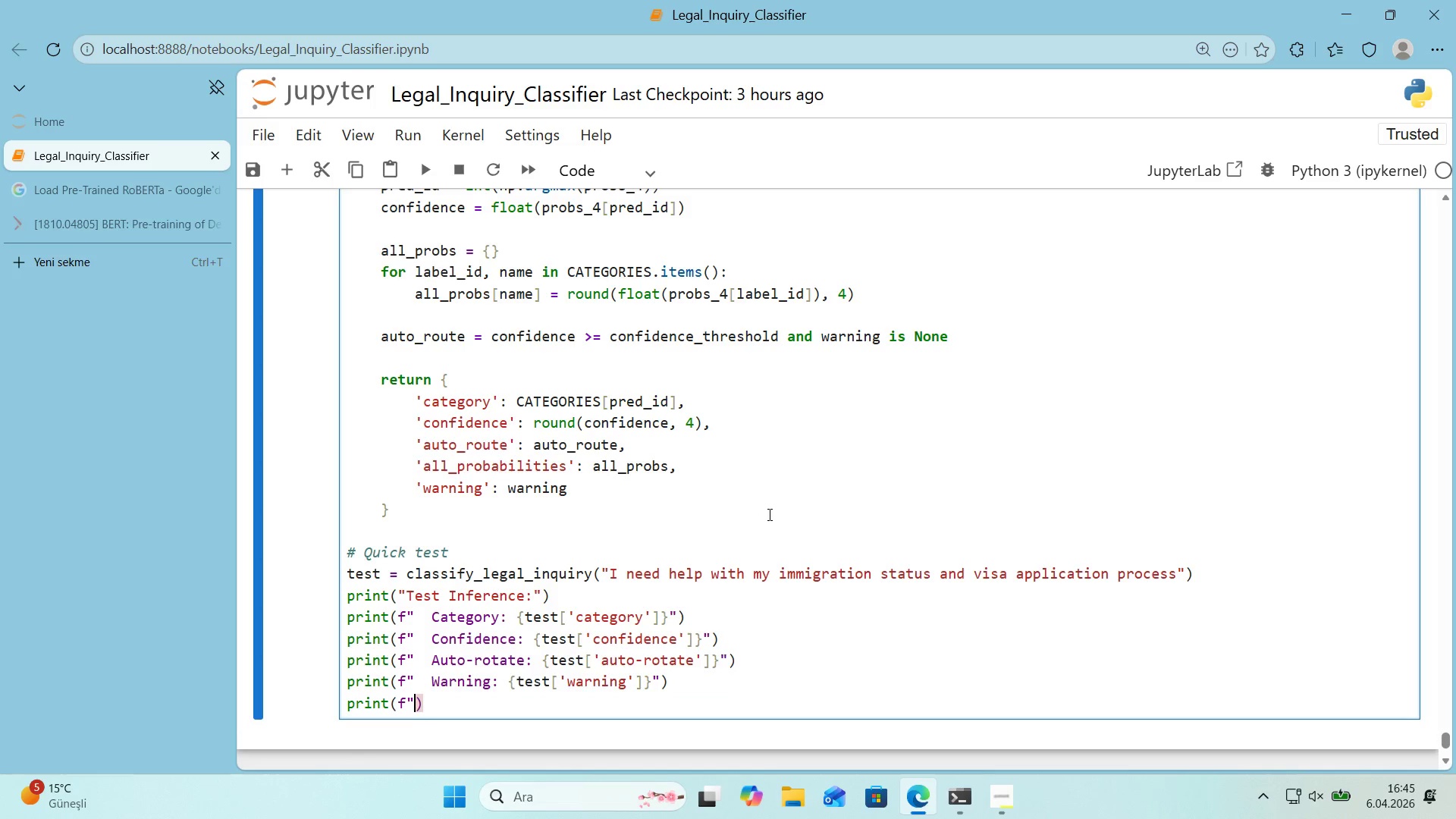 
key(Backquote)
 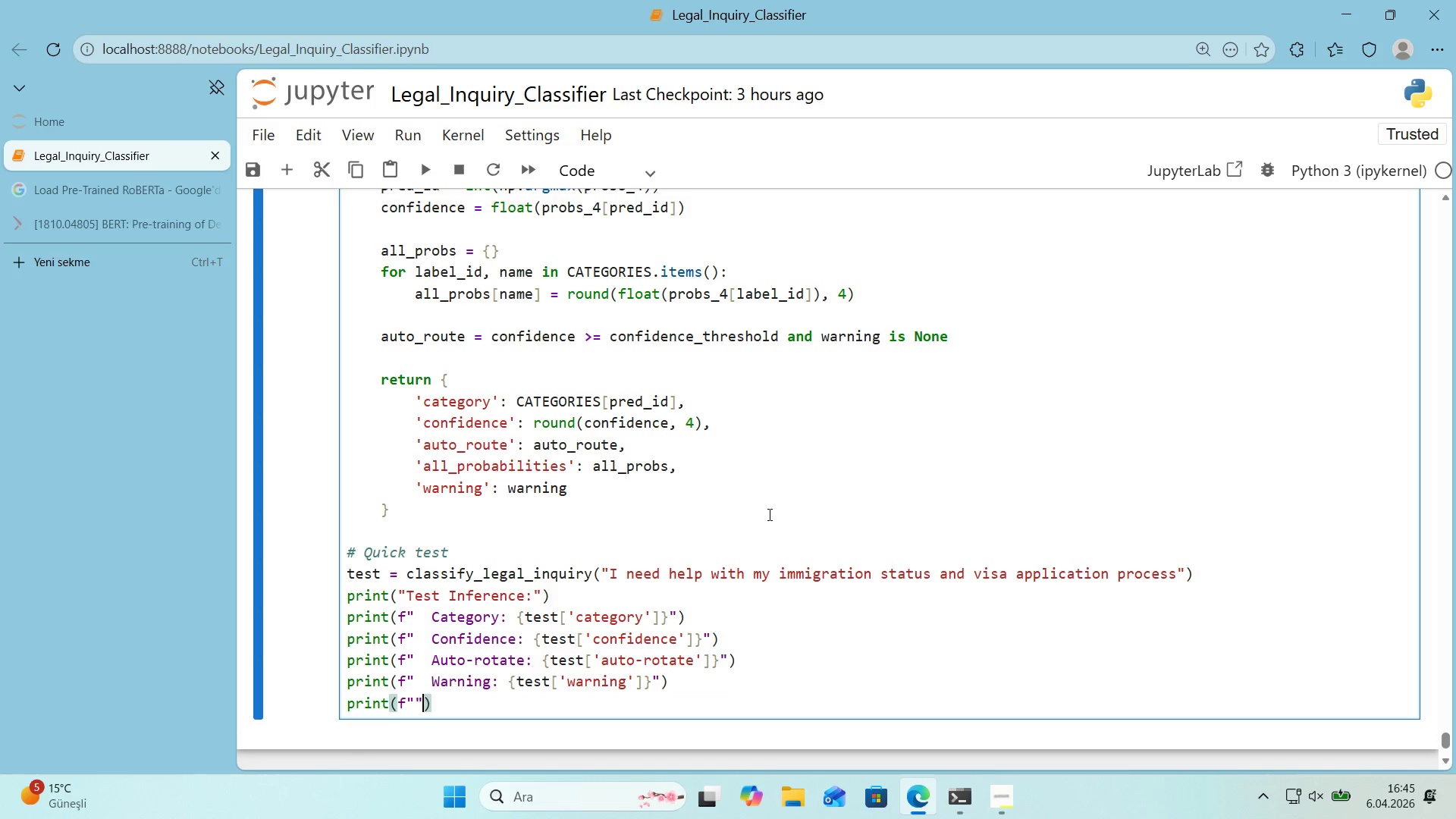 
key(ArrowLeft)
 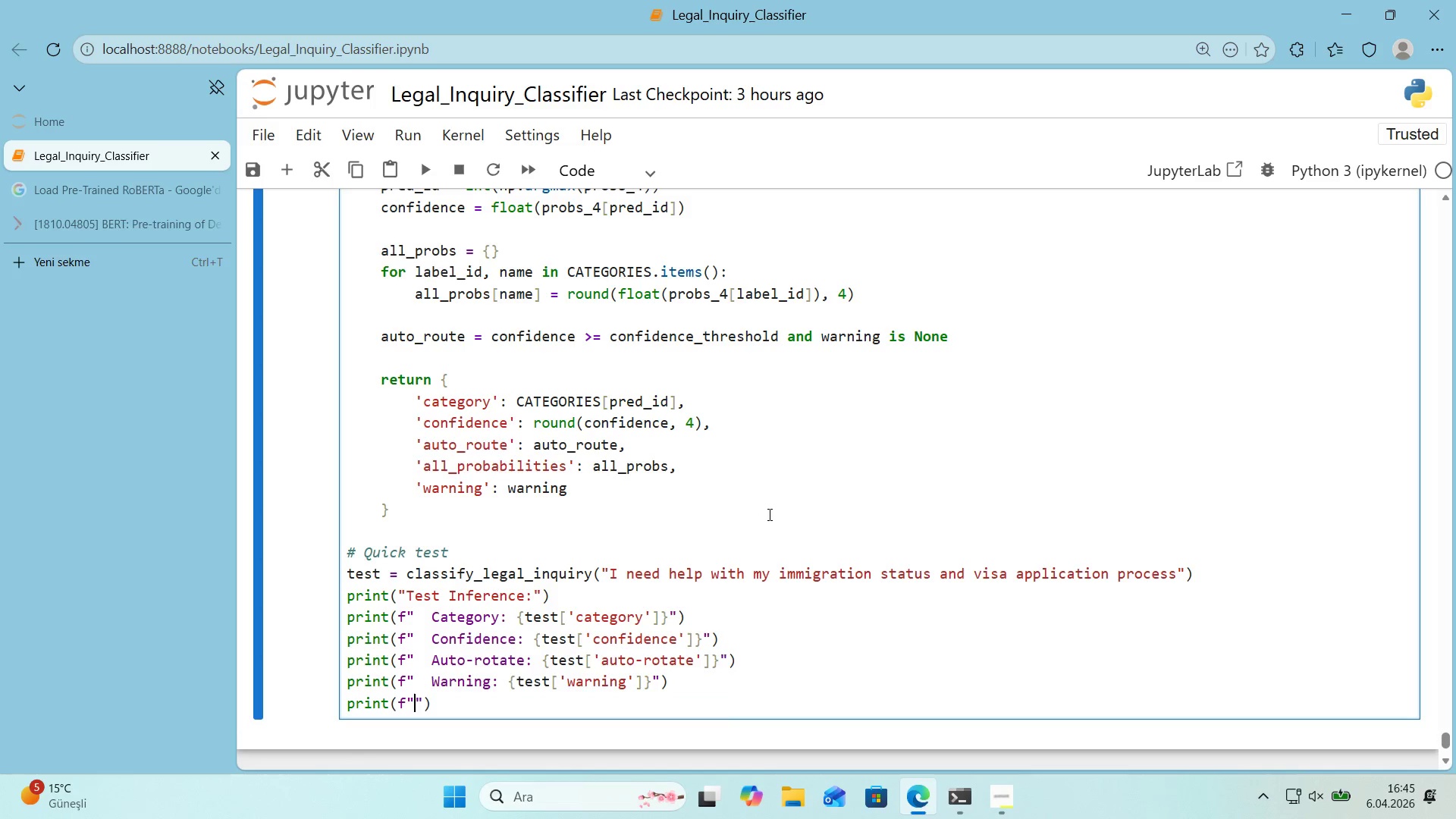 
type(  Probab'l'')
key(Backspace)
type(t'es> )
 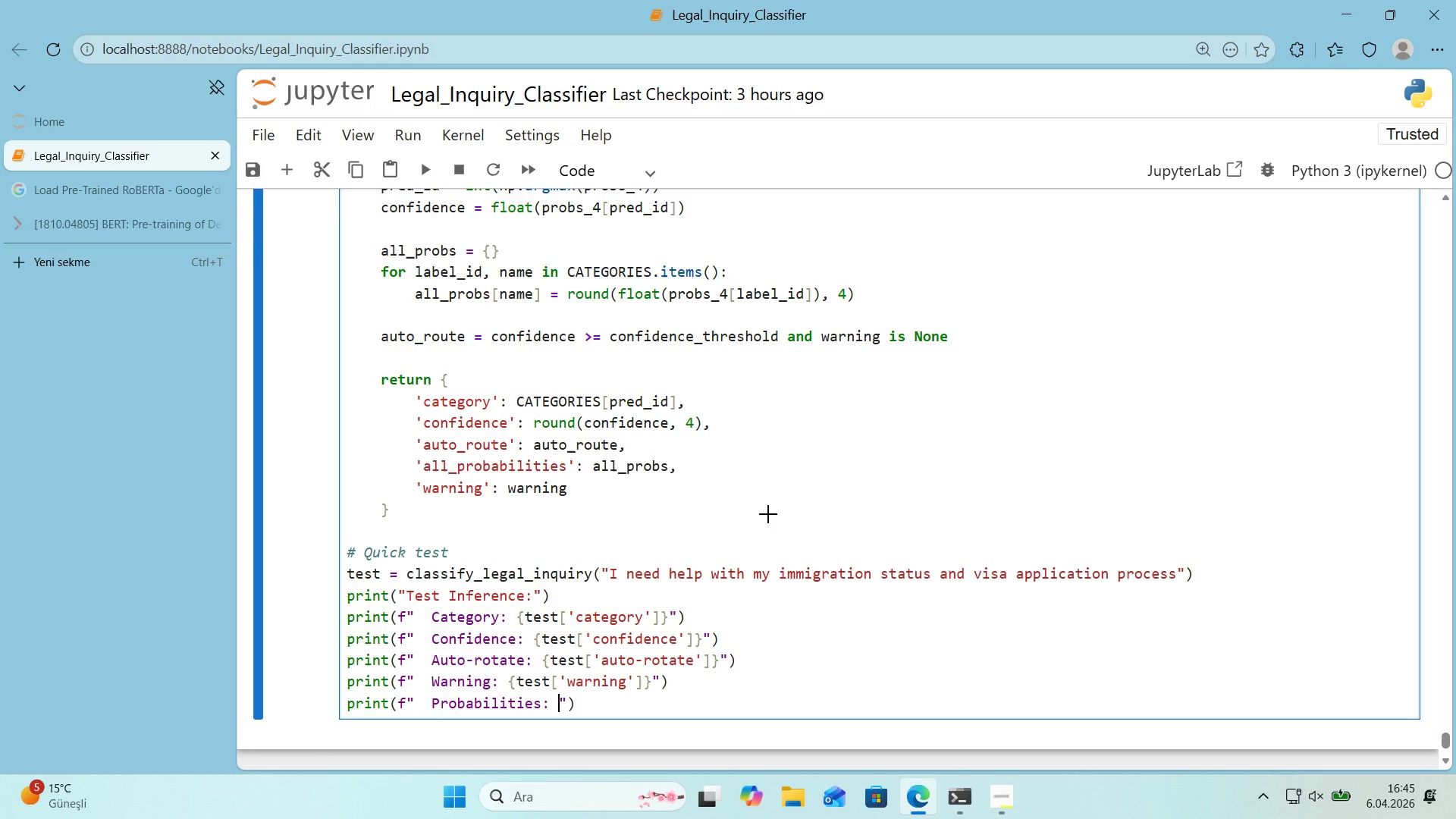 
key(Alt+Control+7)
 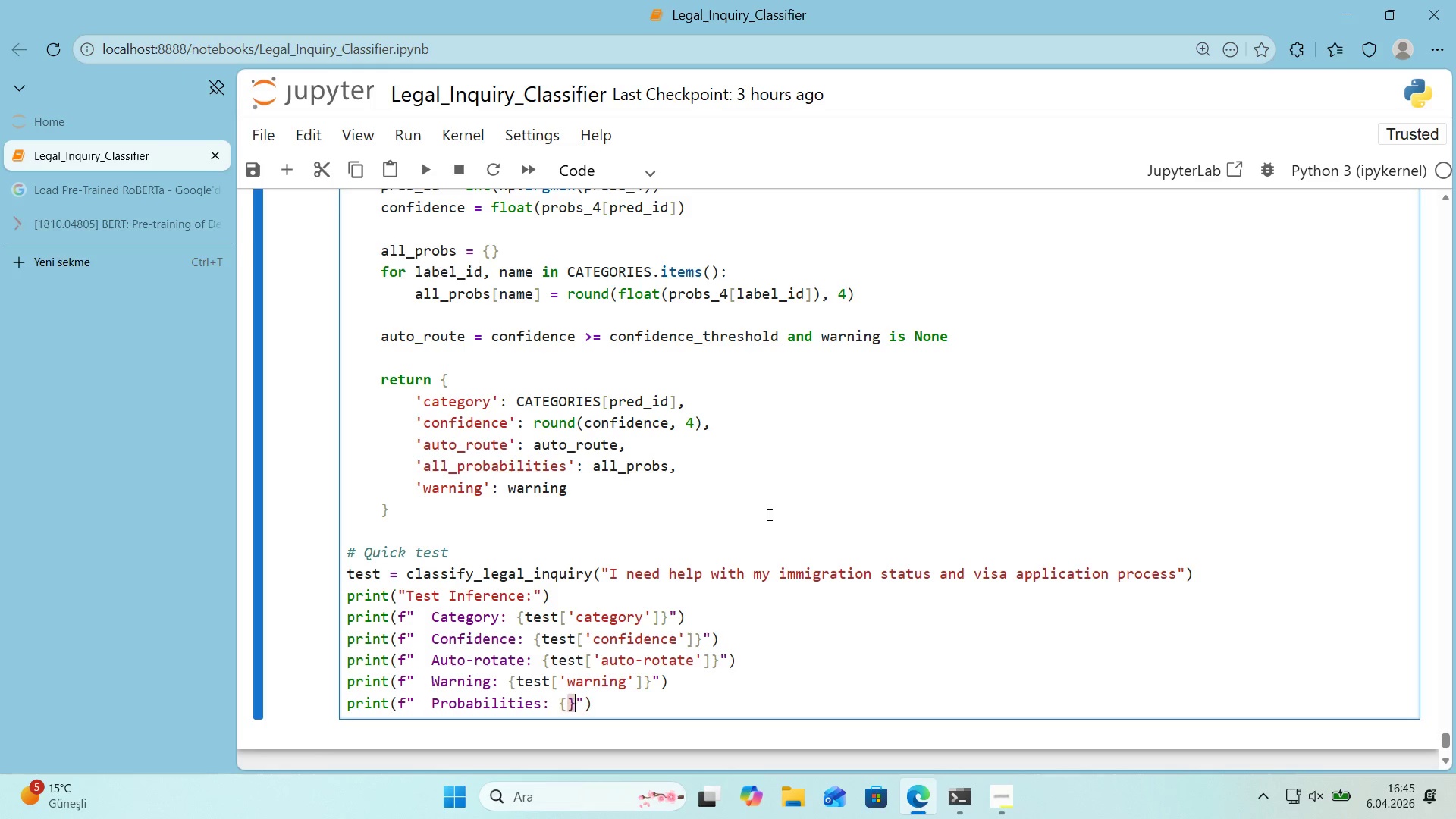 
key(Alt+Control+0)
 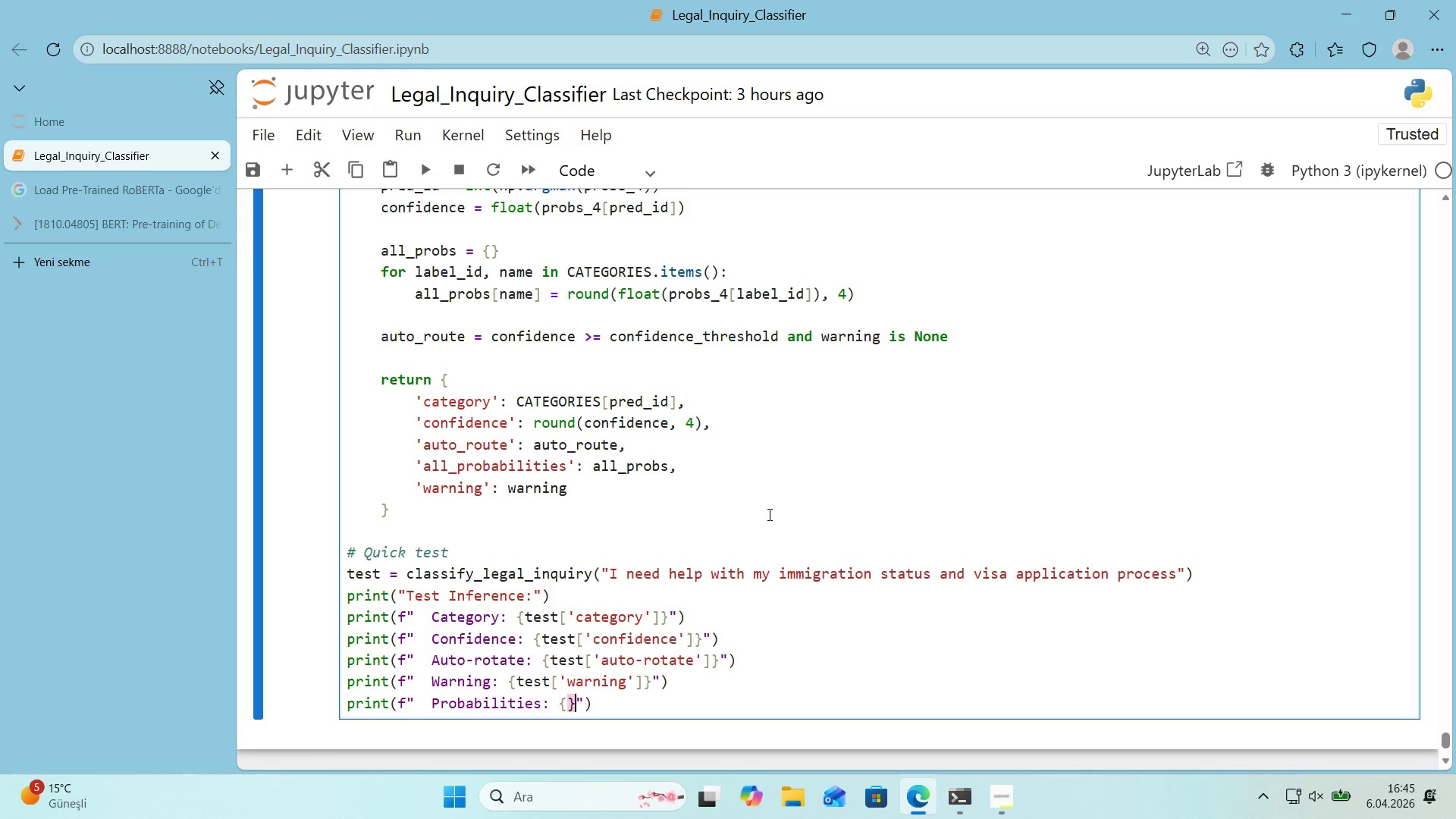 
key(ArrowLeft)
 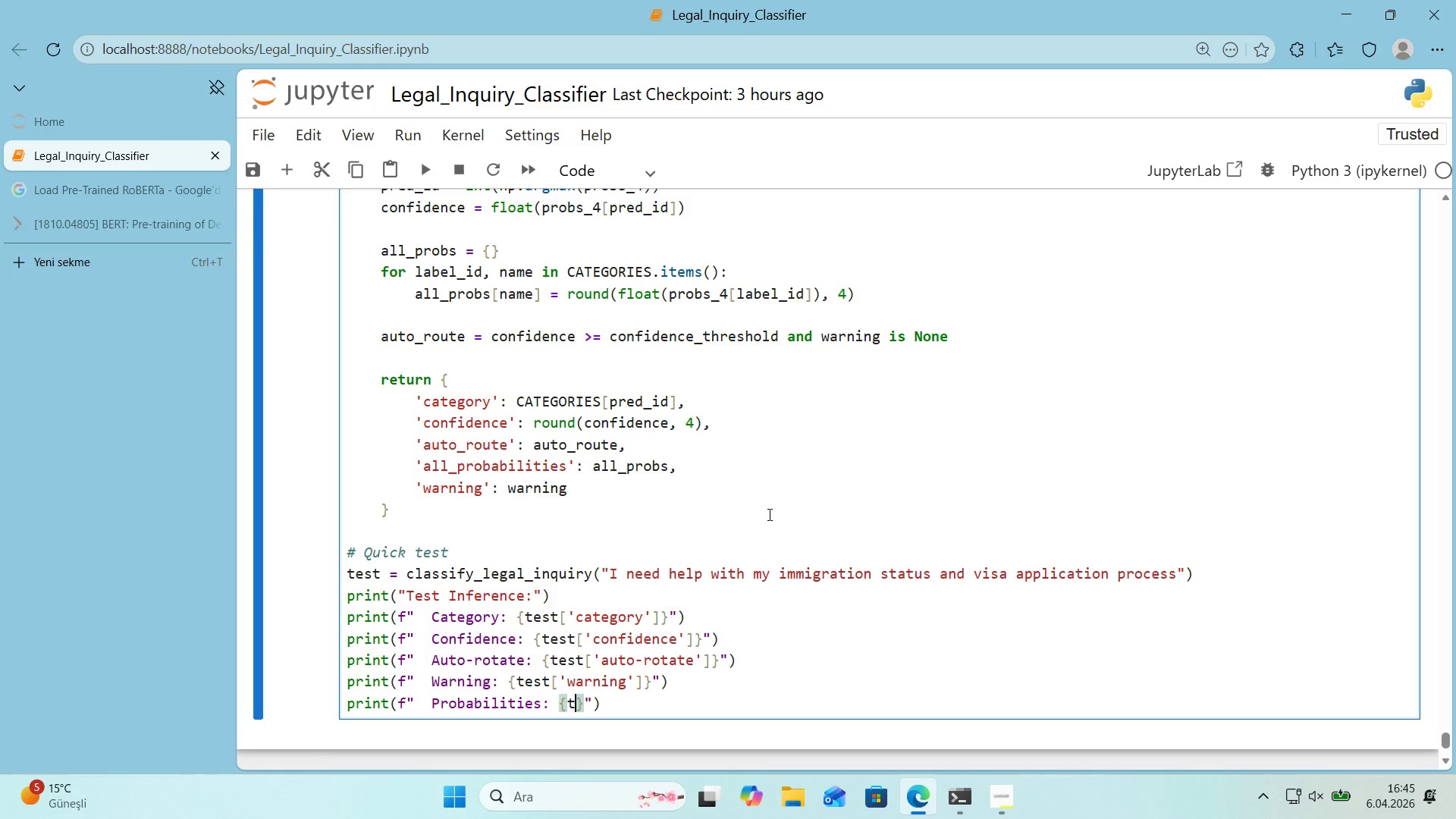 
type(tst)
key(Backspace)
key(Backspace)
type(est)
 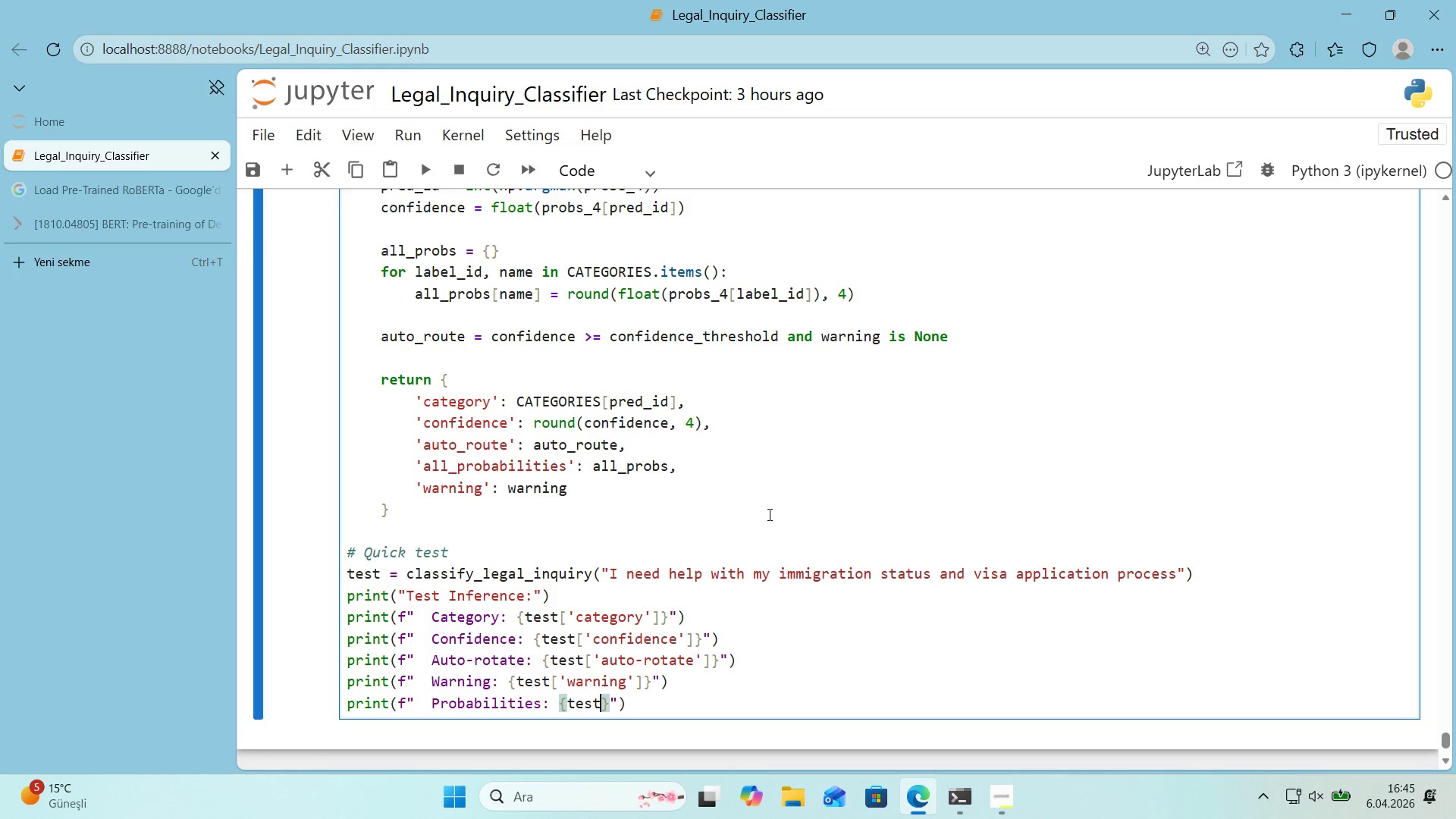 
key(Alt+Control+8)
 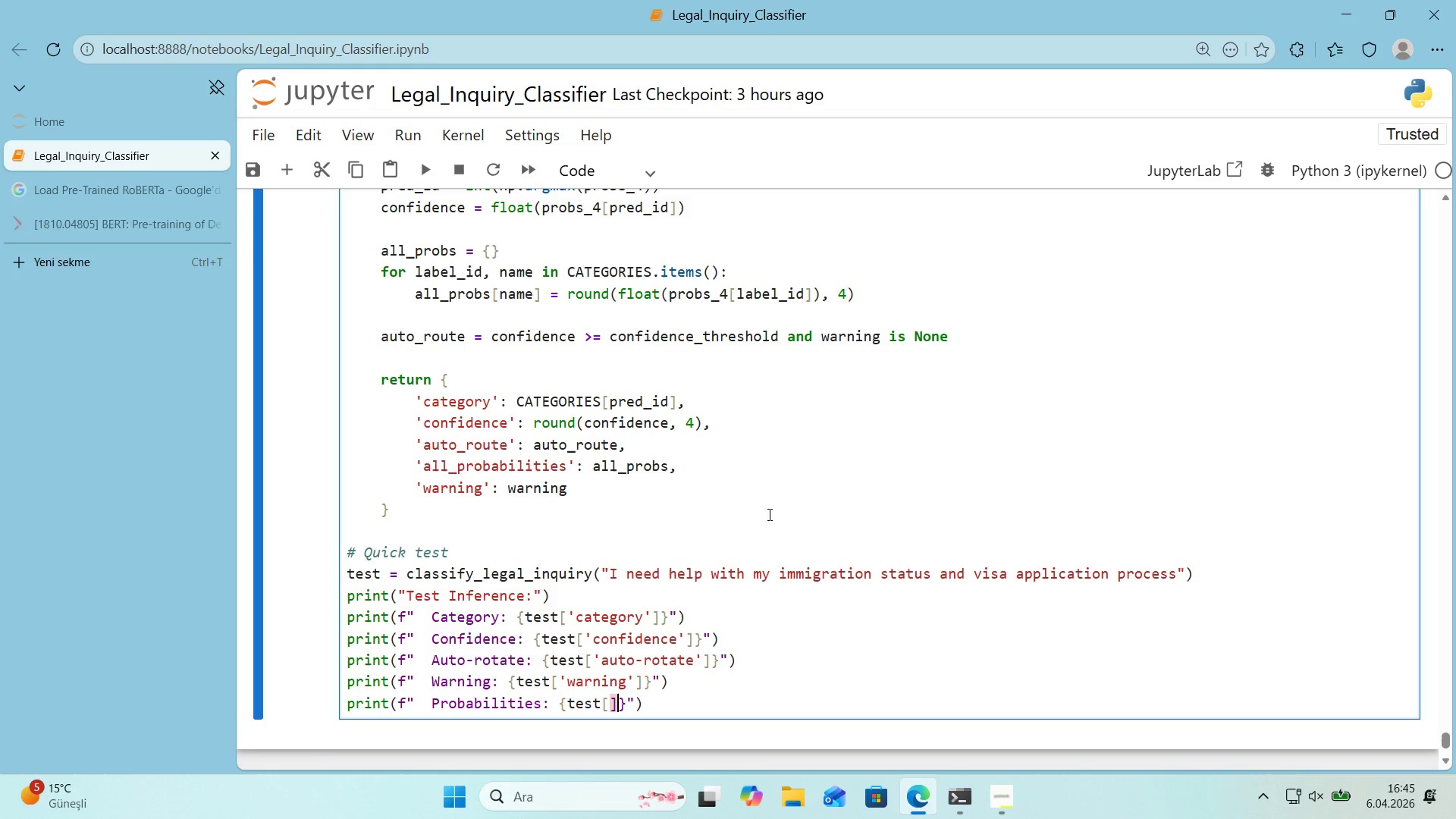 
key(Alt+Control+9)
 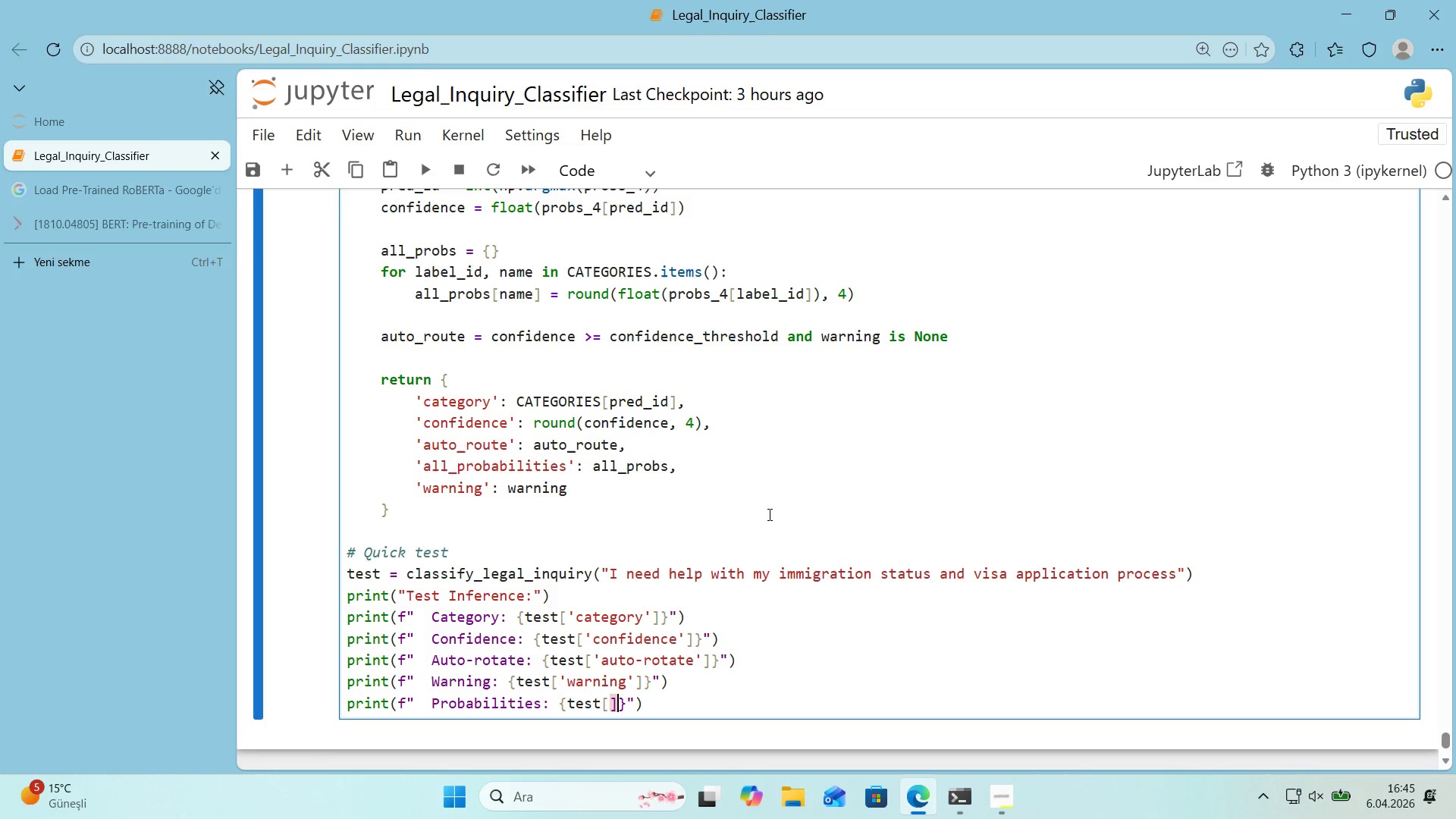 
key(ArrowLeft)
 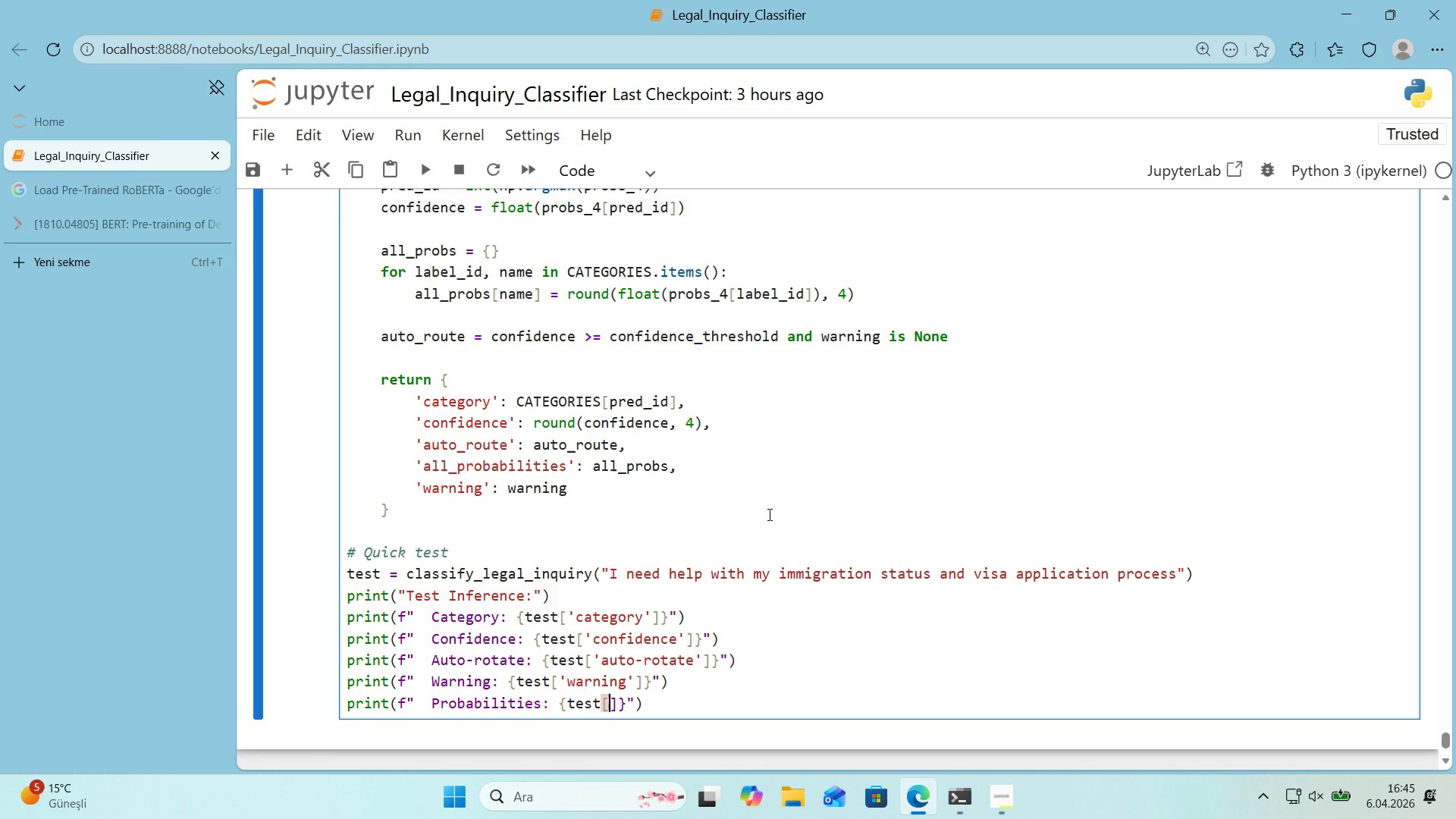 
type(@@)
 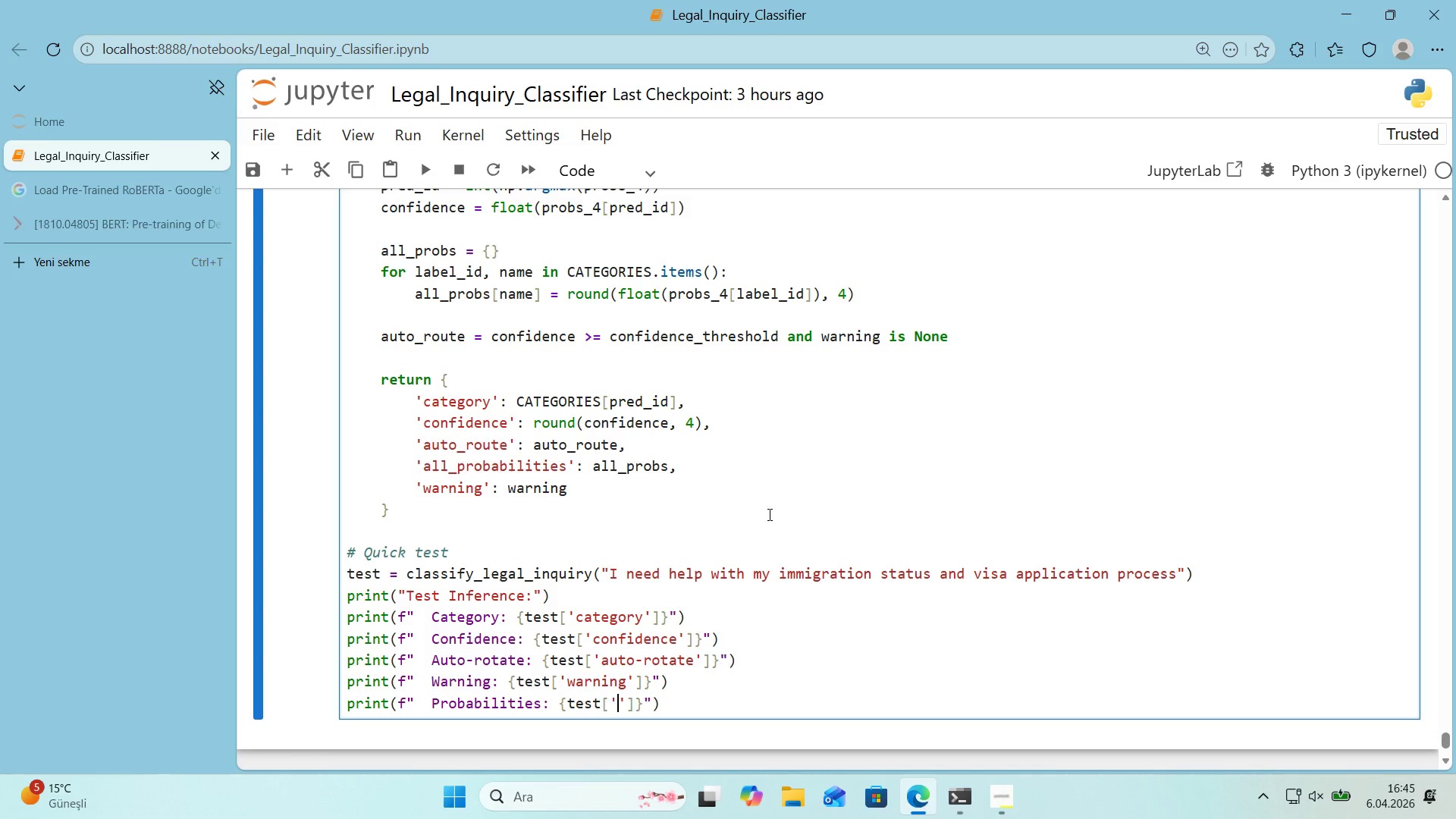 
key(ArrowLeft)
 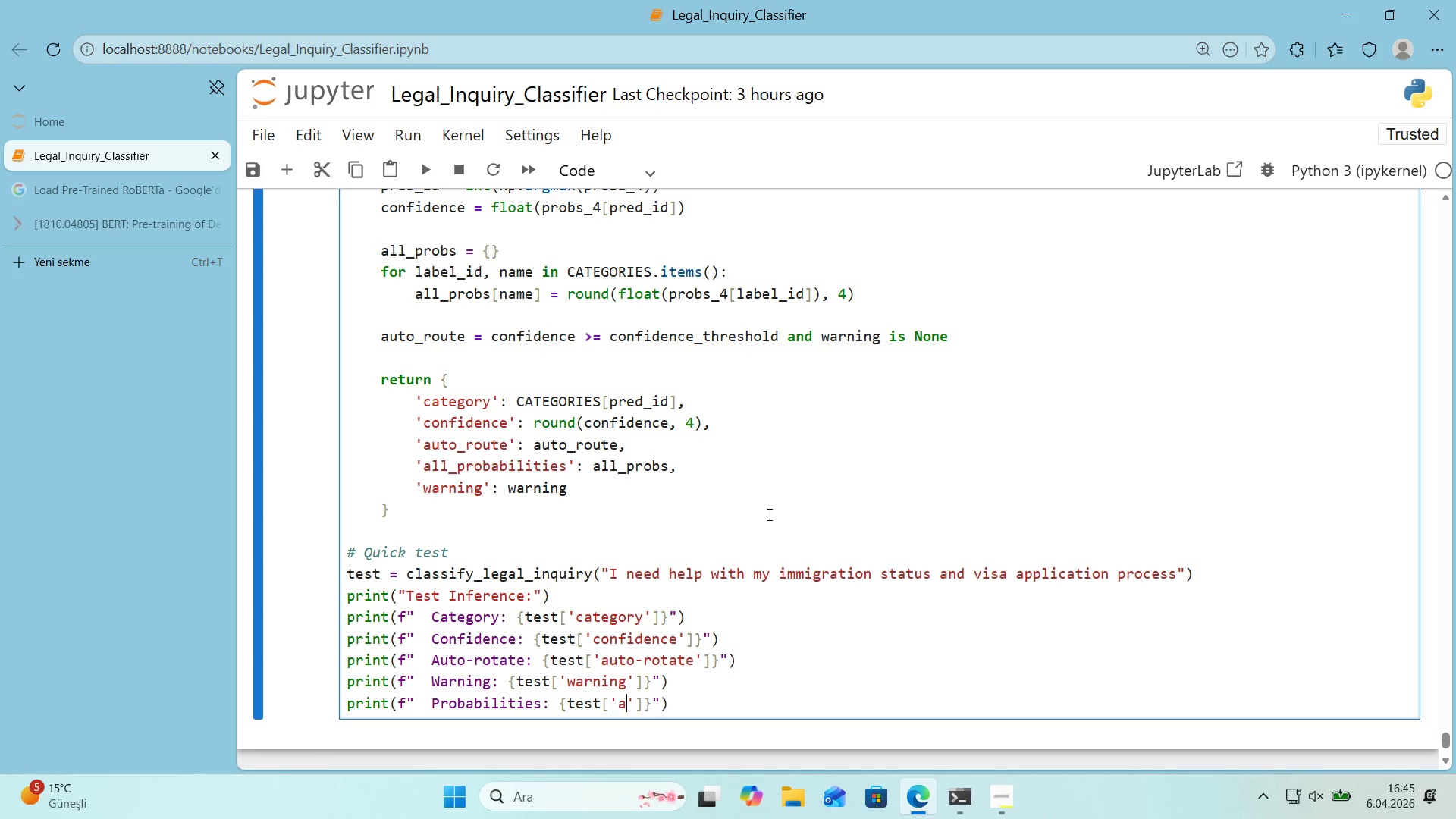 
type(all_probab'l't'es)
 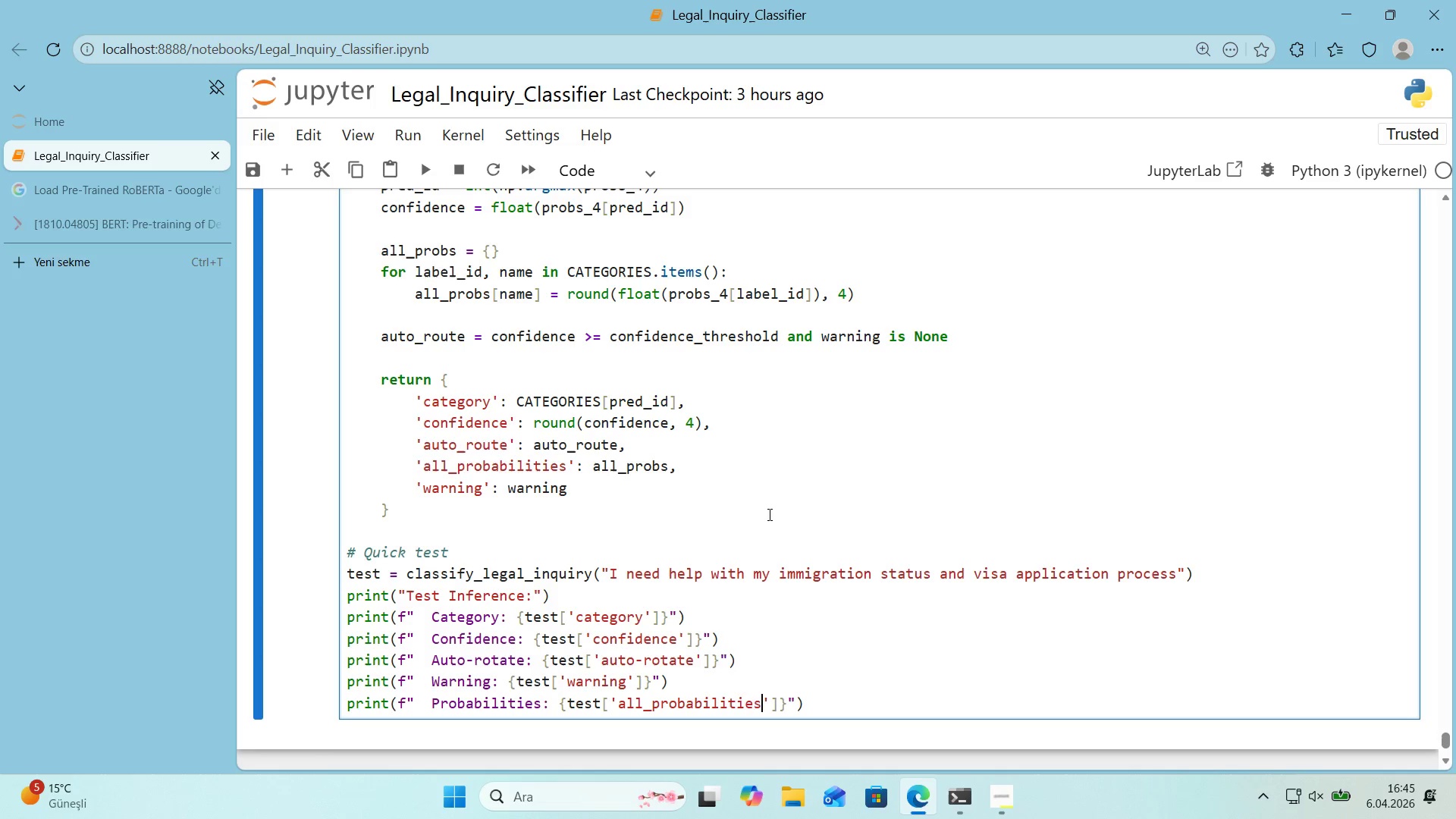 
key(ArrowRight)
 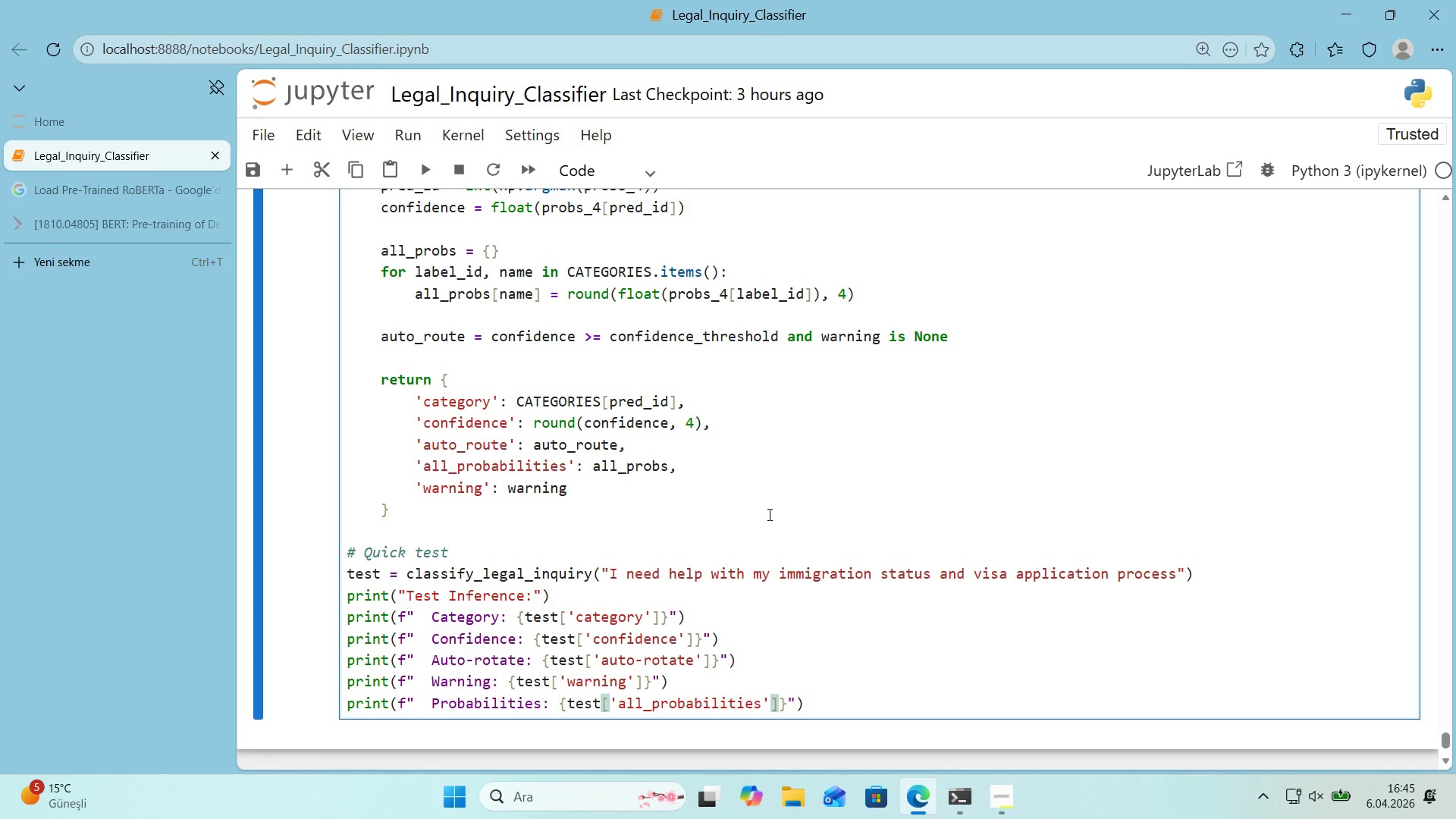 
key(ArrowRight)
 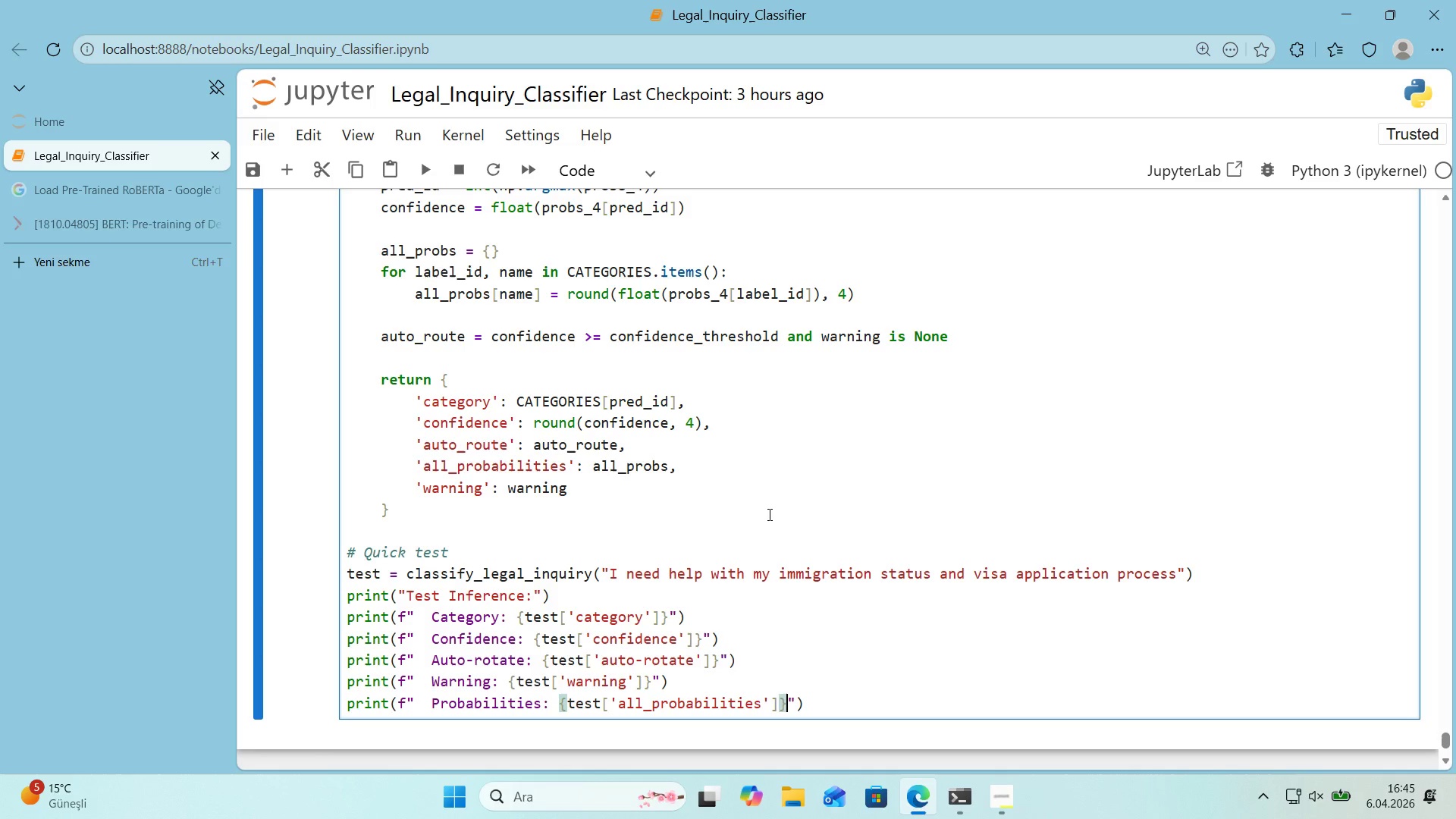 
key(ArrowRight)
 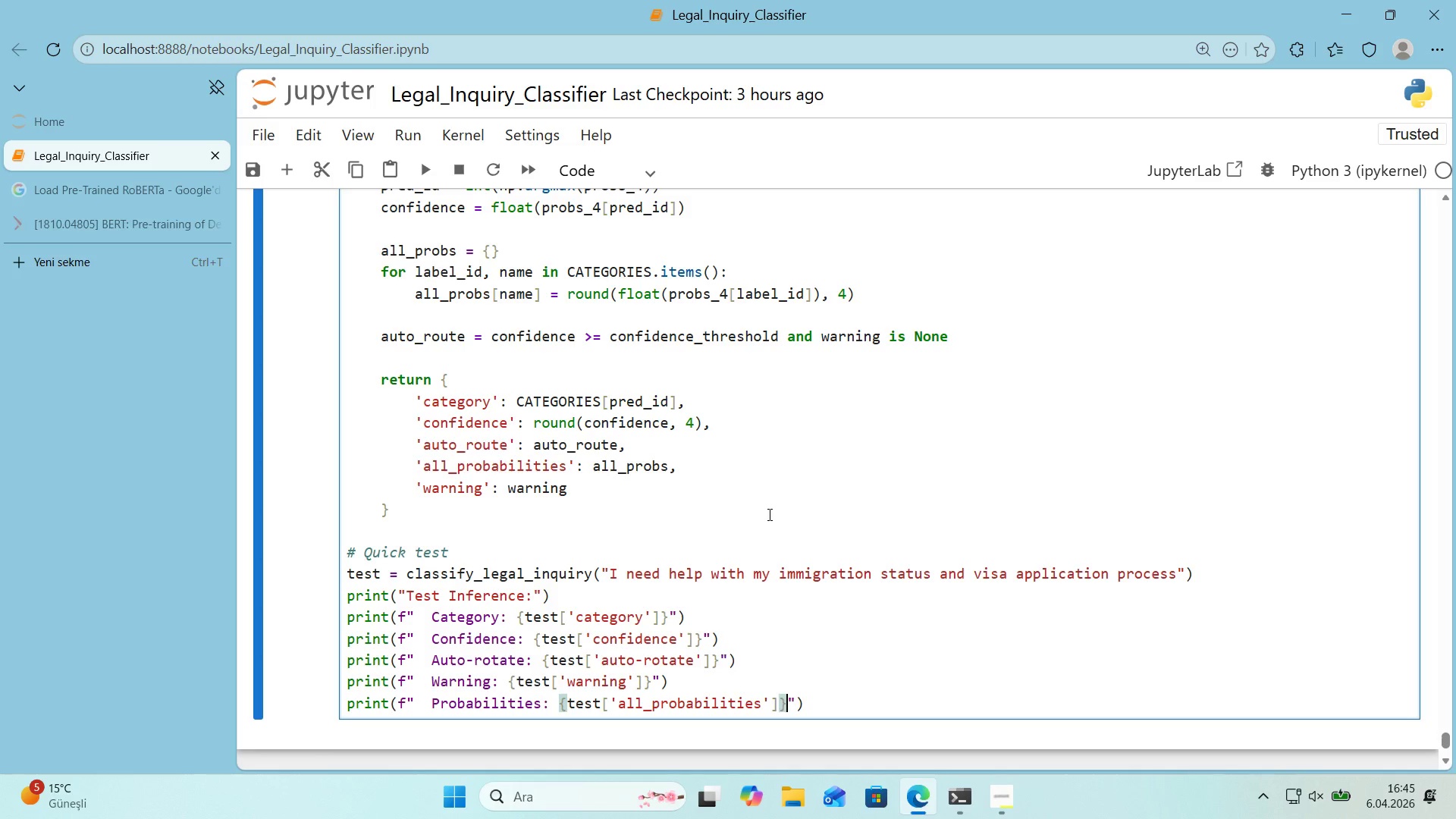 
key(ArrowRight)
 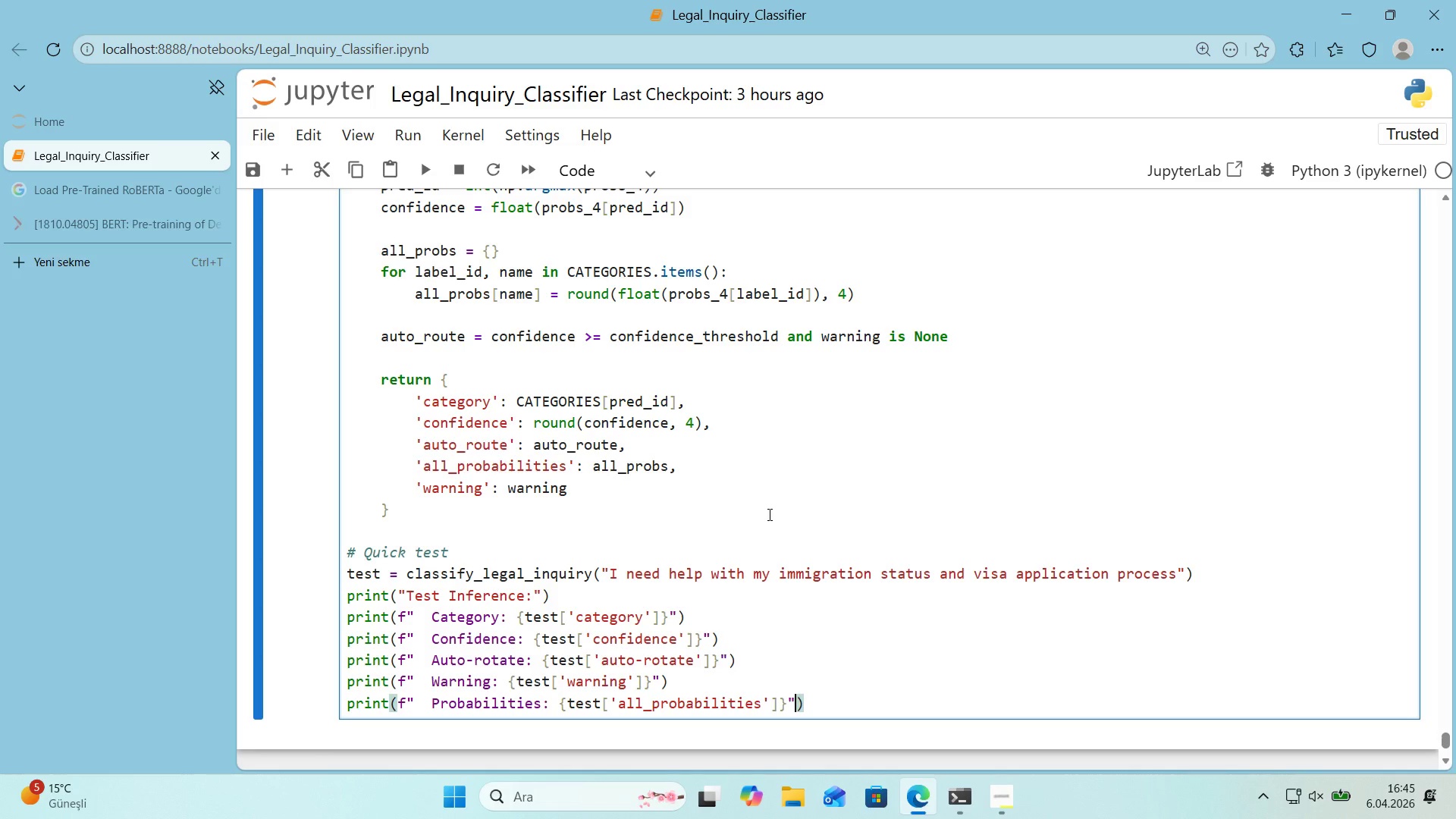 
key(ArrowRight)
 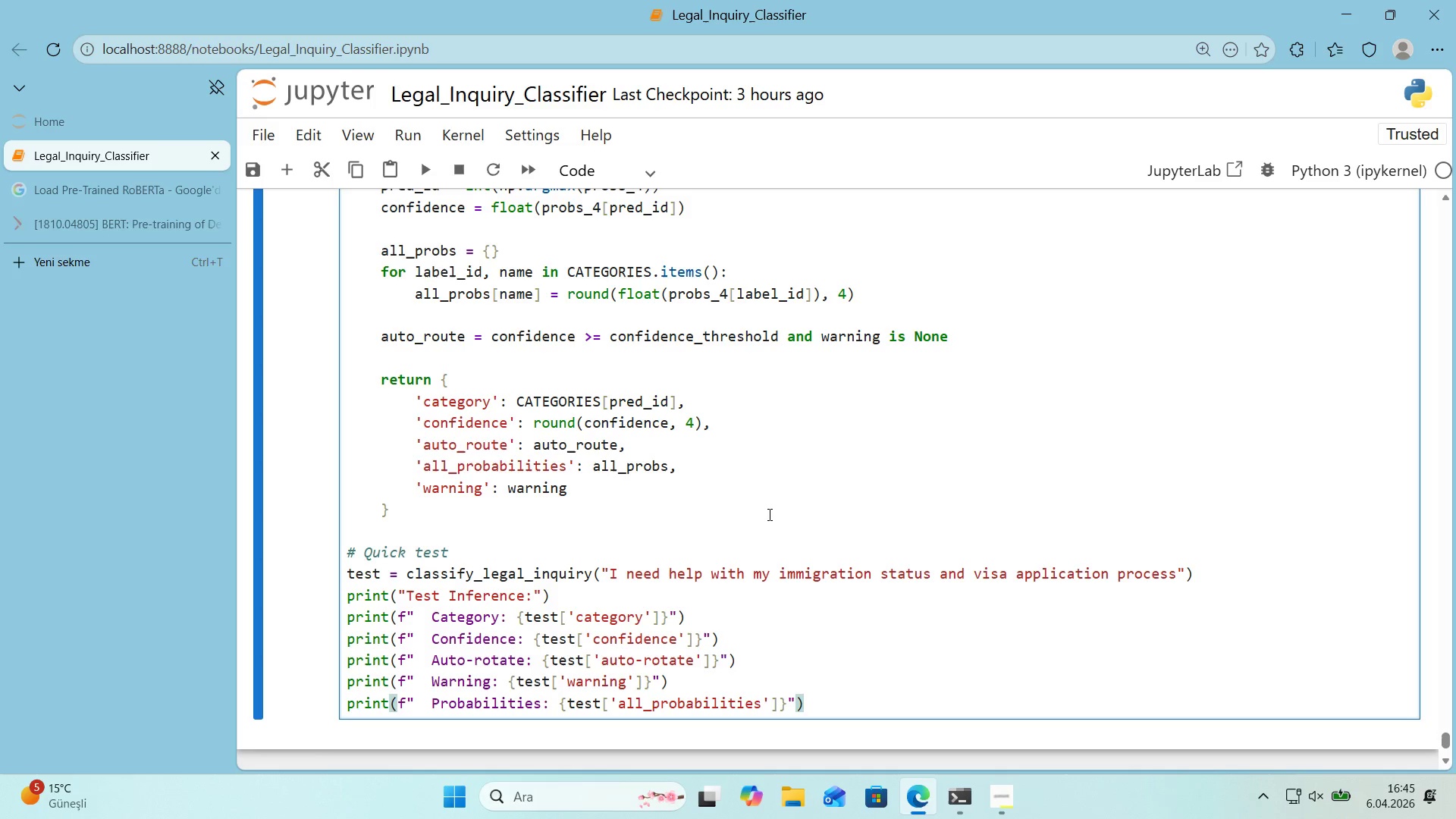 
key(Shift+Enter)
 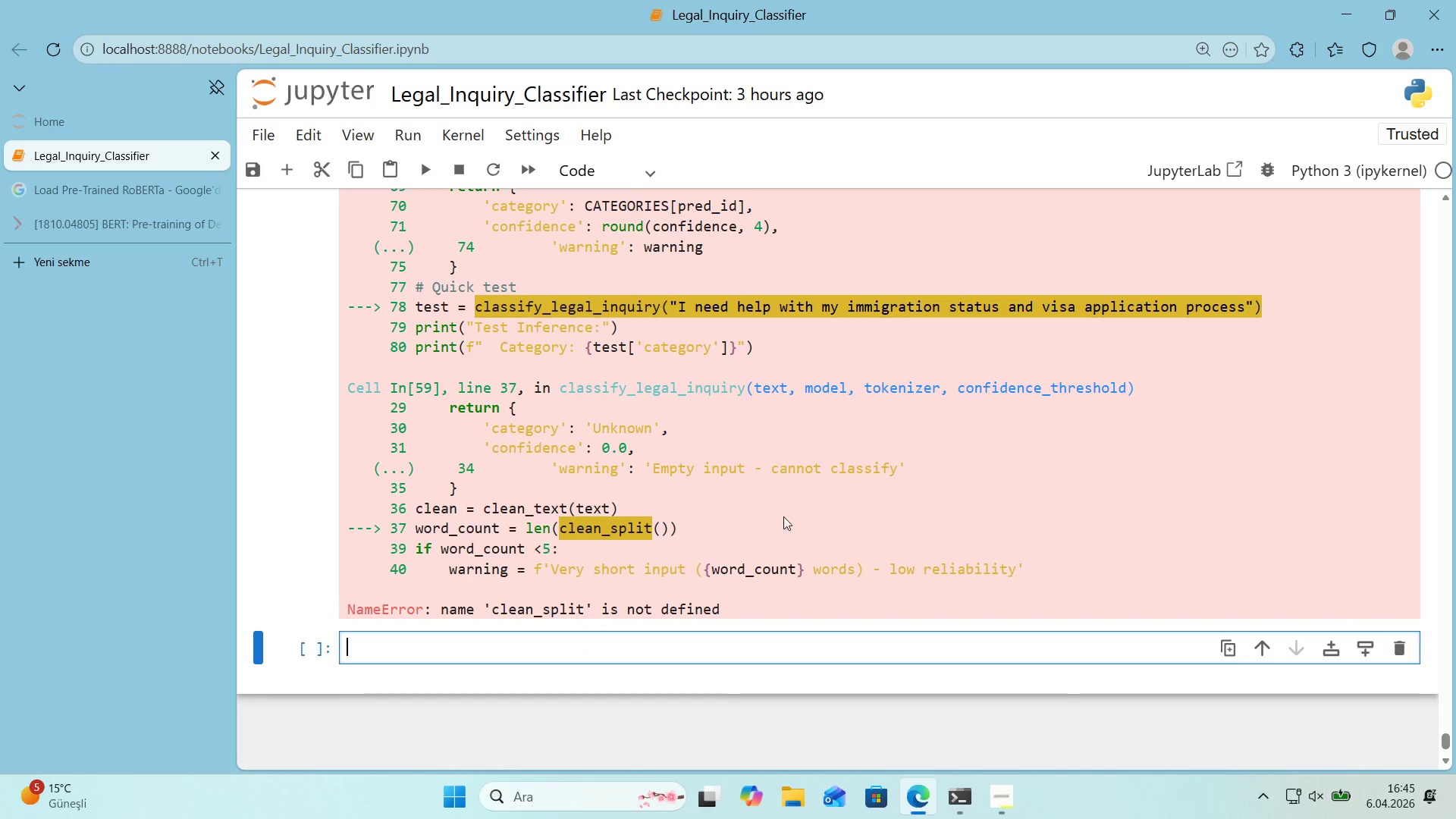 
scroll: coordinate [803, 516], scroll_direction: up, amount: 1.0
 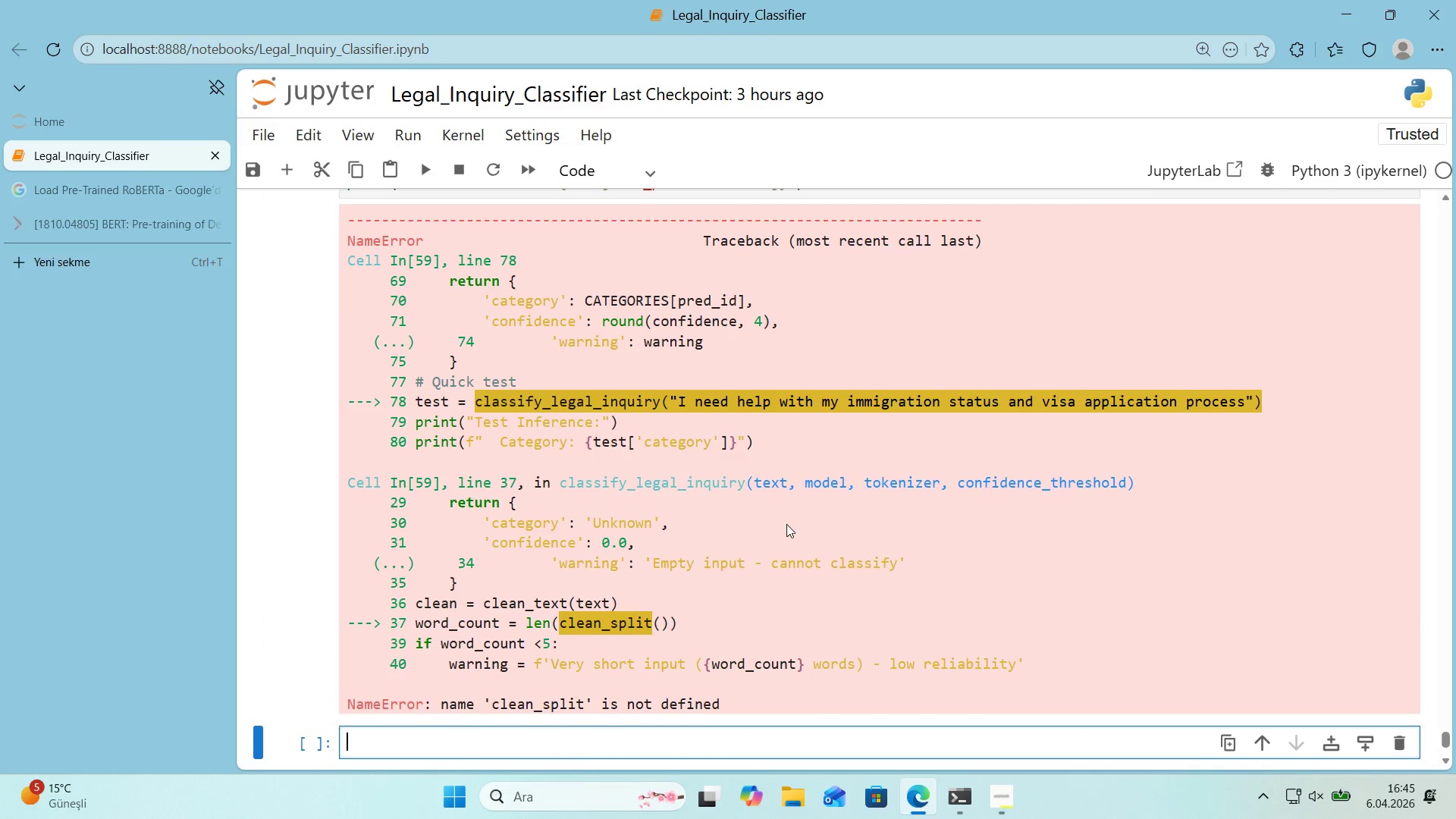 
left_click_drag(start_coordinate=[417, 628], to_coordinate=[700, 630])
 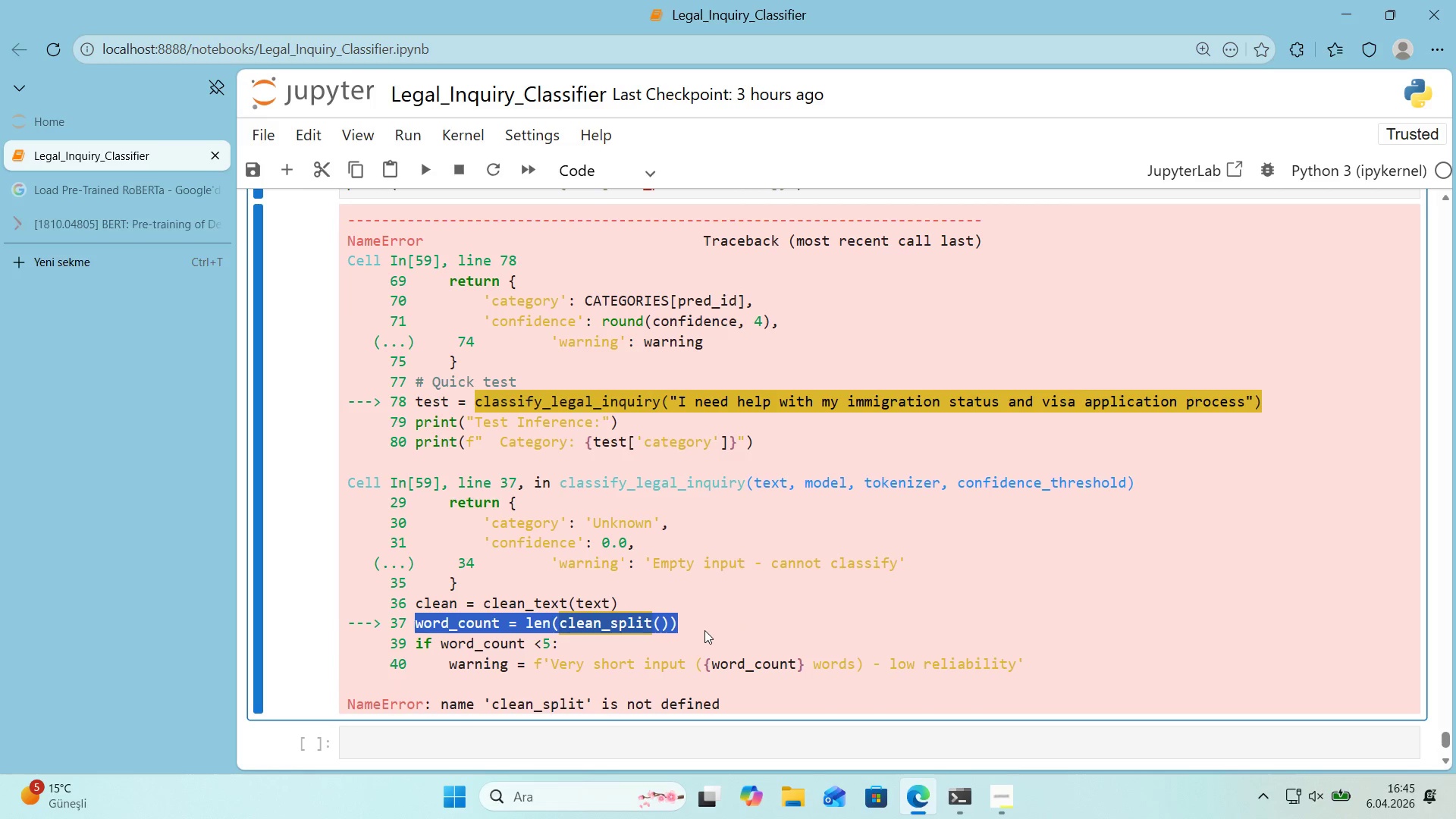 
key(Control+C)
 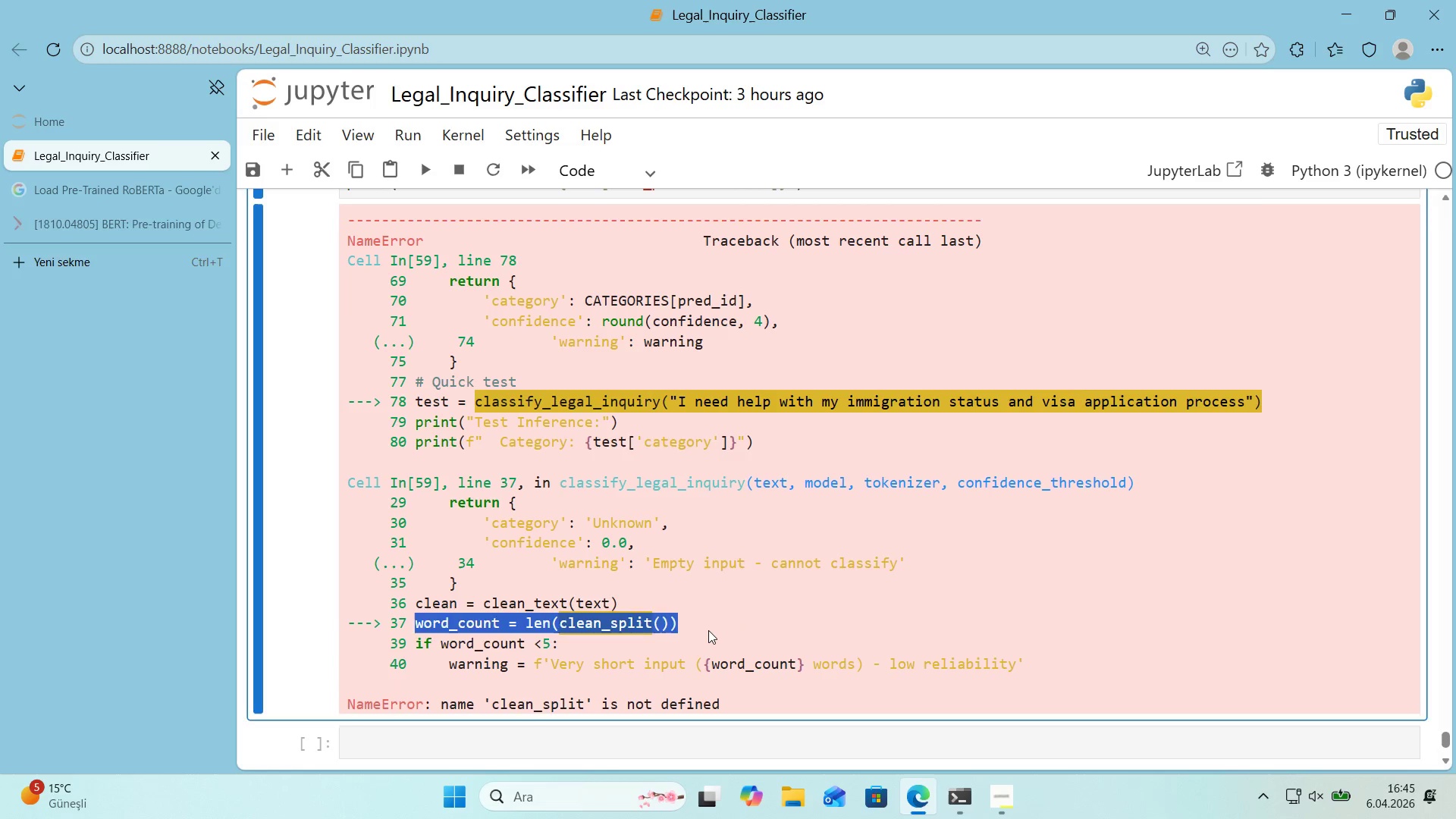 
key(Control+F)
 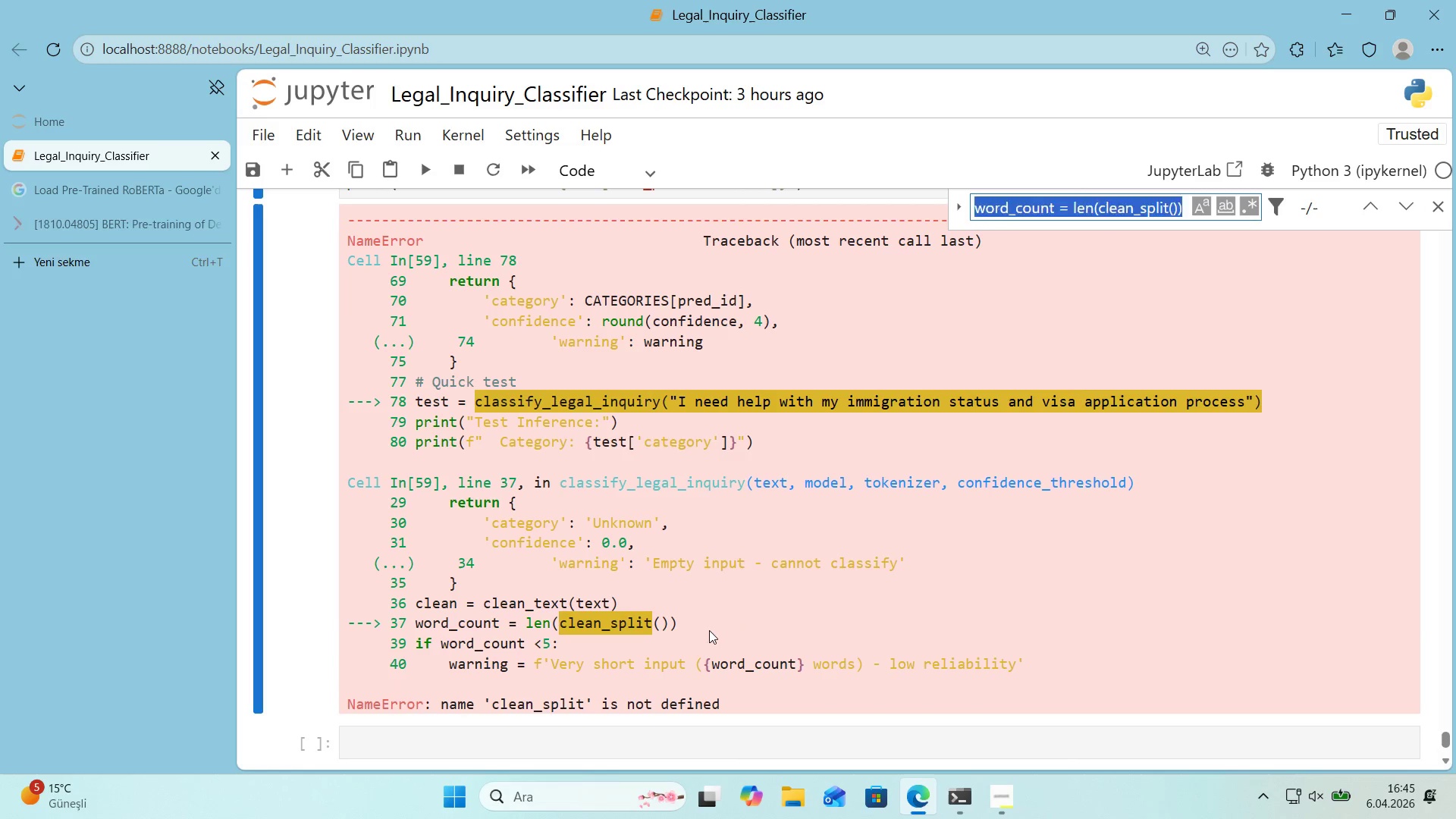 
key(Control+ControlLeft)
 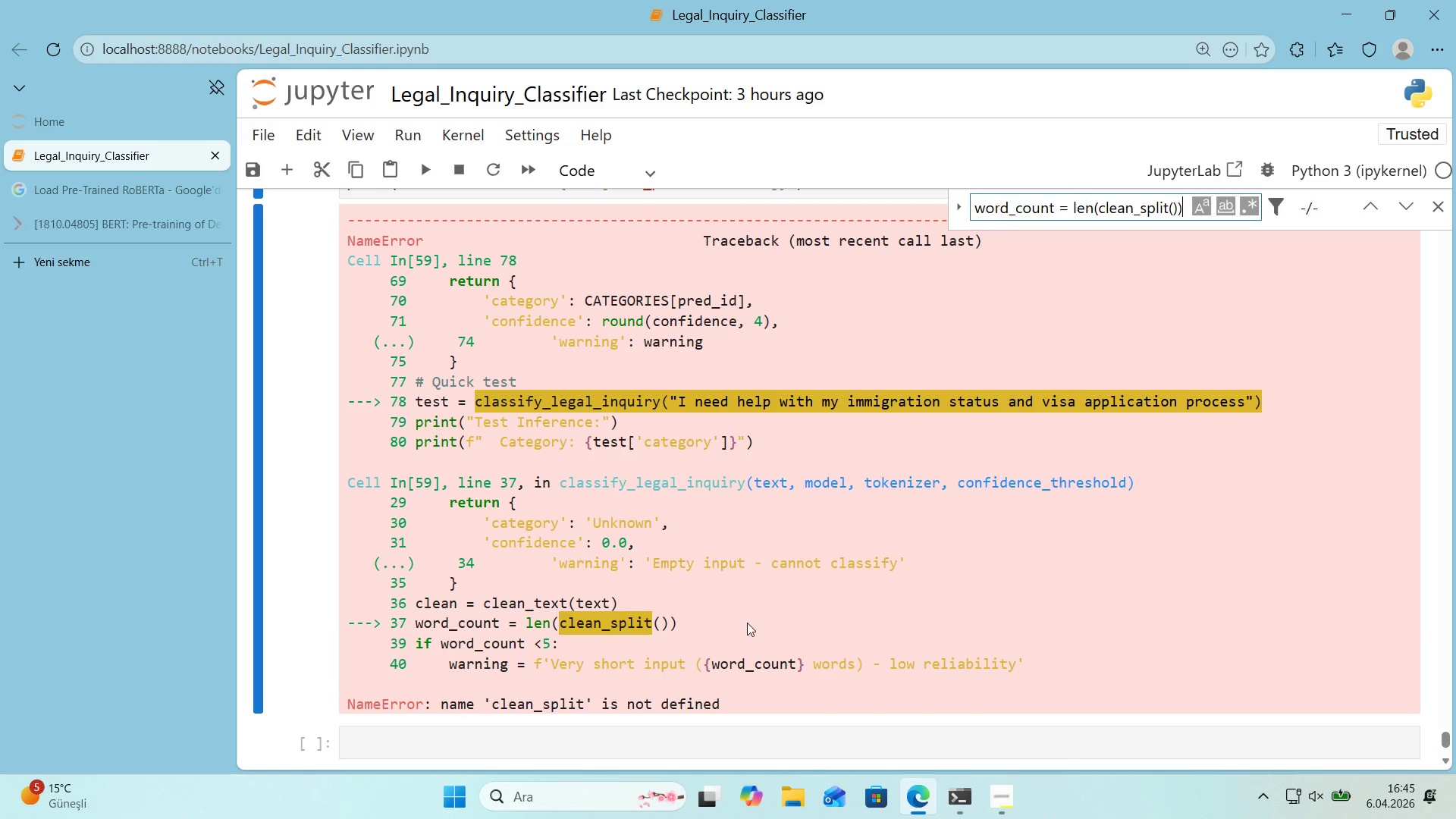 
key(Control+V)
 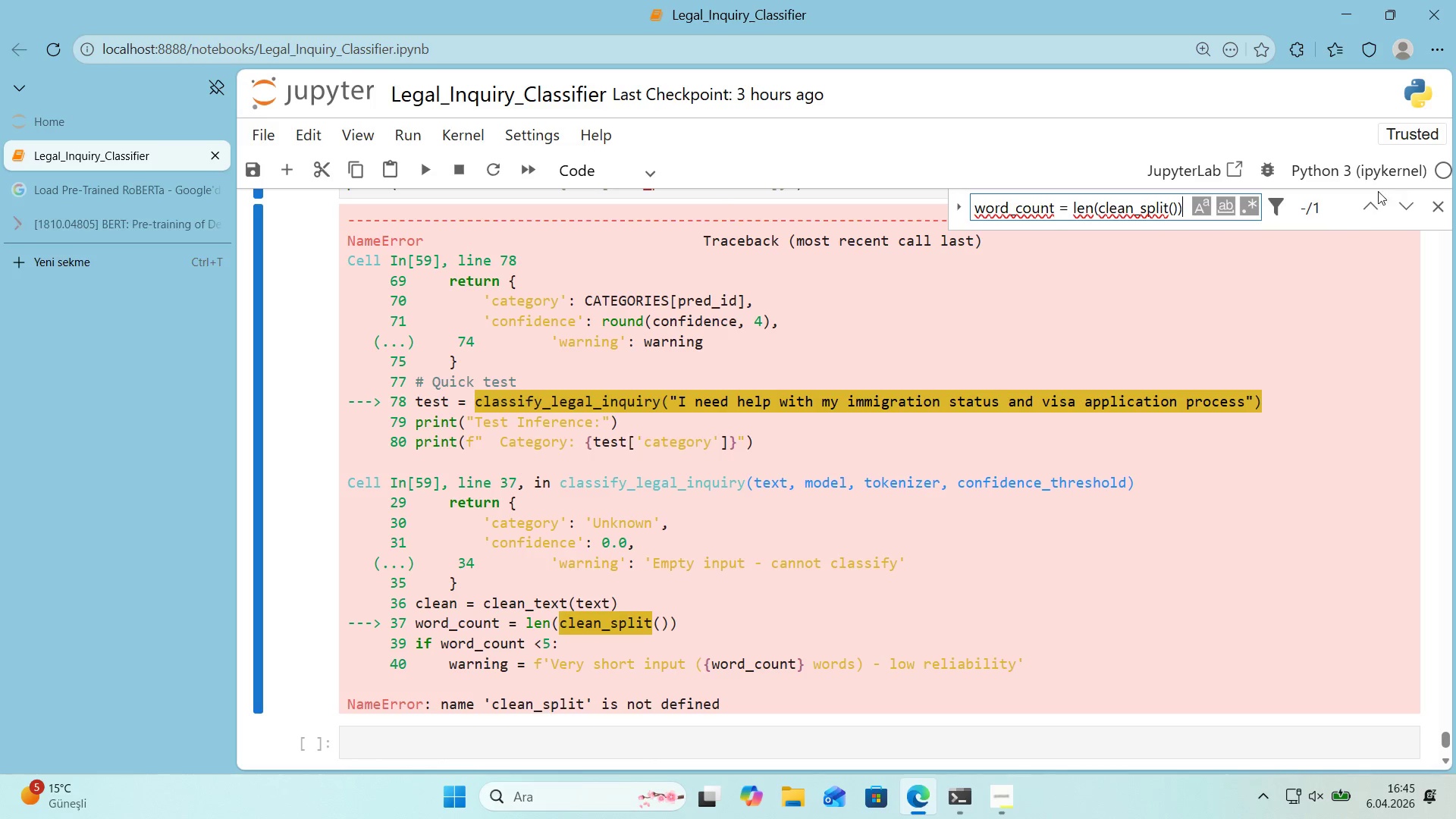 
left_click([1368, 201])
 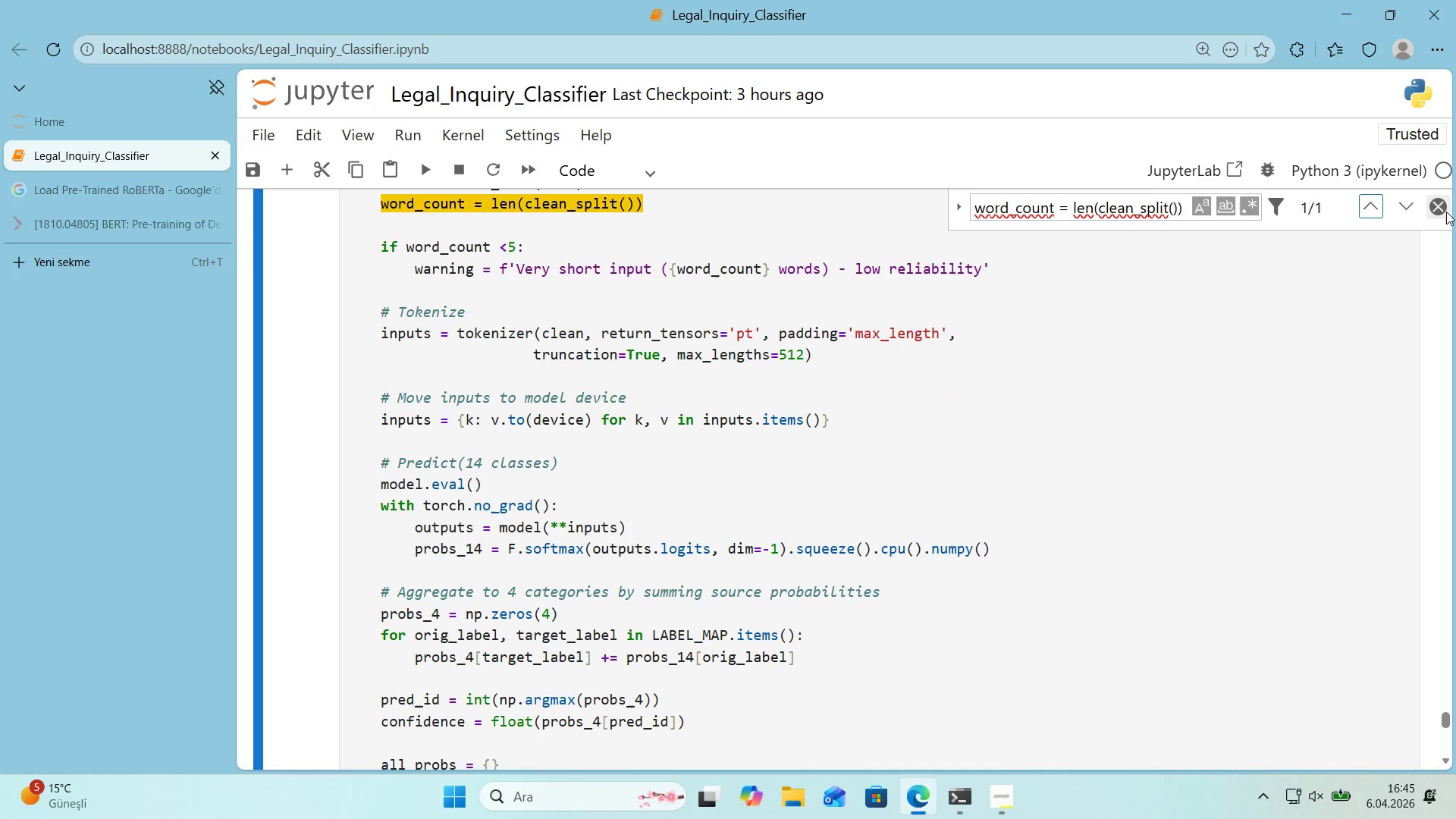 
left_click([1446, 212])
 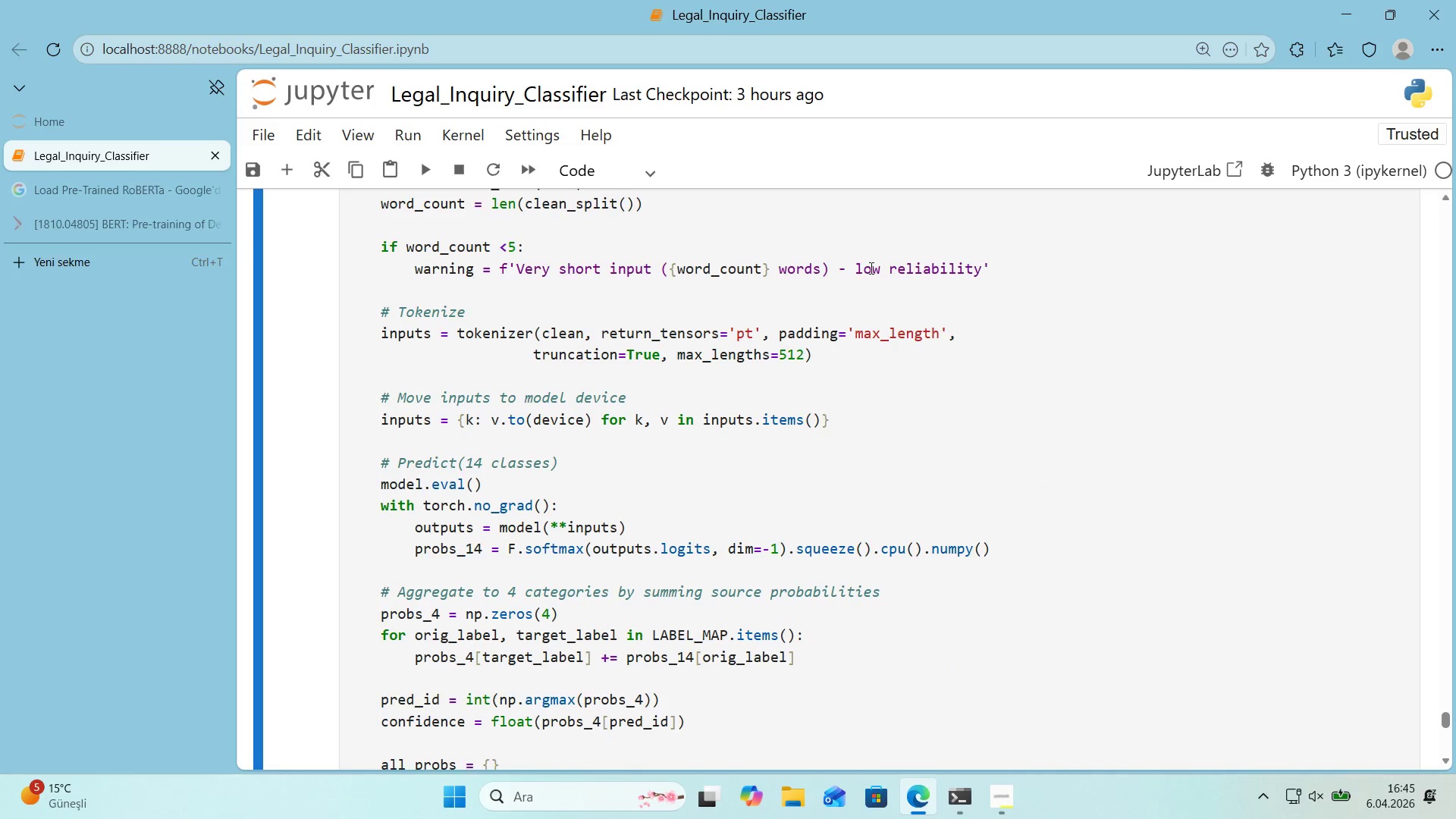 
scroll: coordinate [767, 281], scroll_direction: up, amount: 1.0
 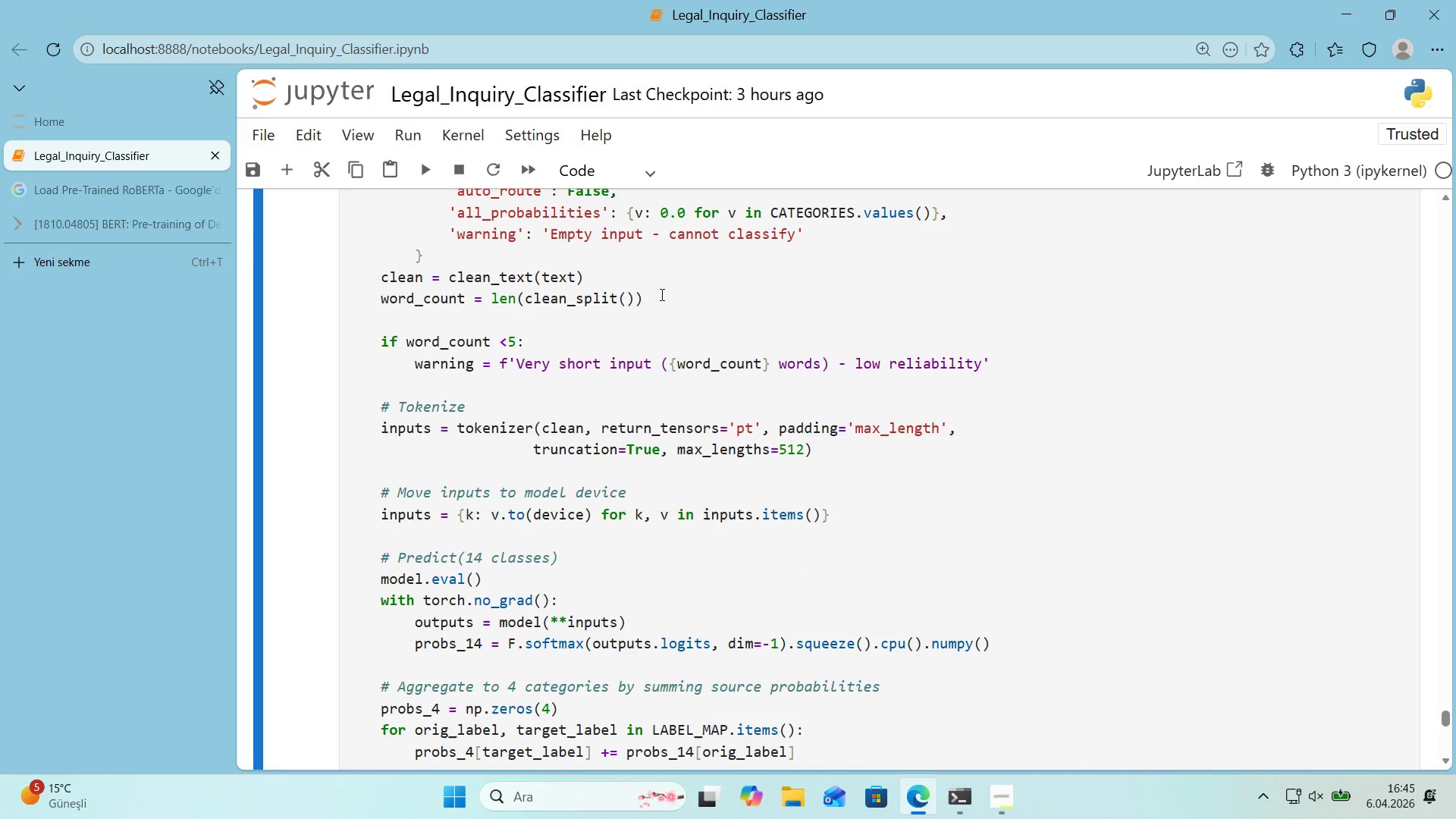 
wait(8.69)
 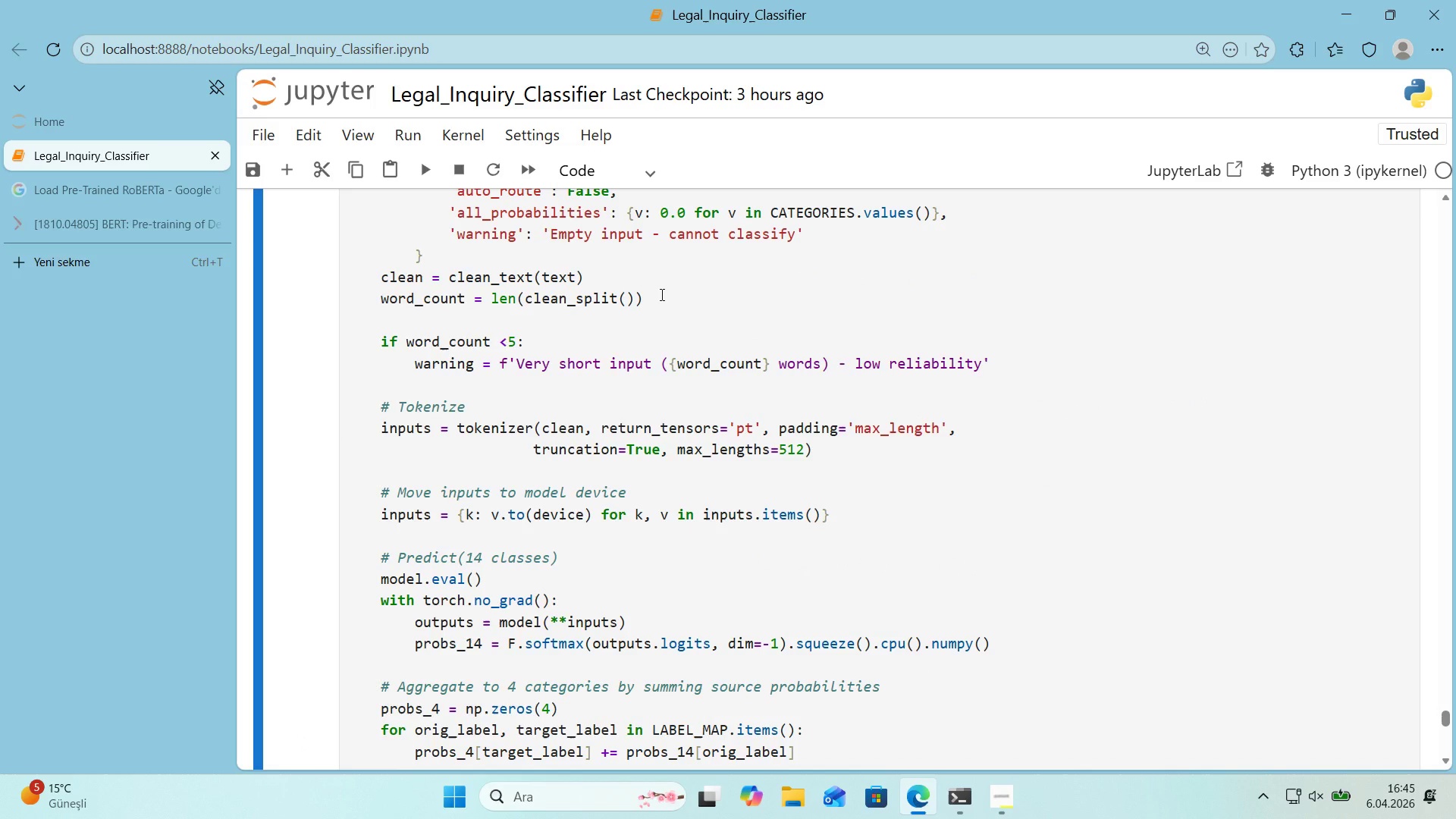 
left_click_drag(start_coordinate=[578, 302], to_coordinate=[567, 306])
 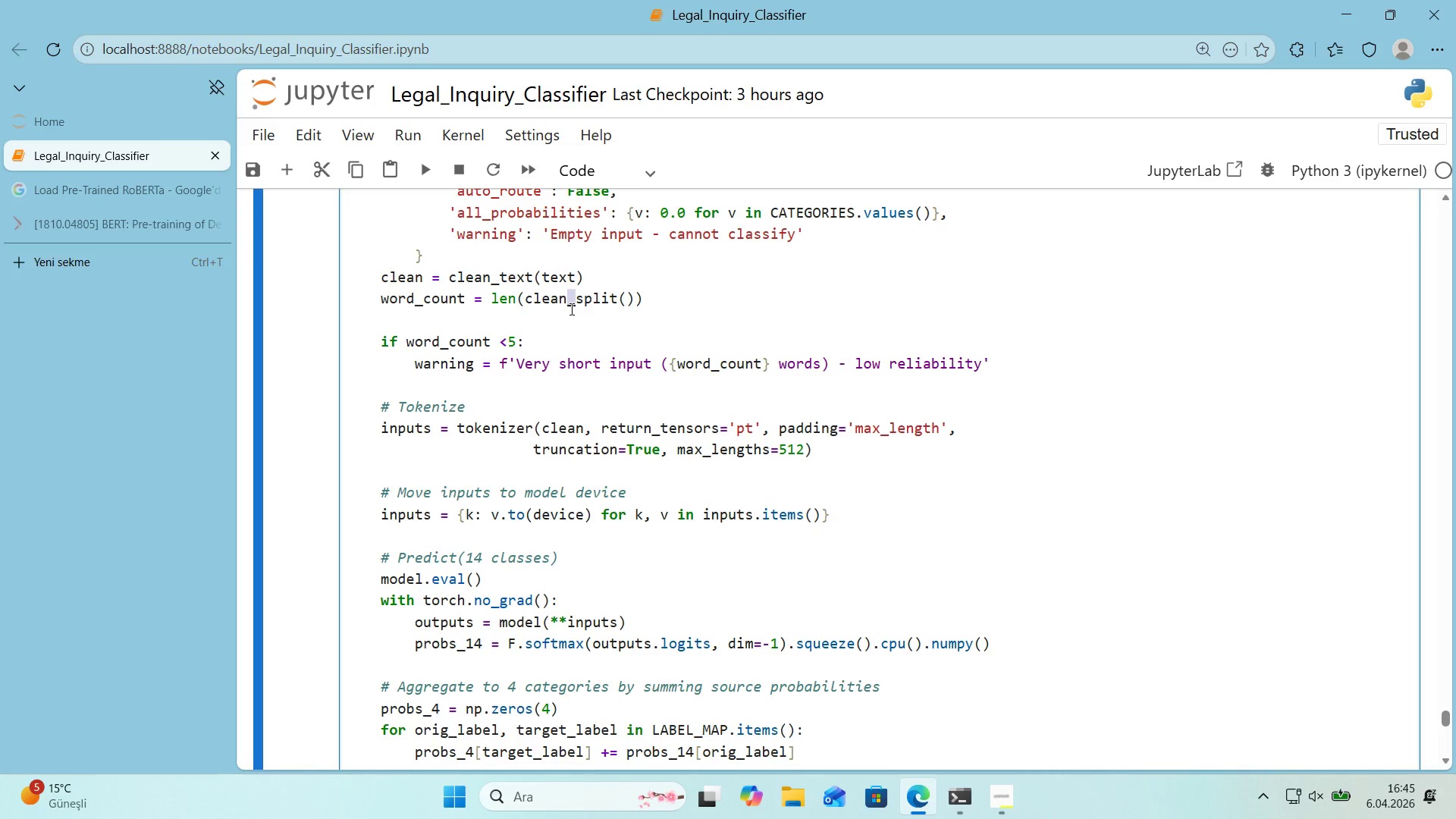 
key(Period)
 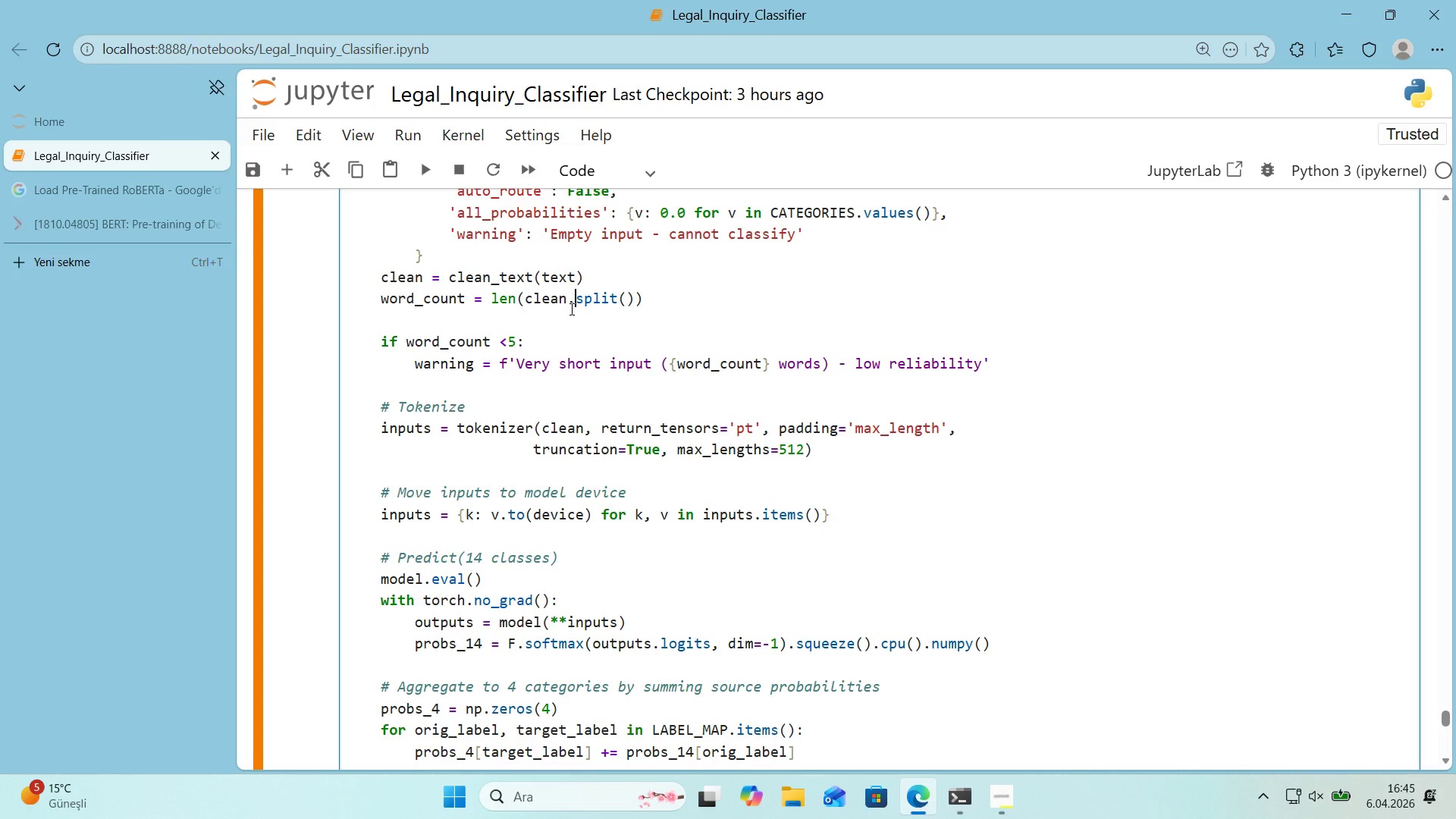 
key(Shift+Enter)
 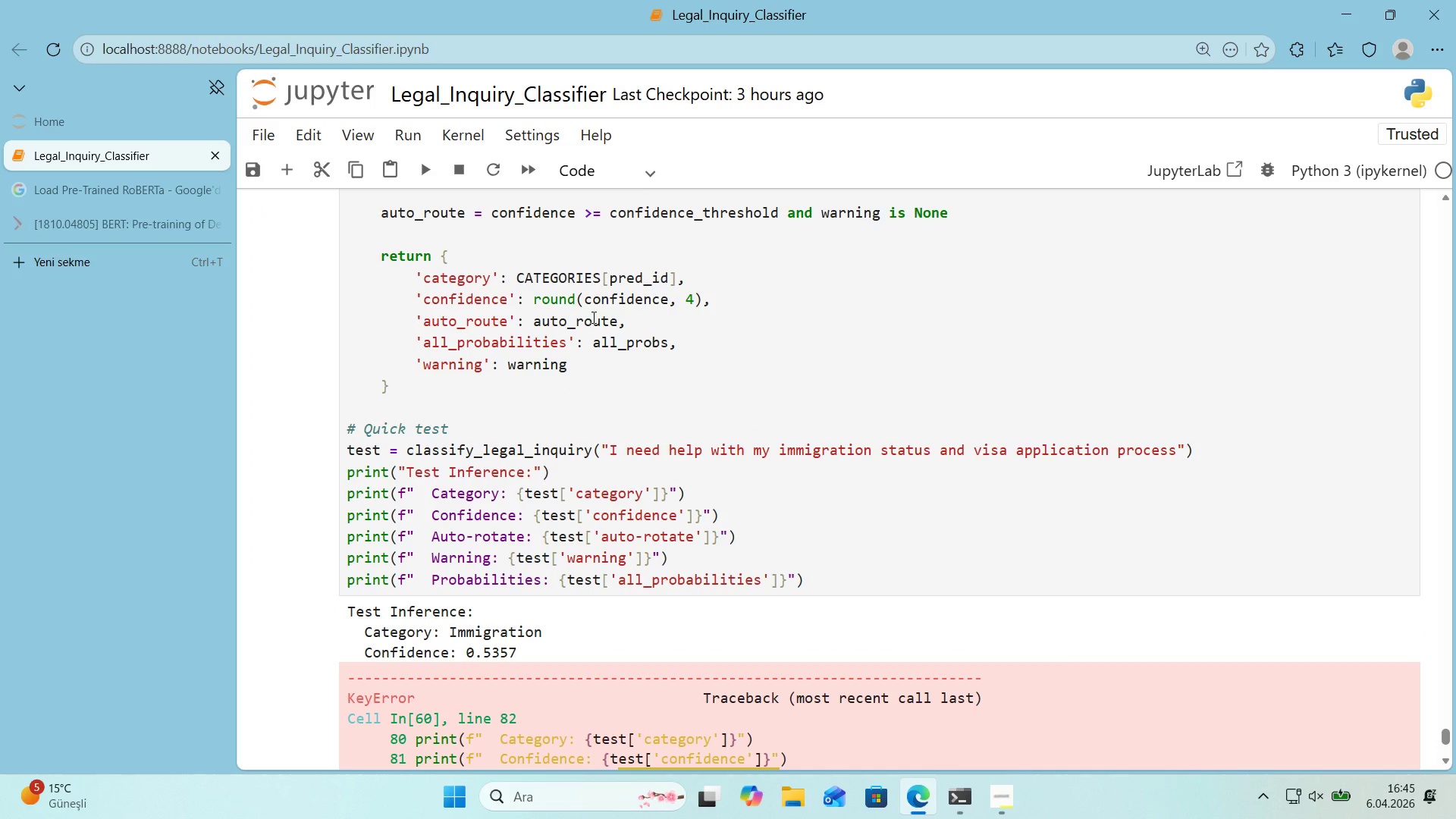 
scroll: coordinate [653, 356], scroll_direction: down, amount: 2.0
 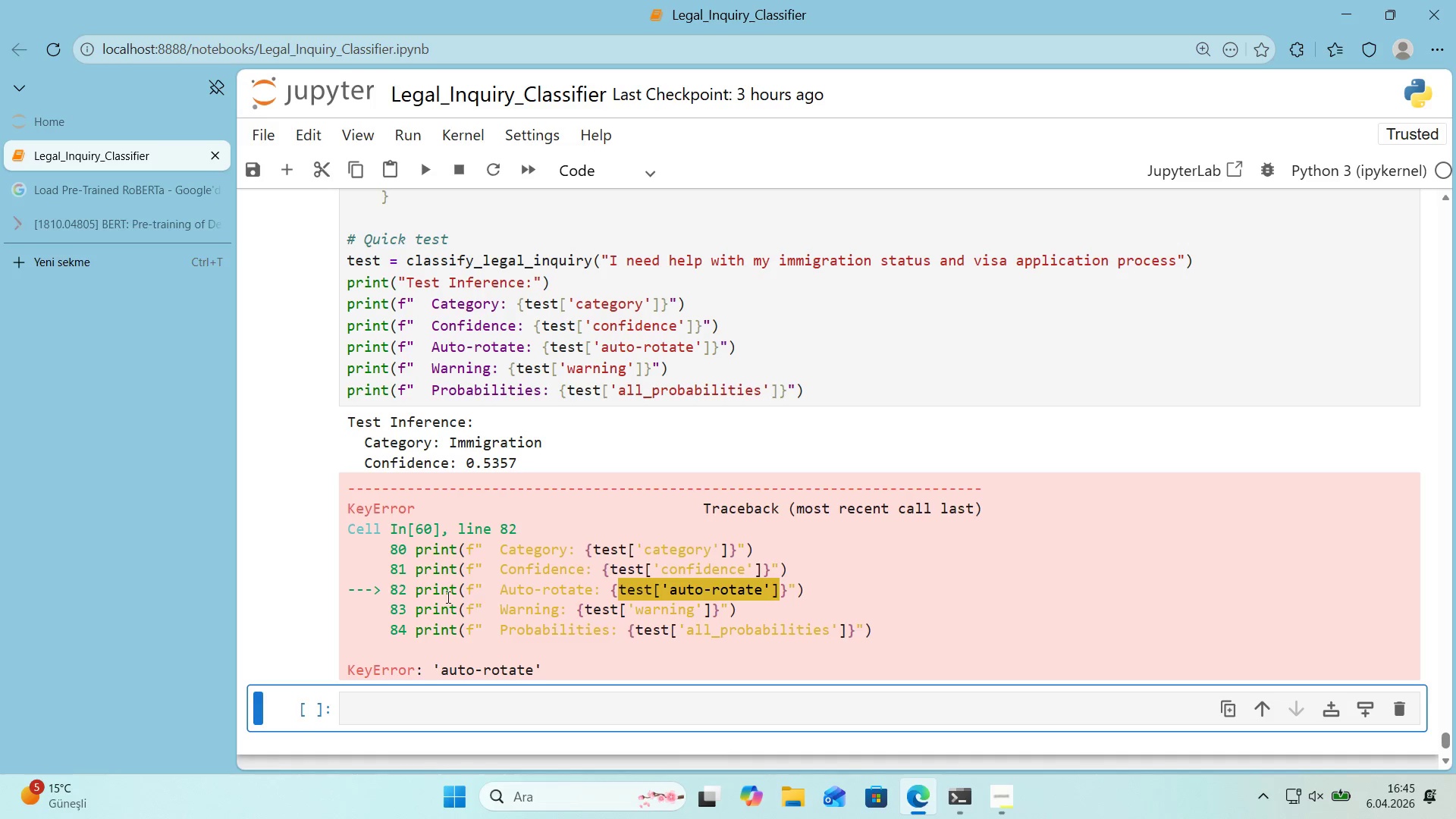 
wait(6.85)
 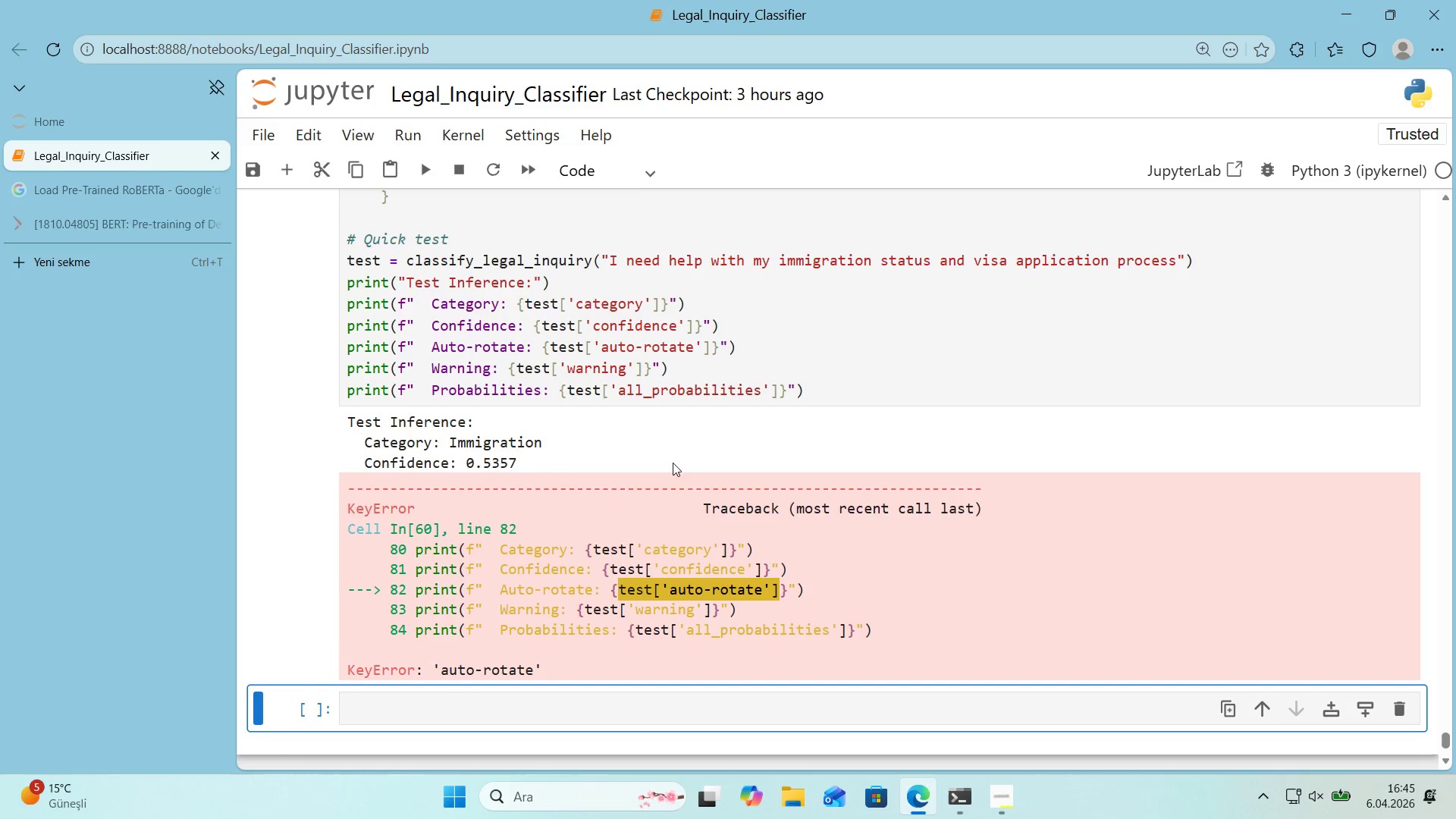 
left_click_drag(start_coordinate=[642, 351], to_coordinate=[635, 355])
 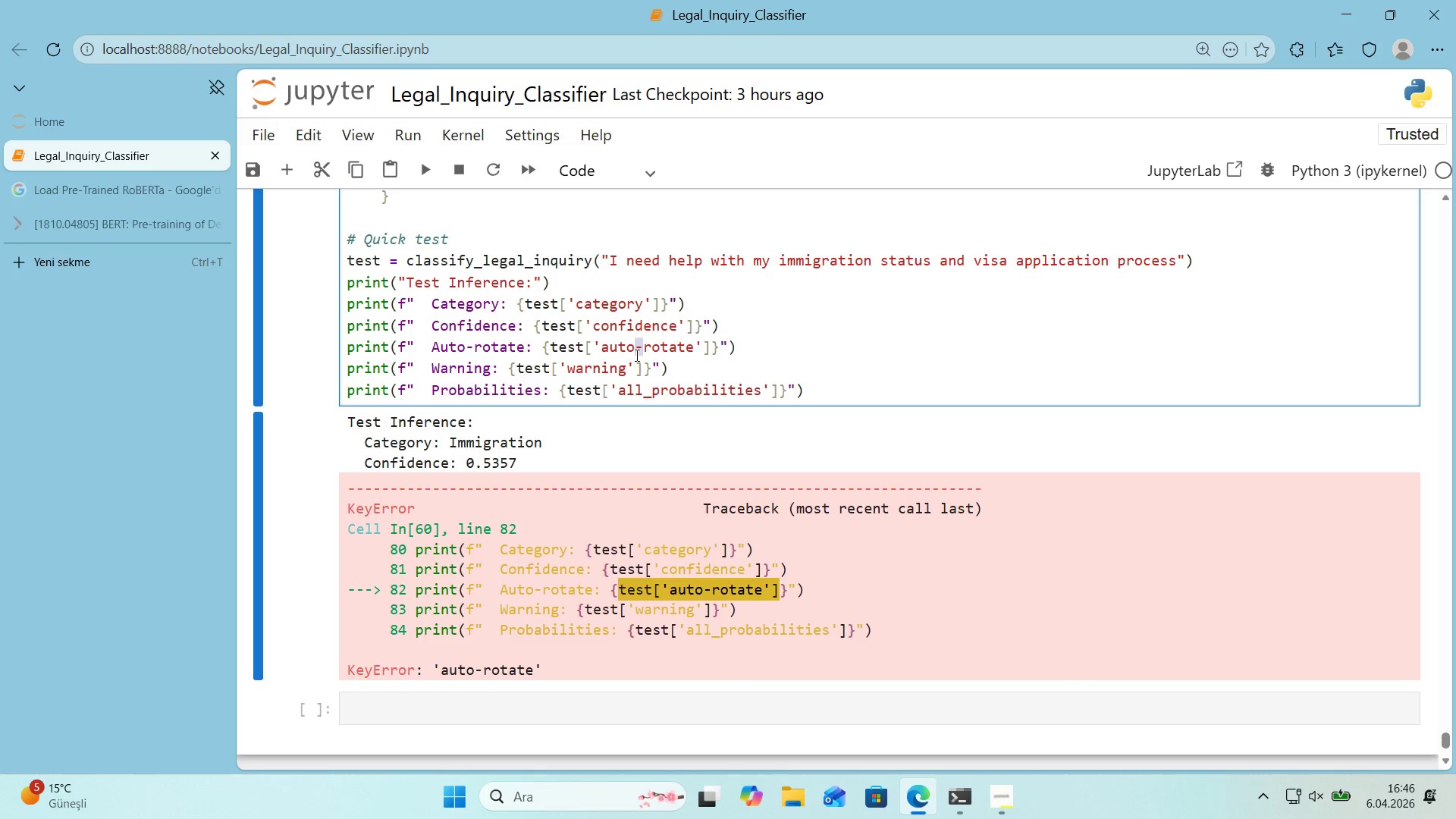 
key(Shift+Minus)
 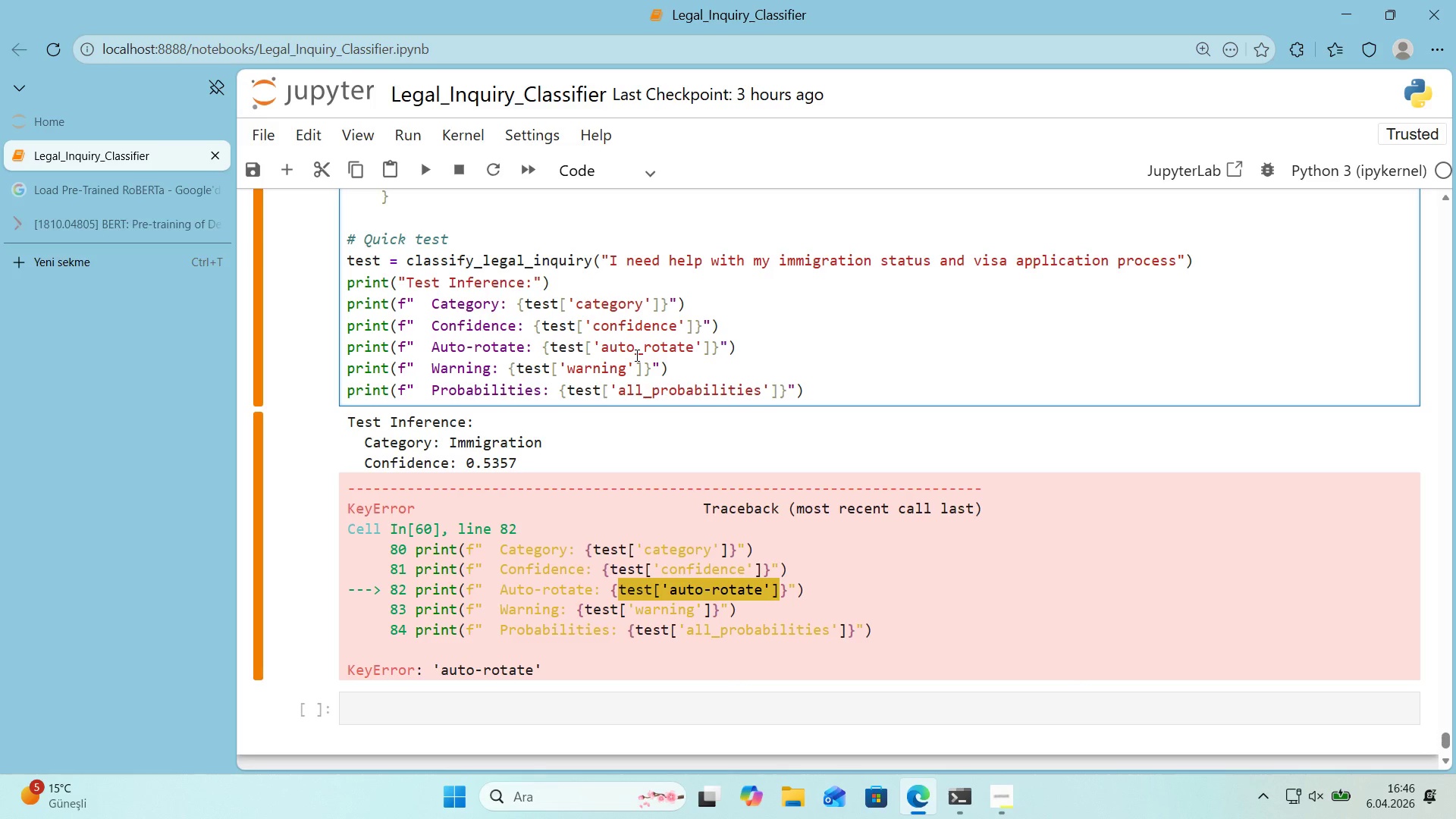 
key(Shift+Enter)
 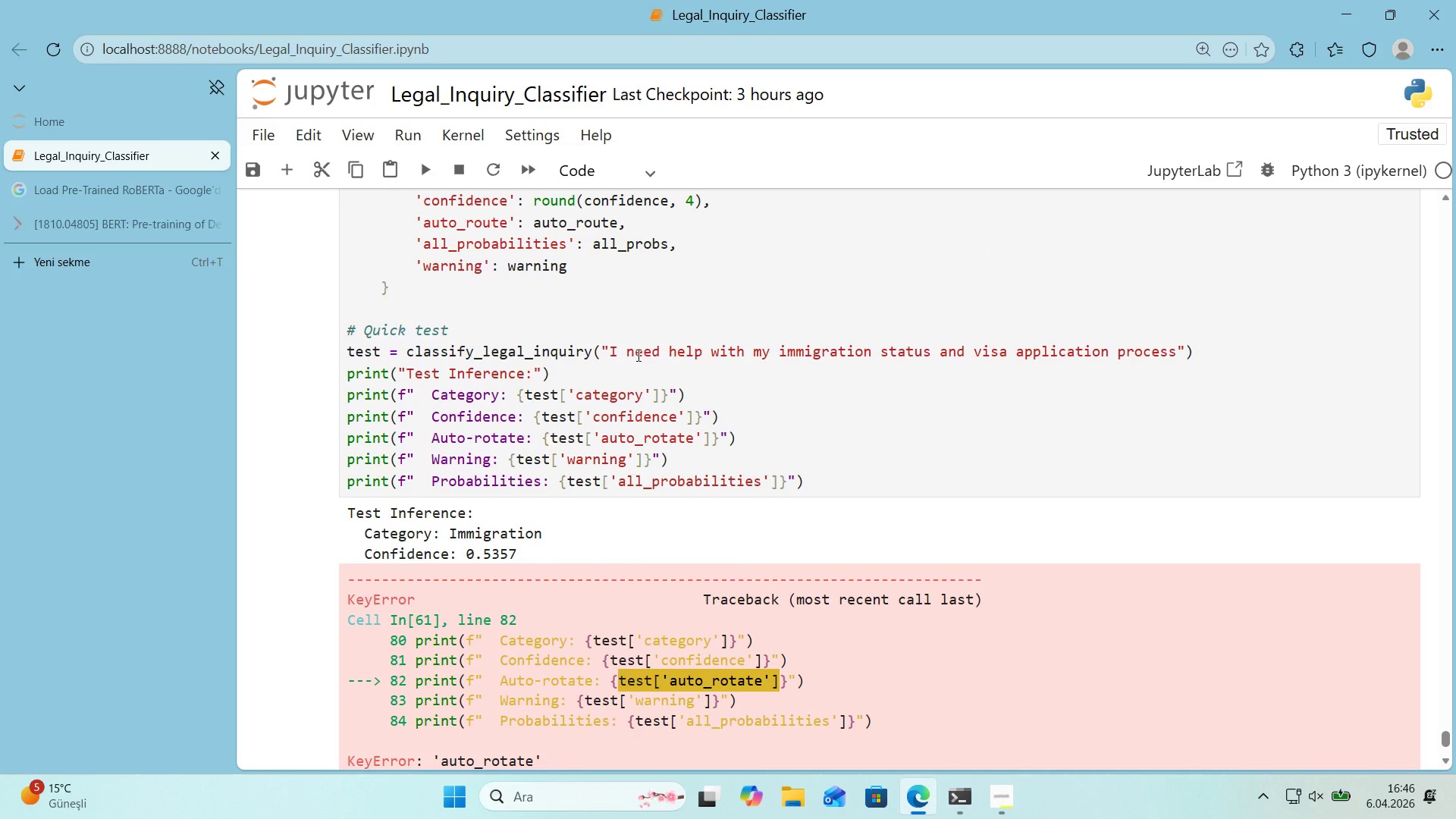 
scroll: coordinate [637, 355], scroll_direction: down, amount: 1.0
 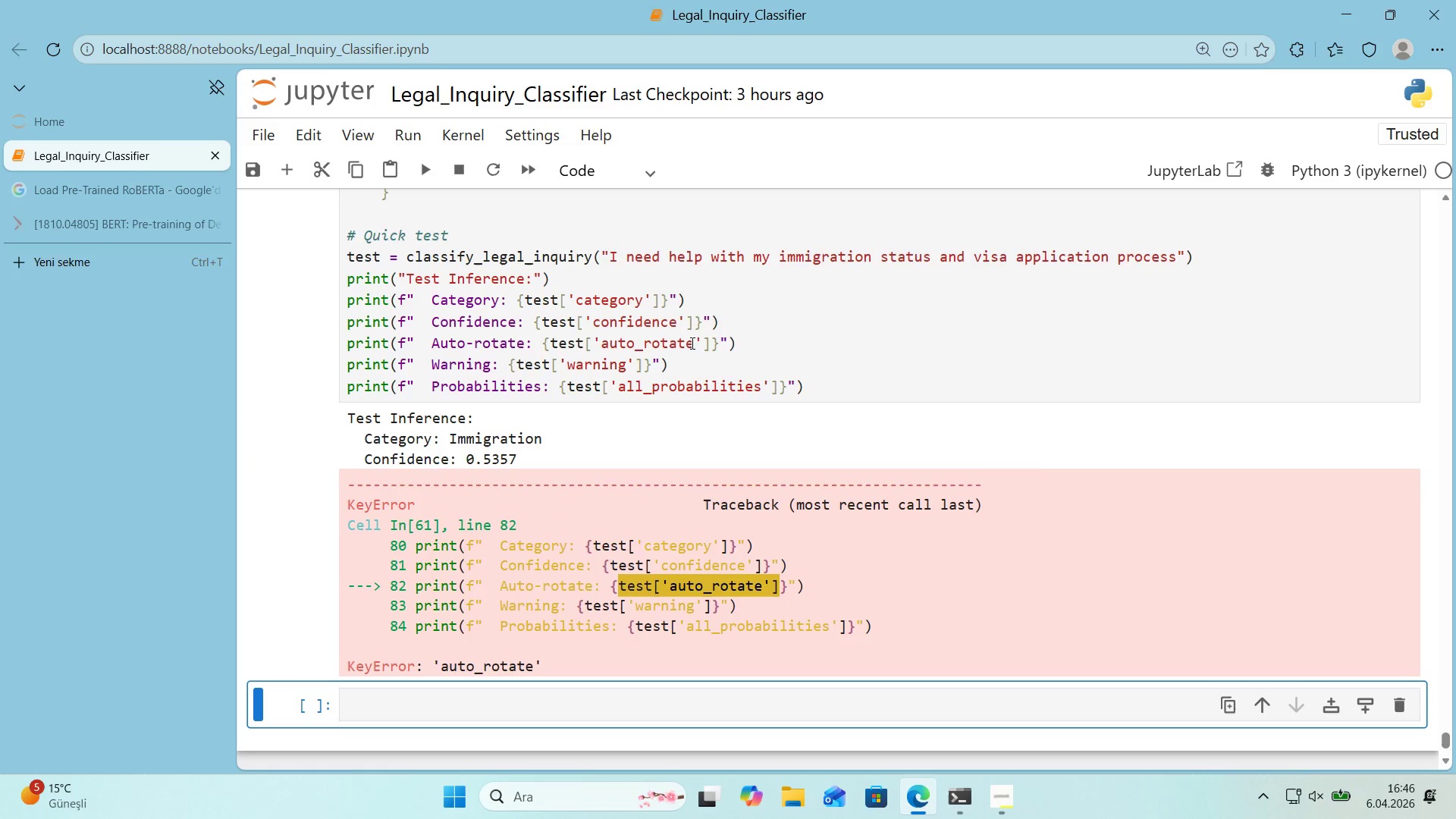 
left_click_drag(start_coordinate=[694, 342], to_coordinate=[648, 351])
 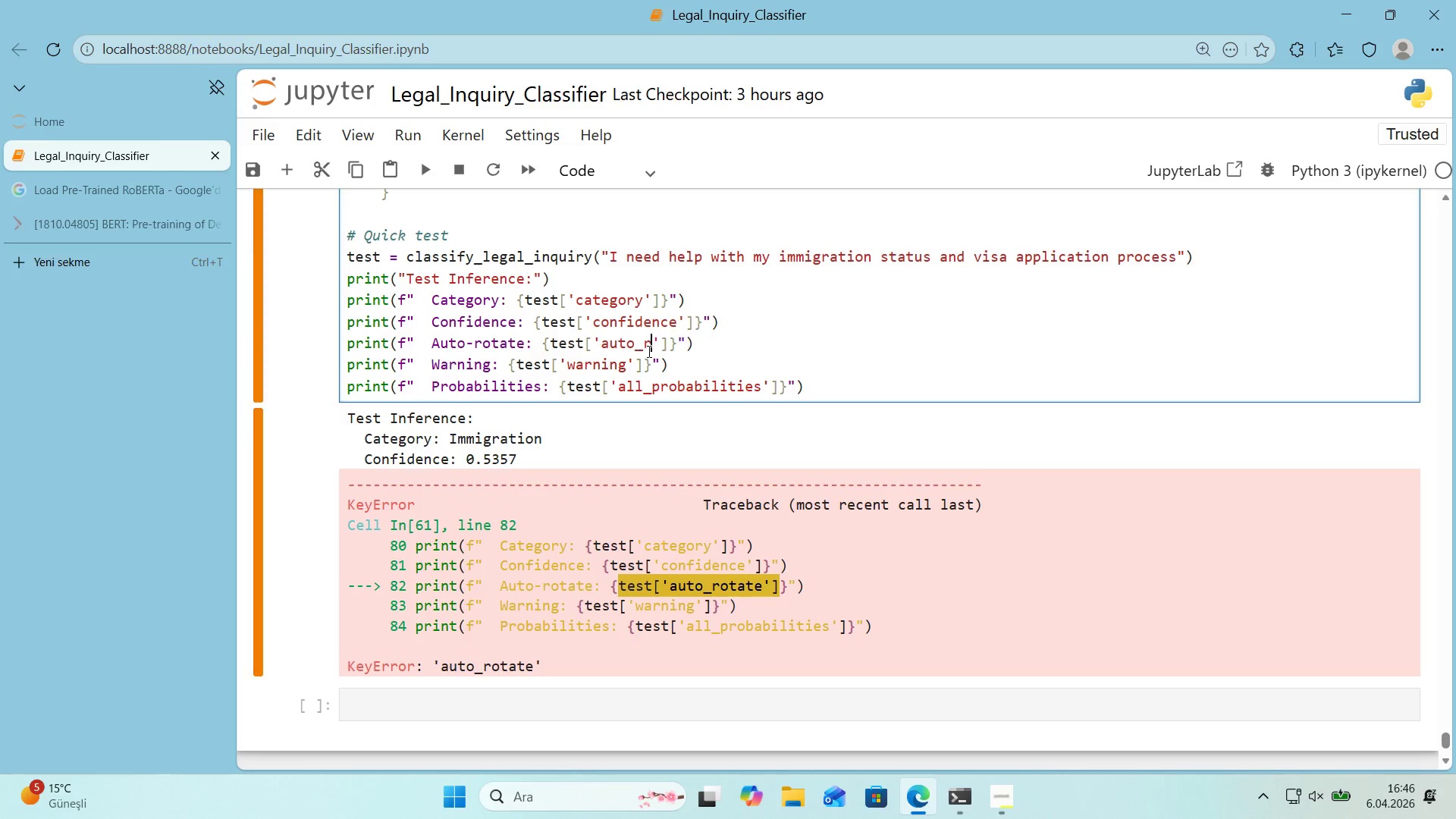 
type(route)
 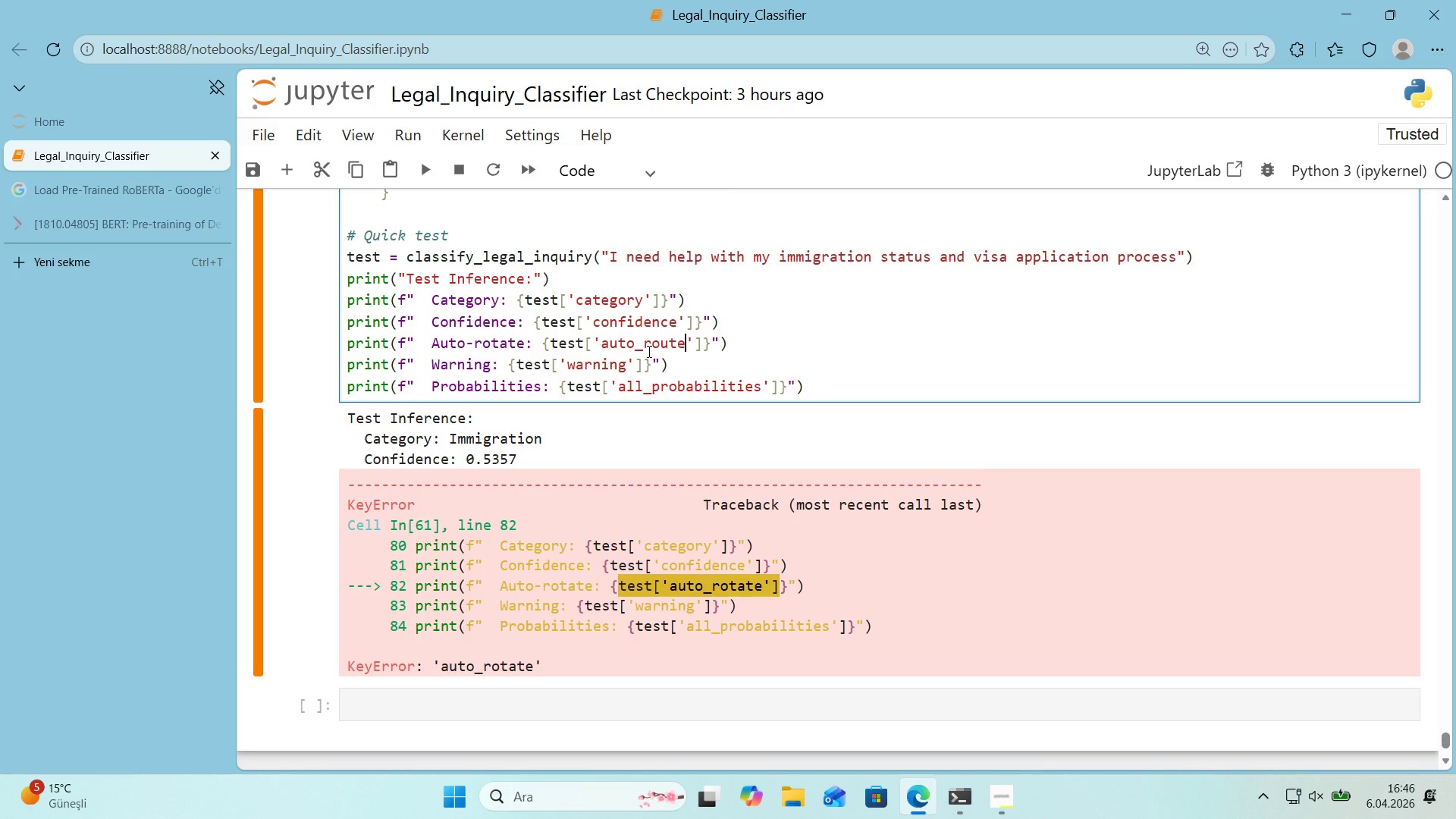 
key(Shift+Enter)
 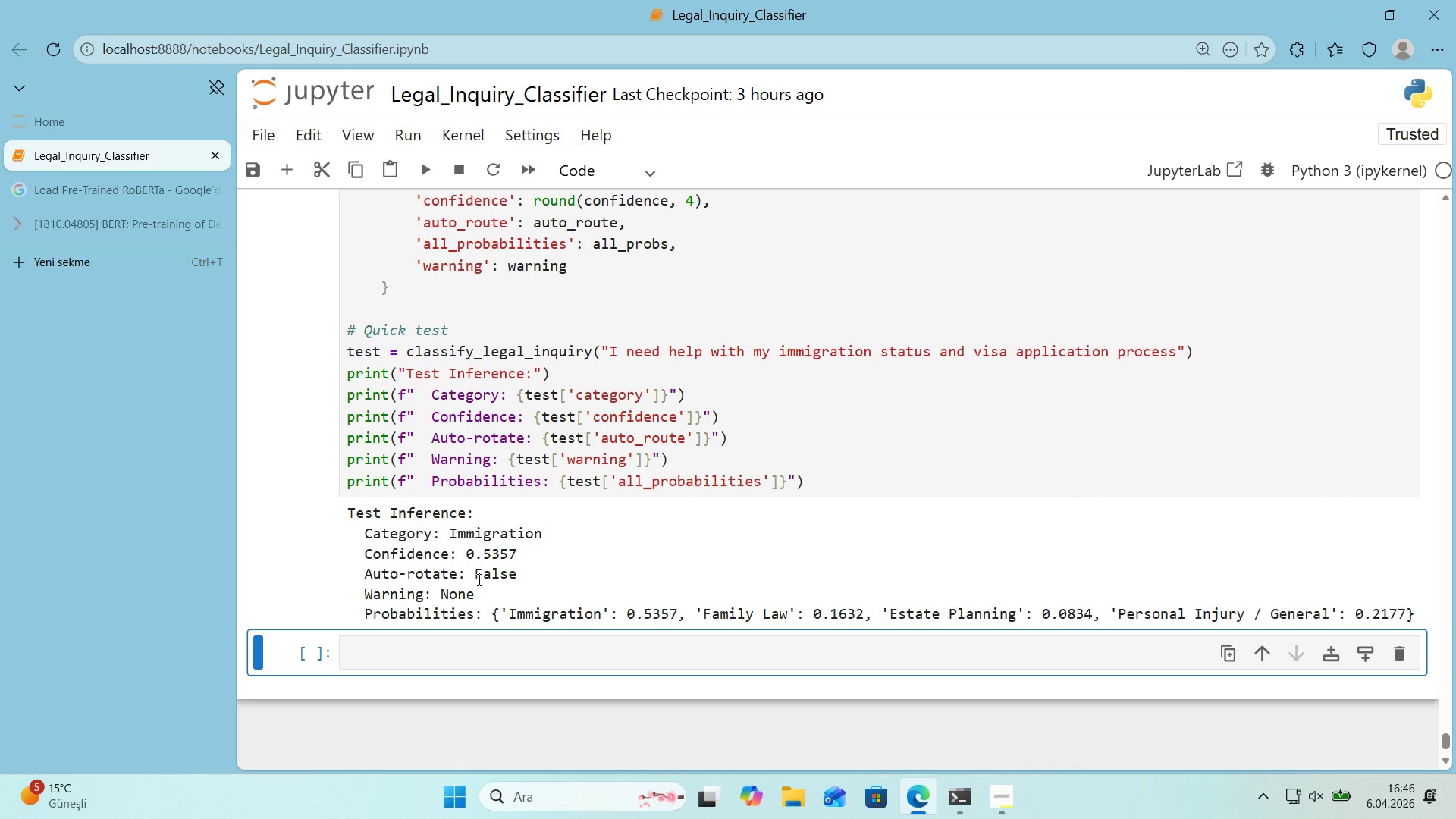 
wait(49.08)
 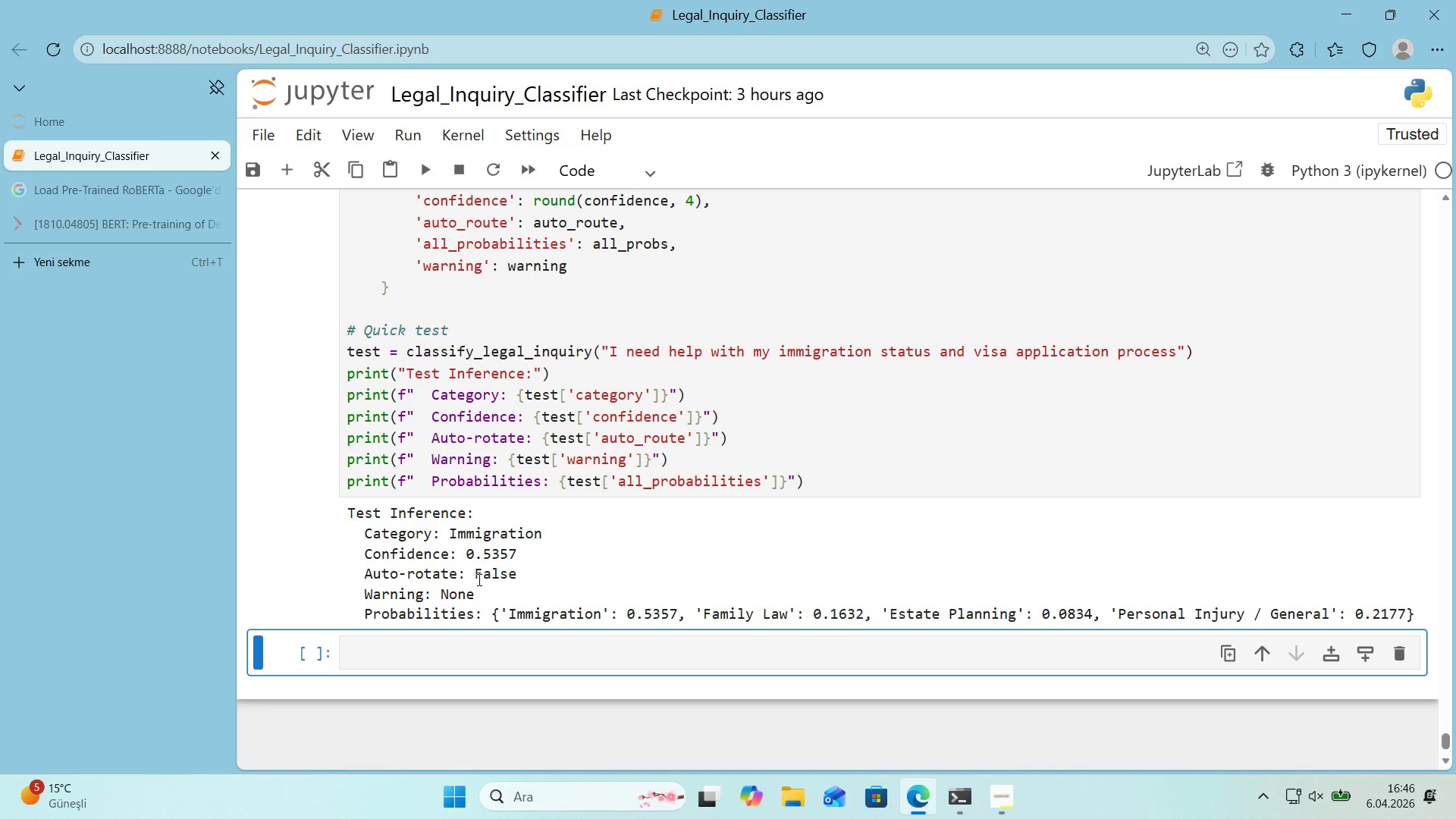 
left_click([973, 656])
 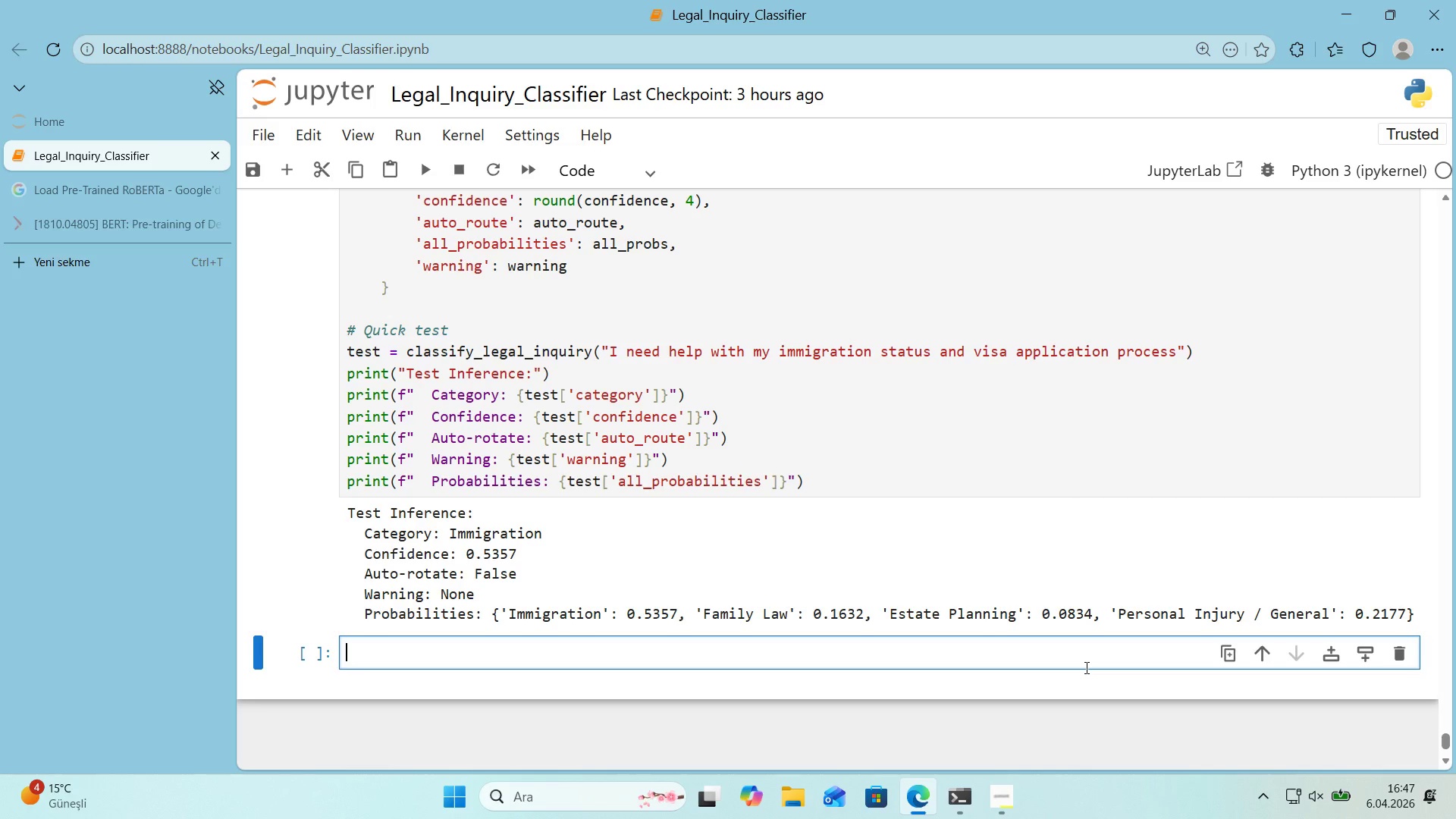 
wait(31.64)
 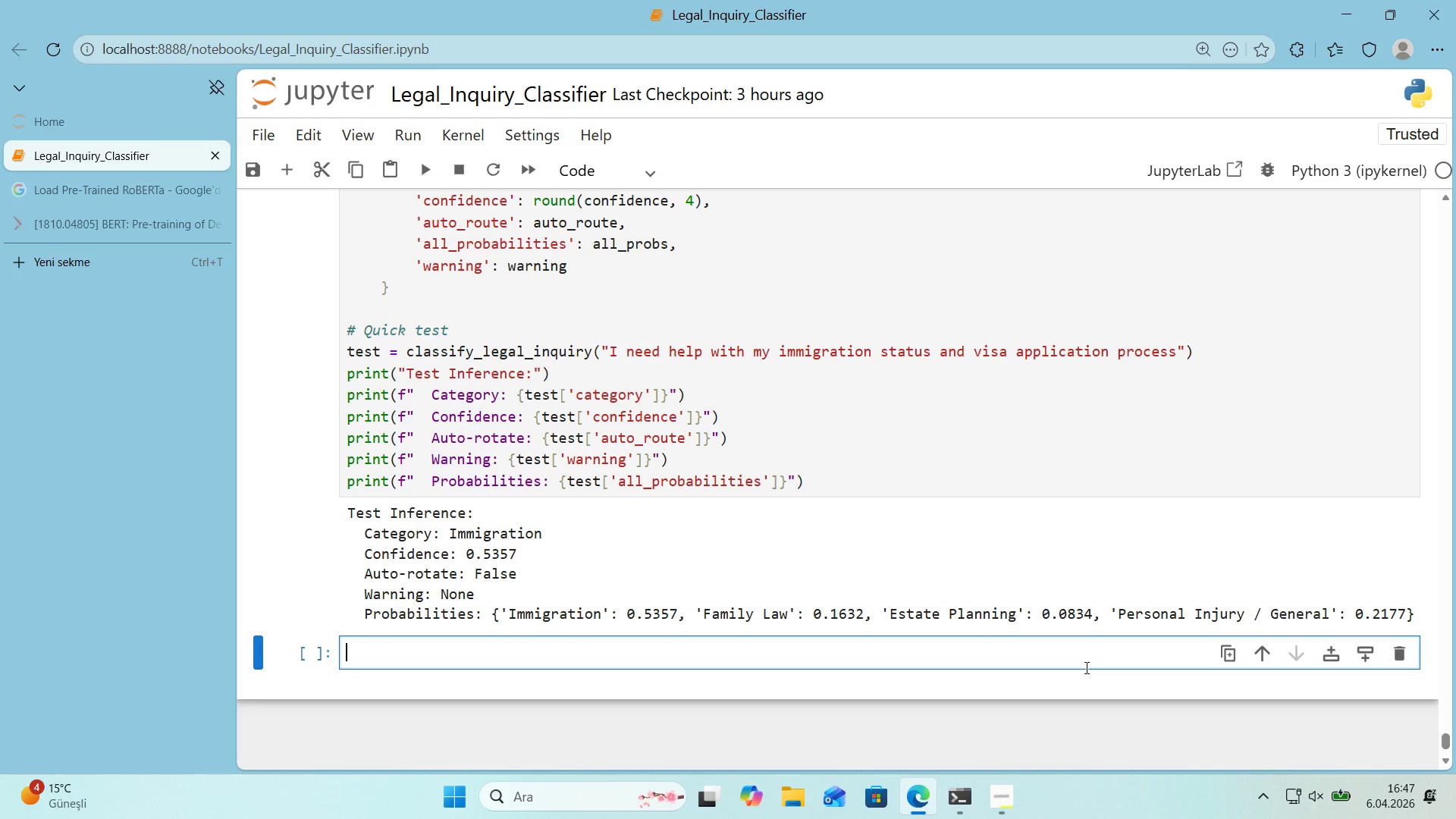 
left_click([943, 660])
 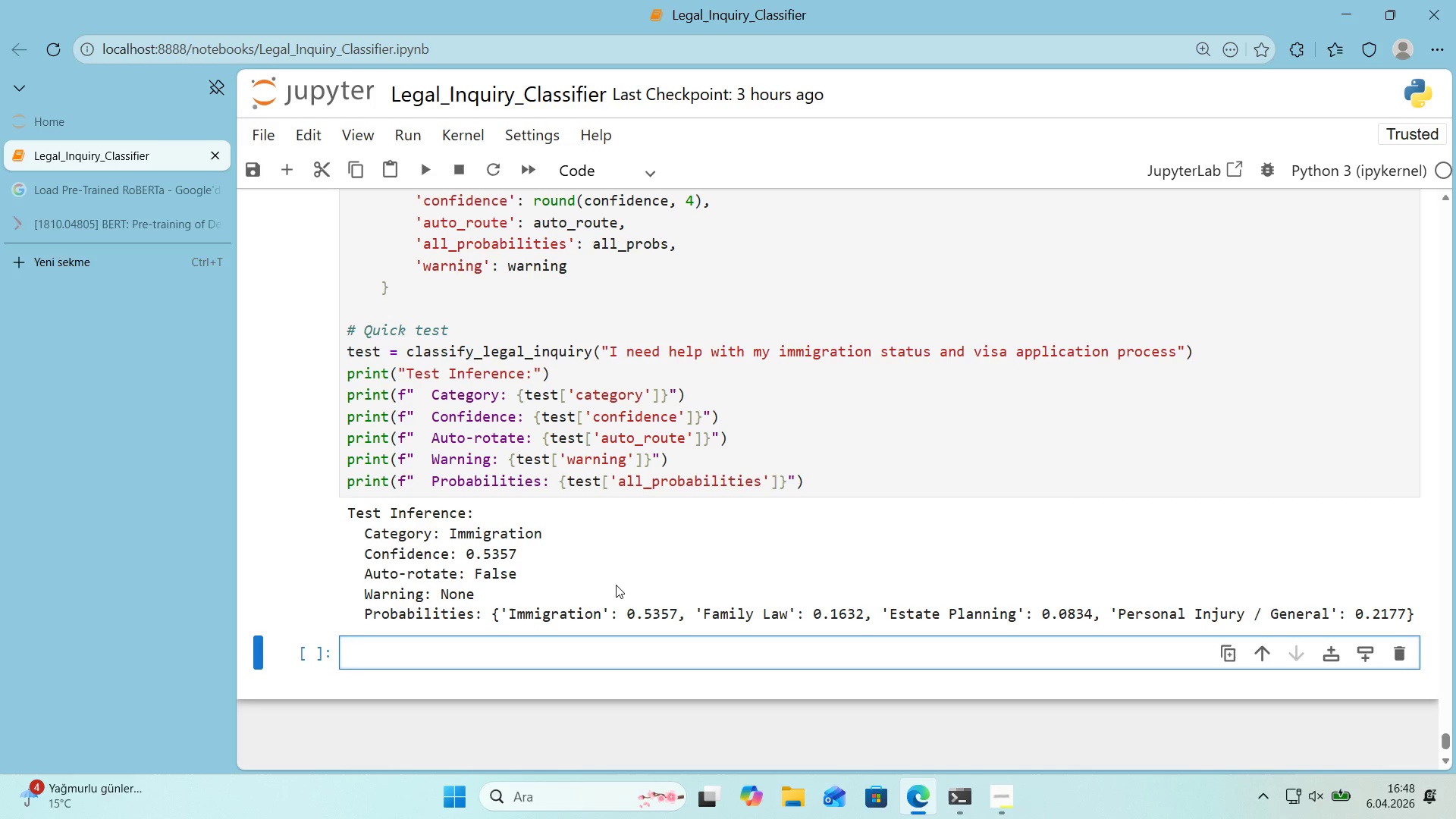 
wait(68.08)
 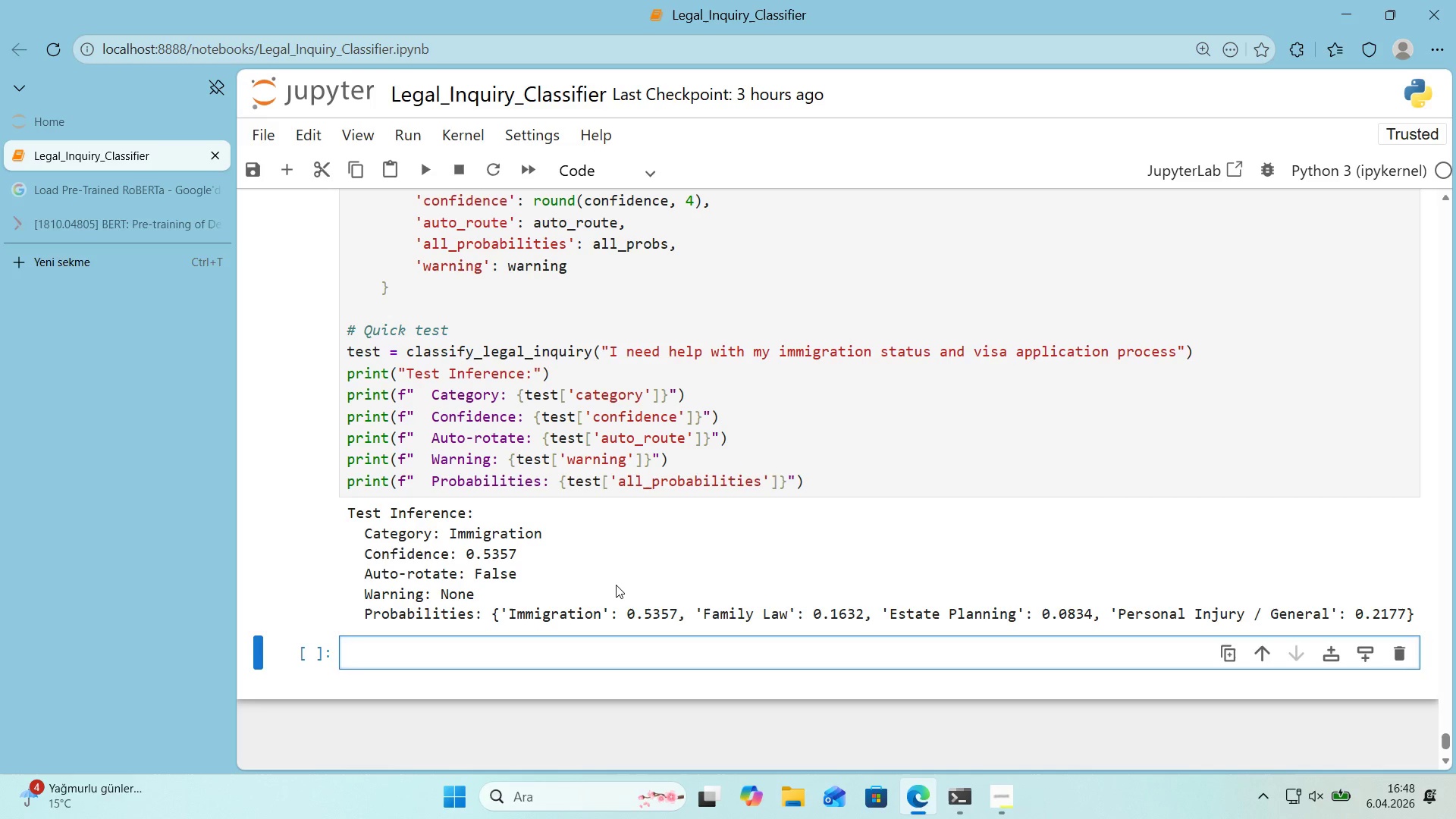 
key(Control+ControlLeft)
 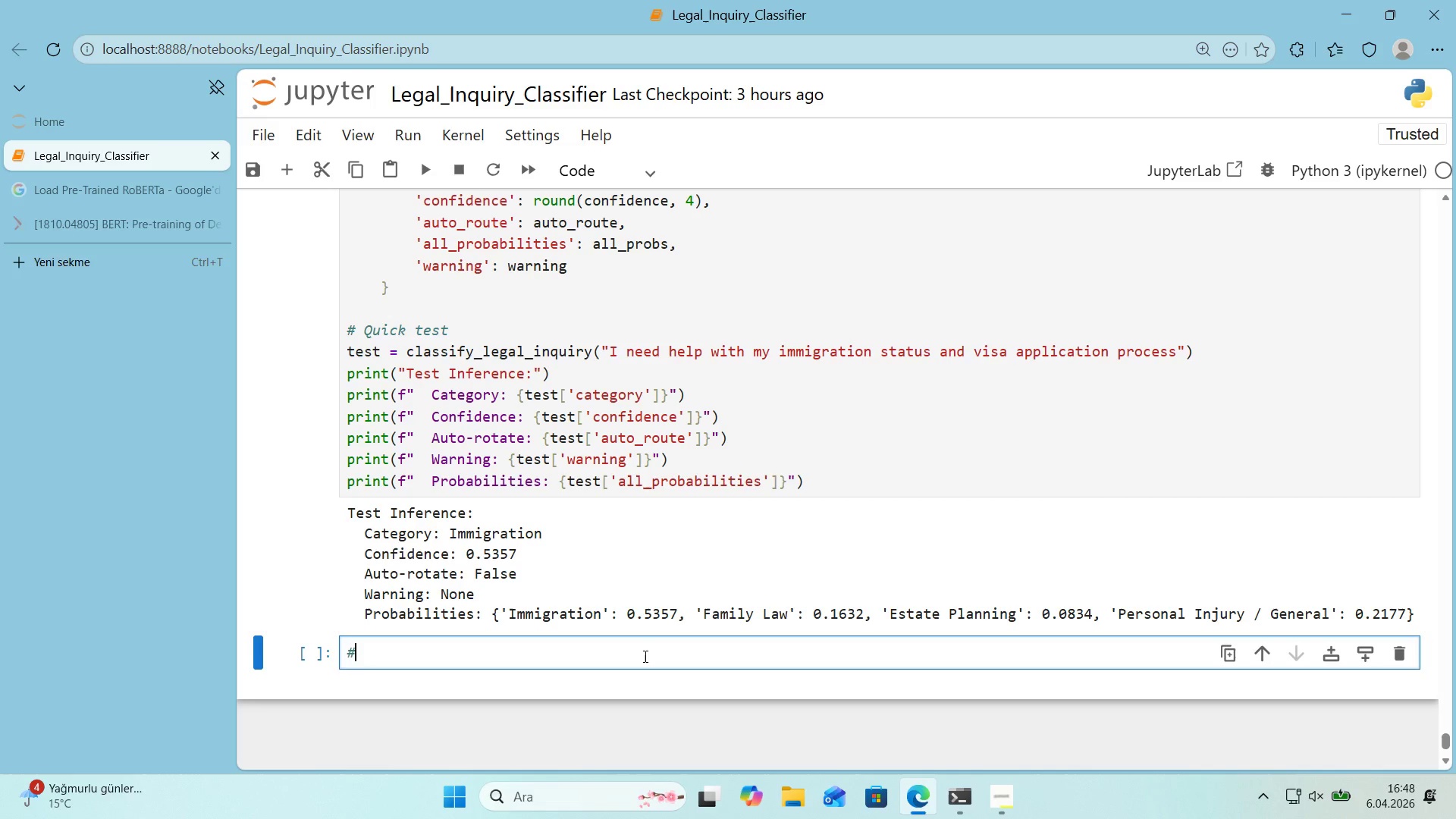 
key(Alt+Control+AltRight)
 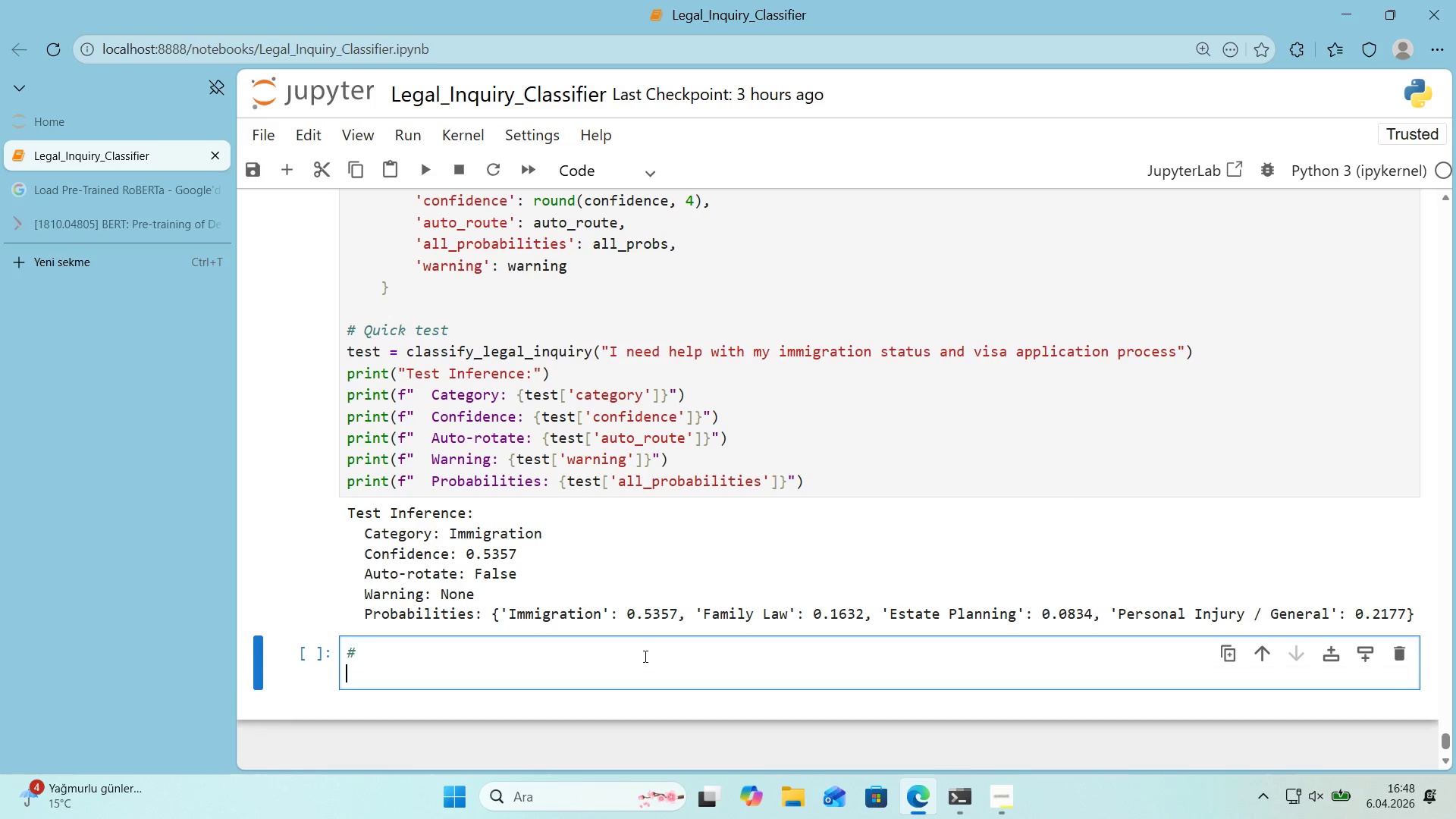 
key(Alt+Control+3)
 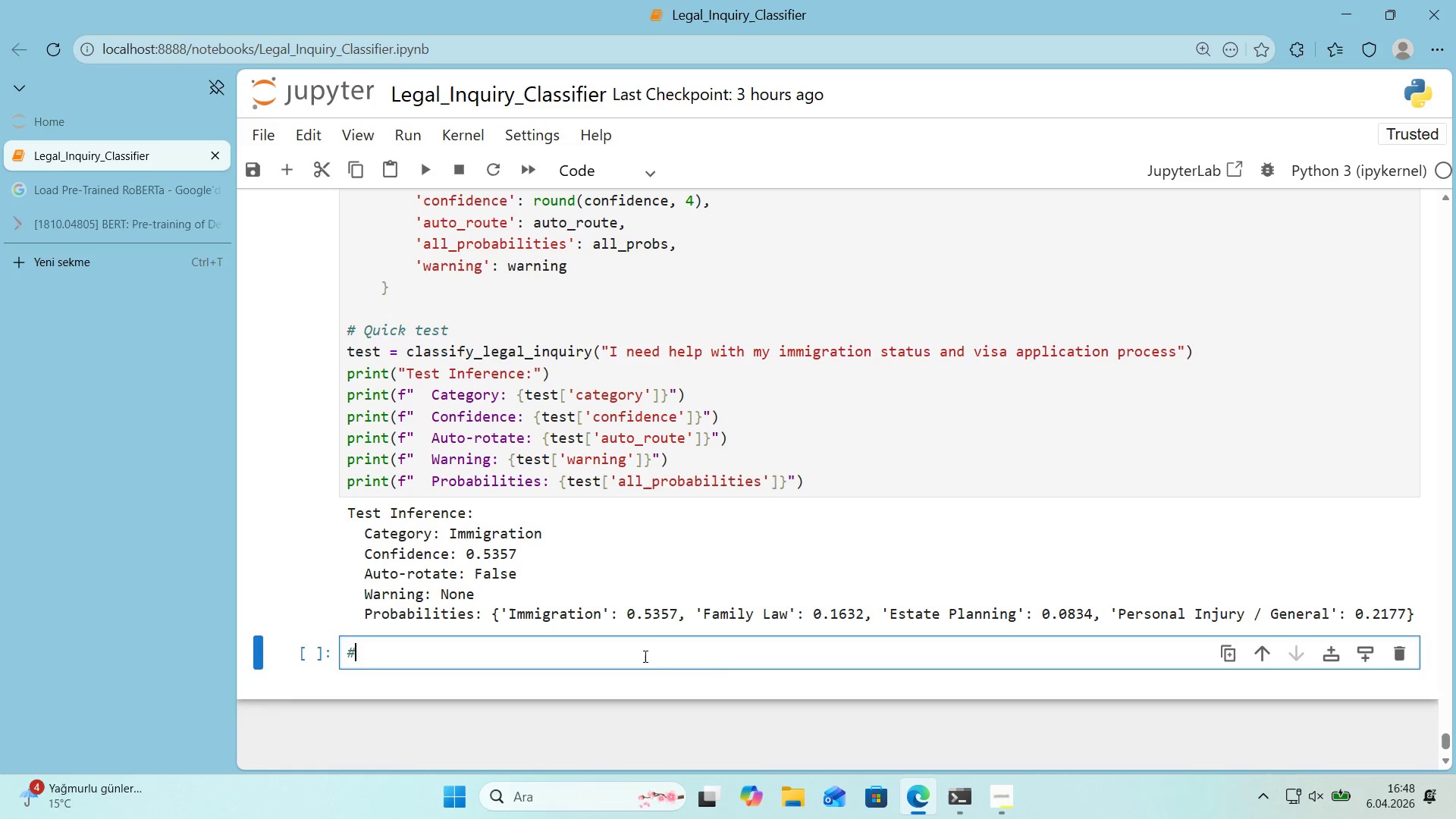 
key(Enter)
 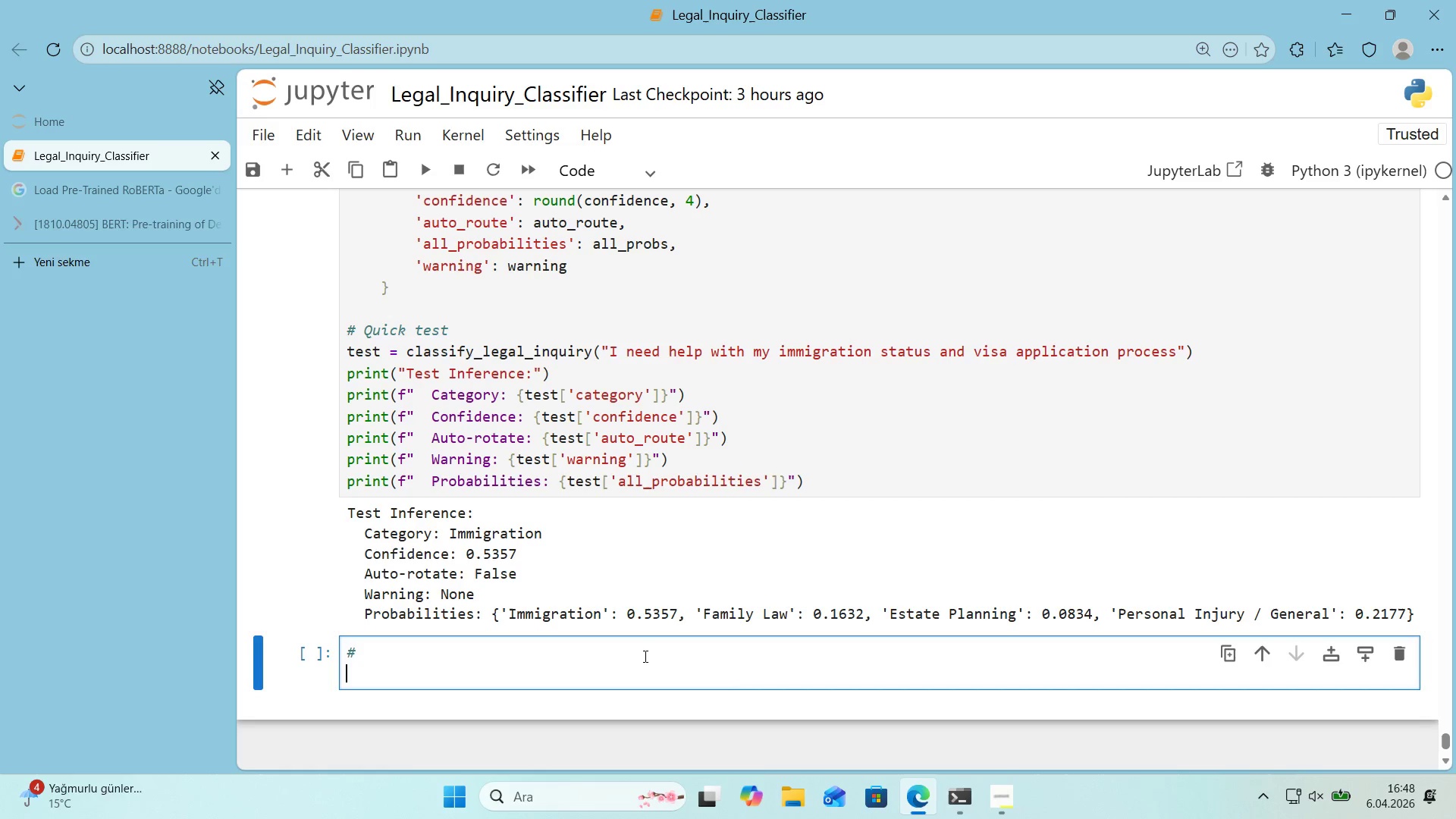 
key(Control+ControlLeft)
 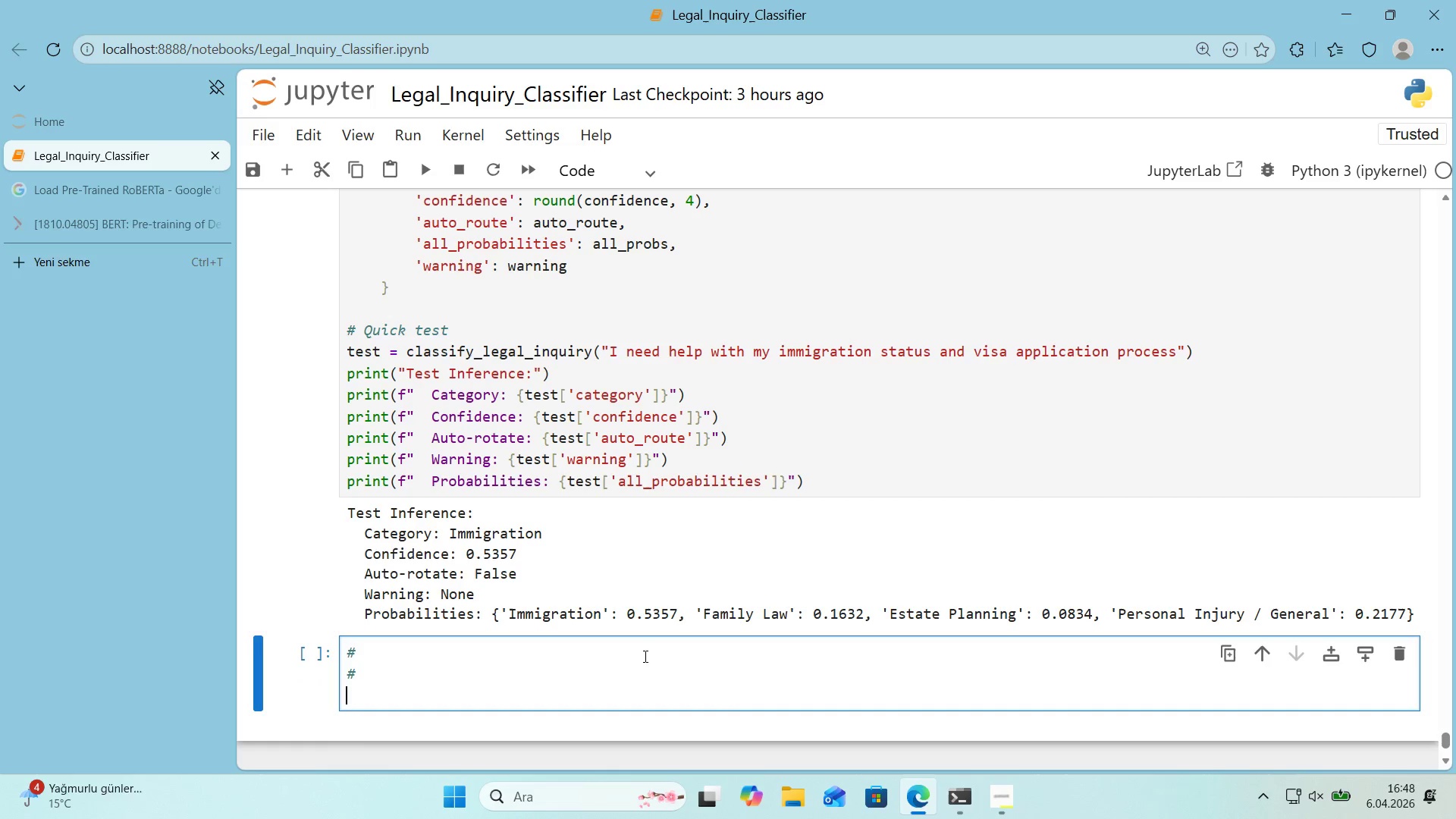 
key(Alt+Control+AltRight)
 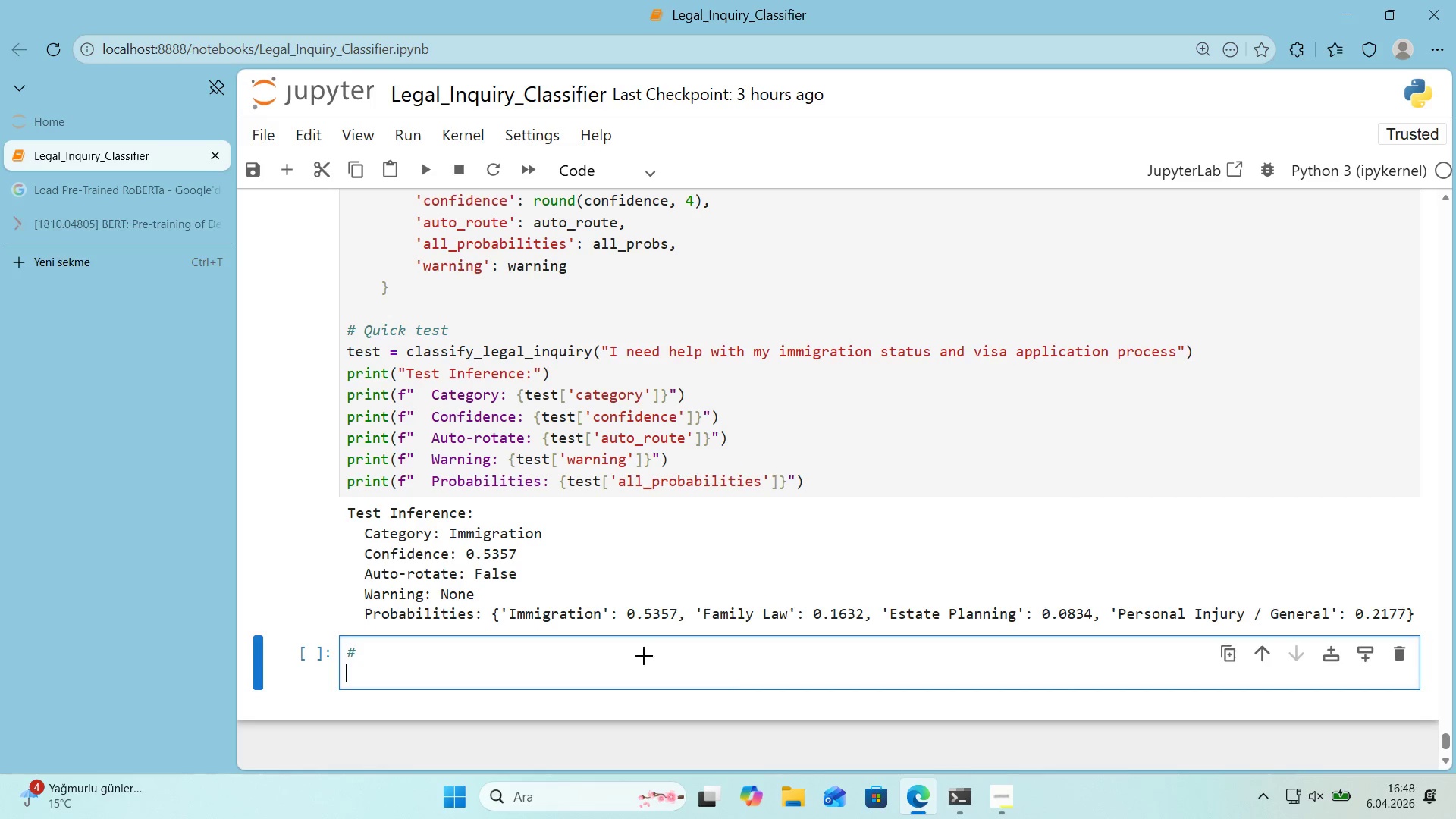 
key(Alt+Control+3)
 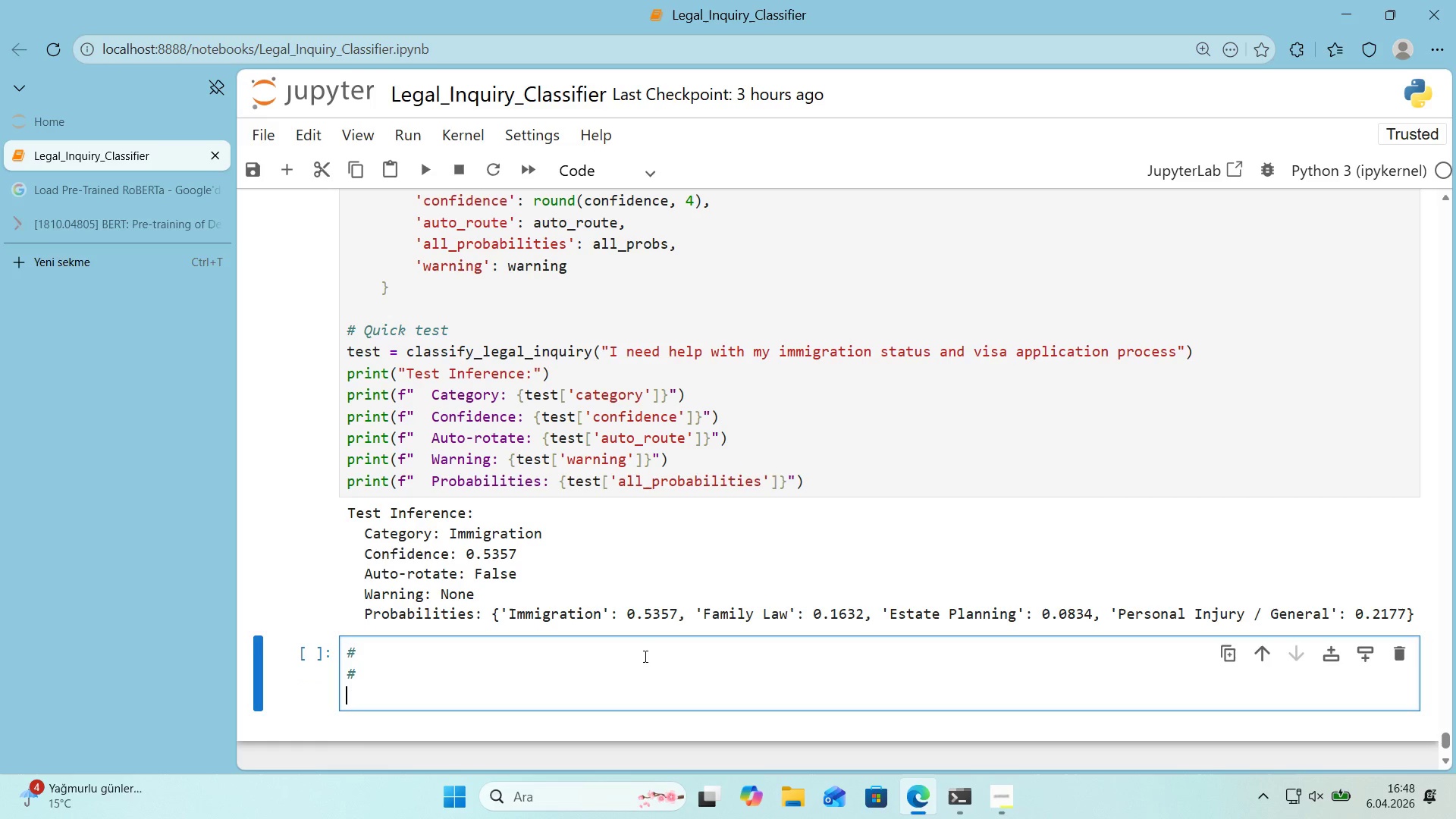 
key(Enter)
 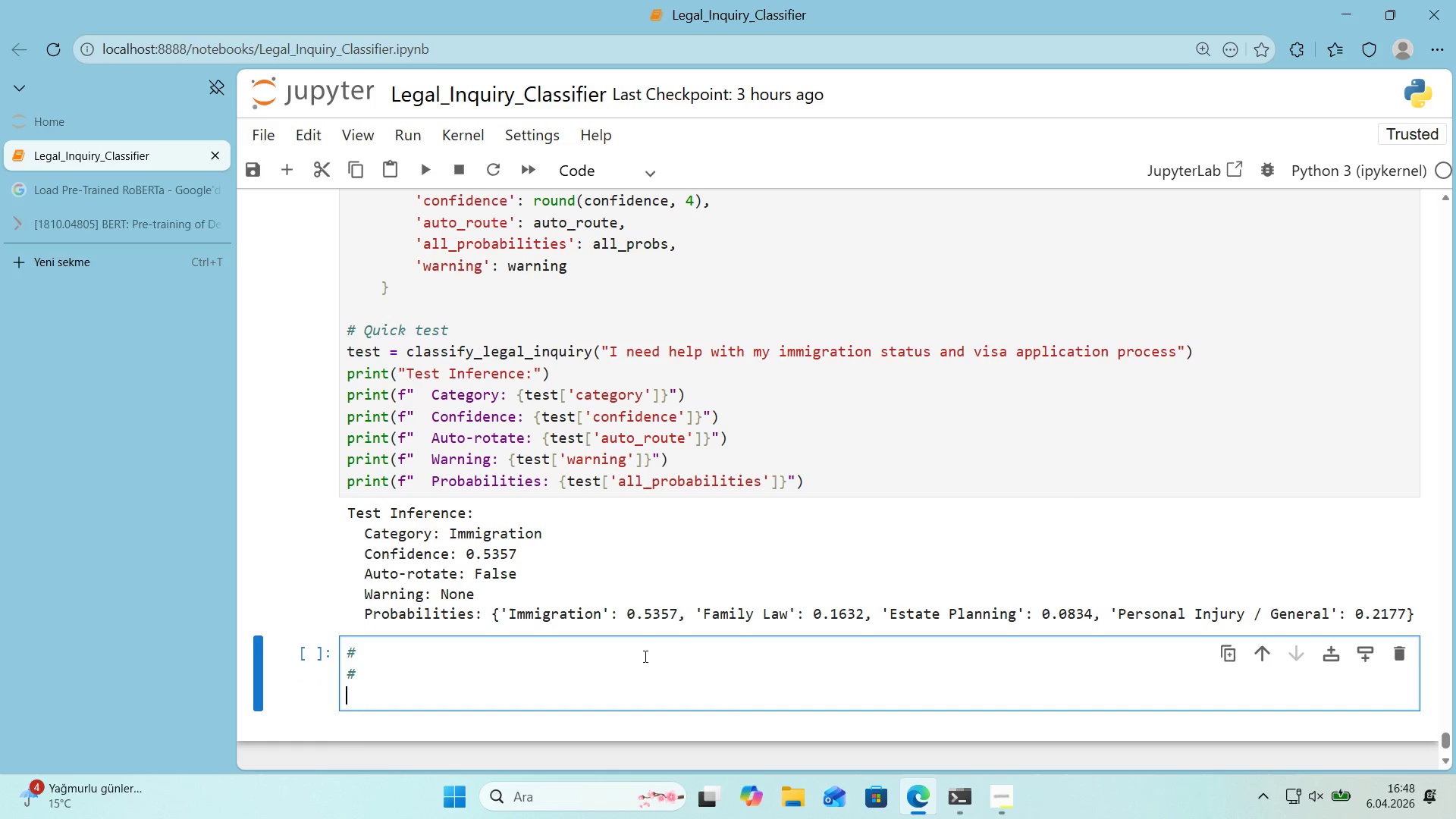 
key(Alt+Control+AltRight)
 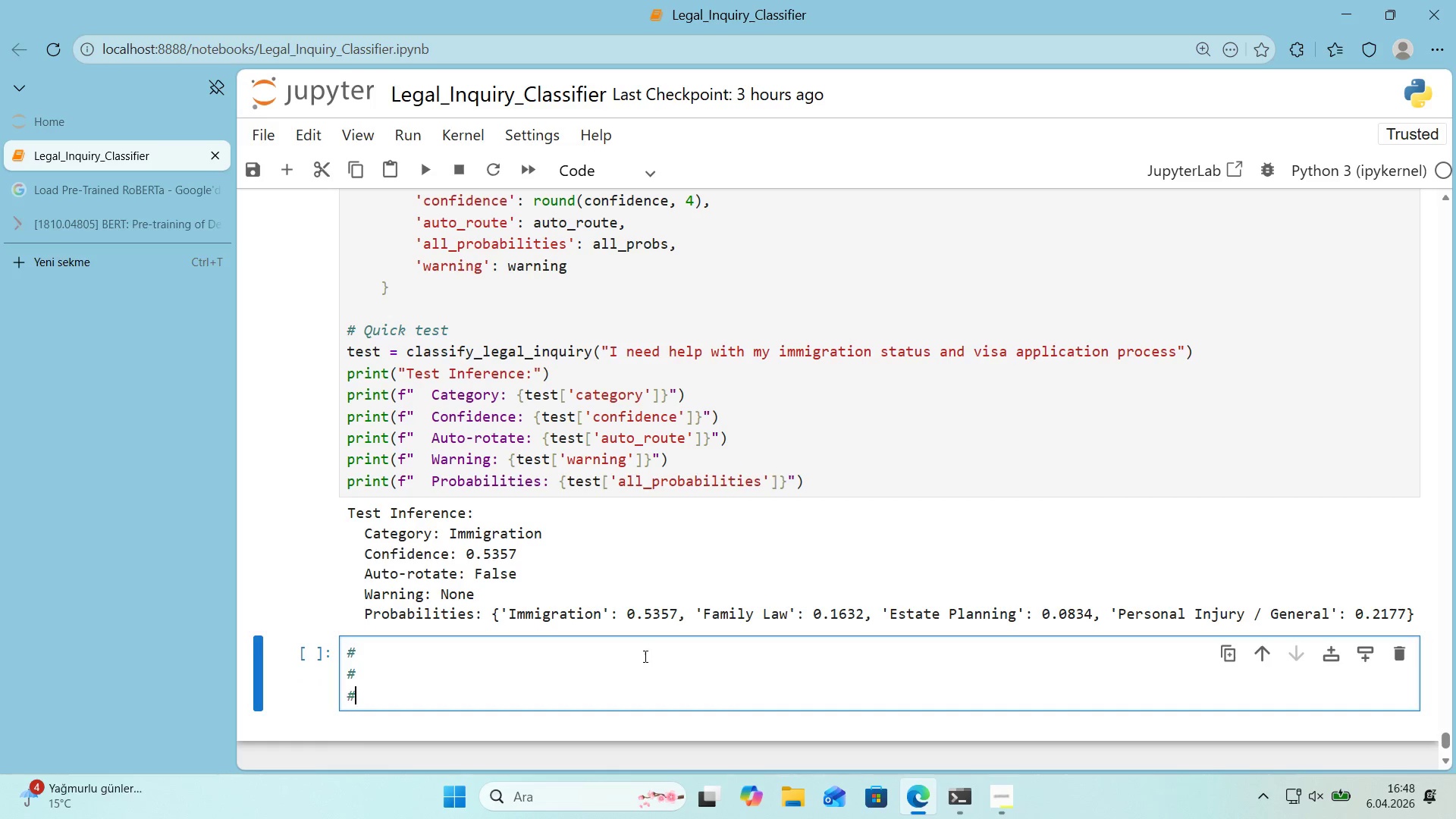 
key(Control+ControlLeft)
 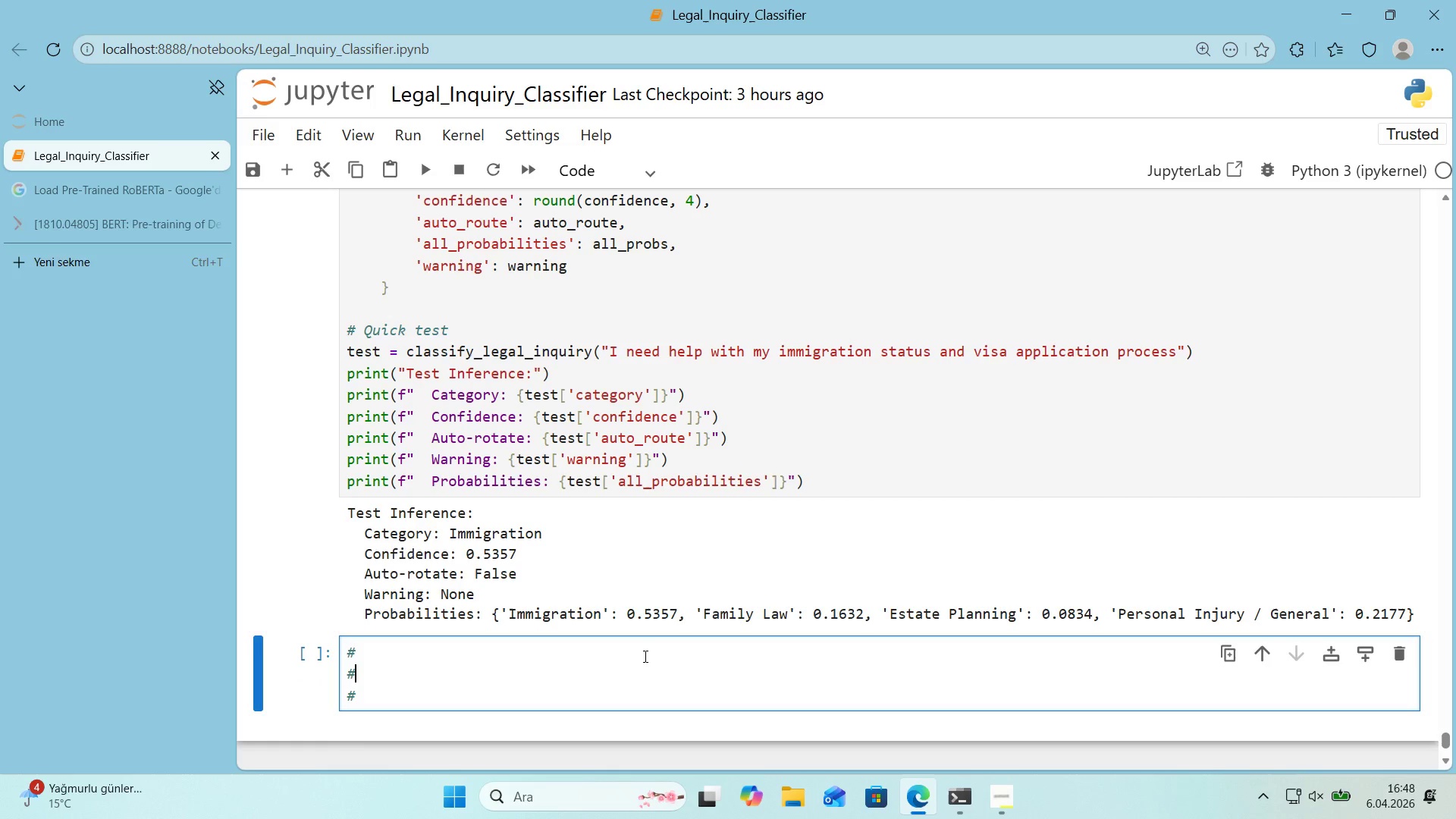 
key(Alt+Control+3)
 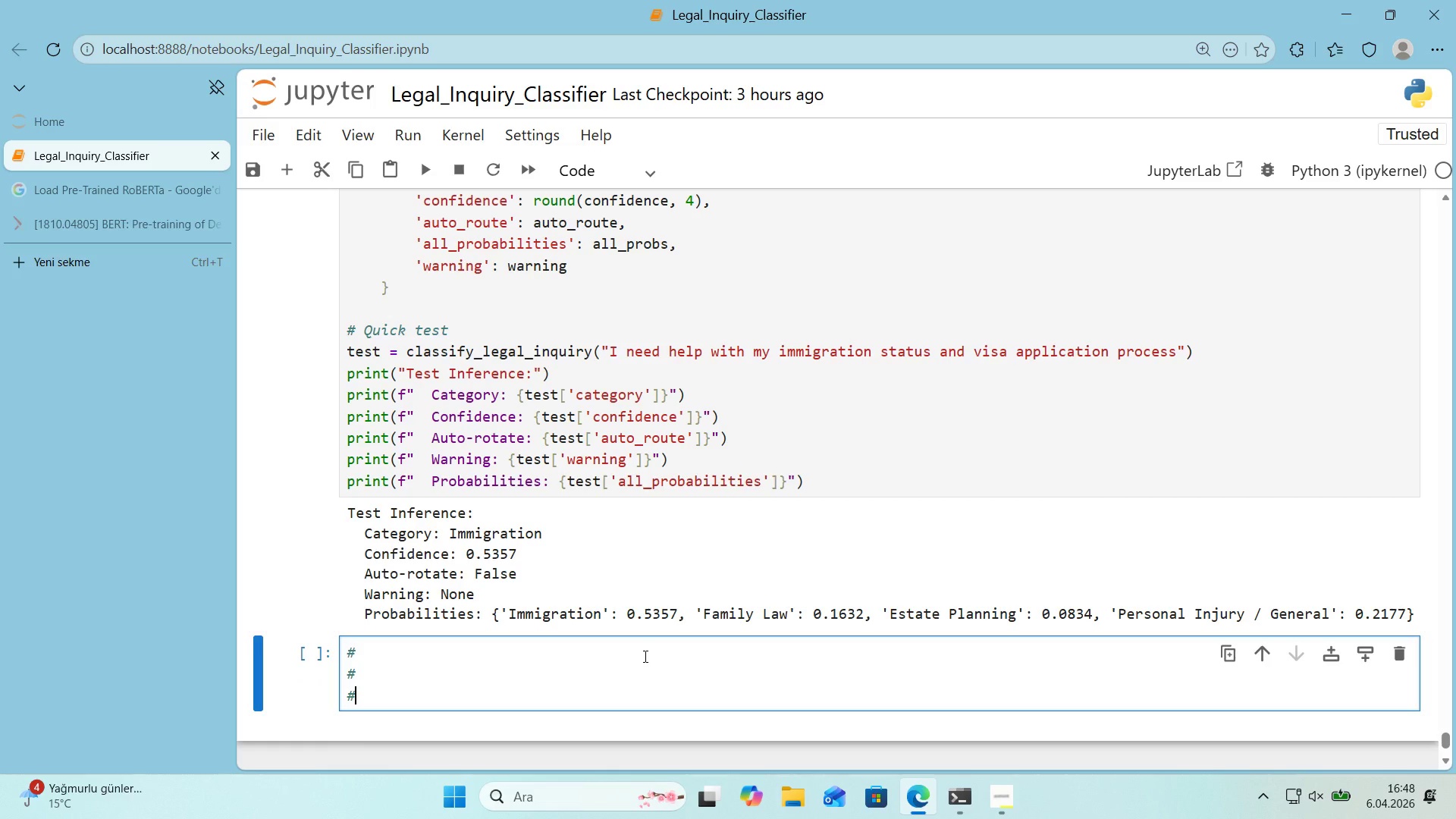 
key(ArrowUp)
 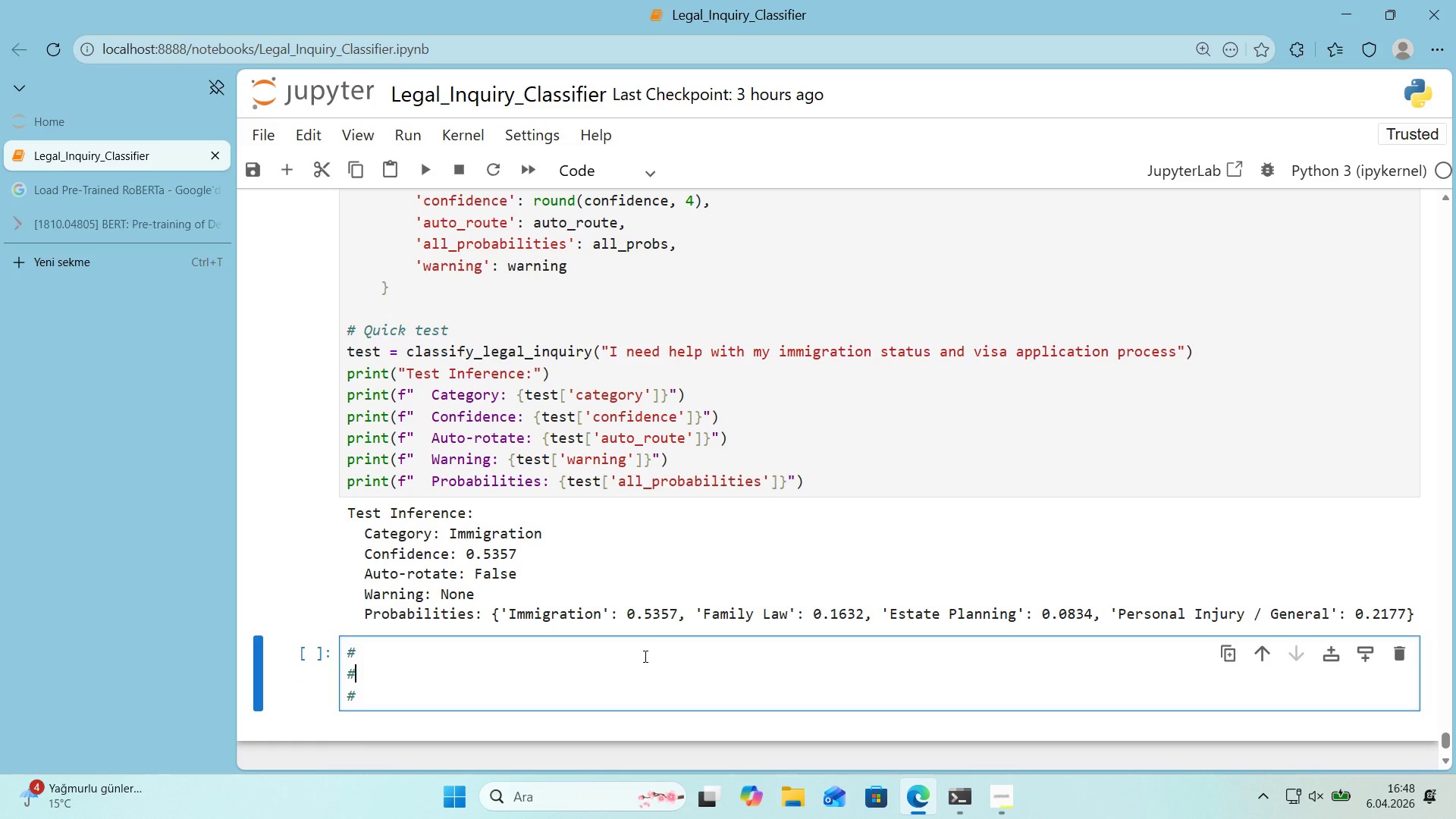 
key(Space)
 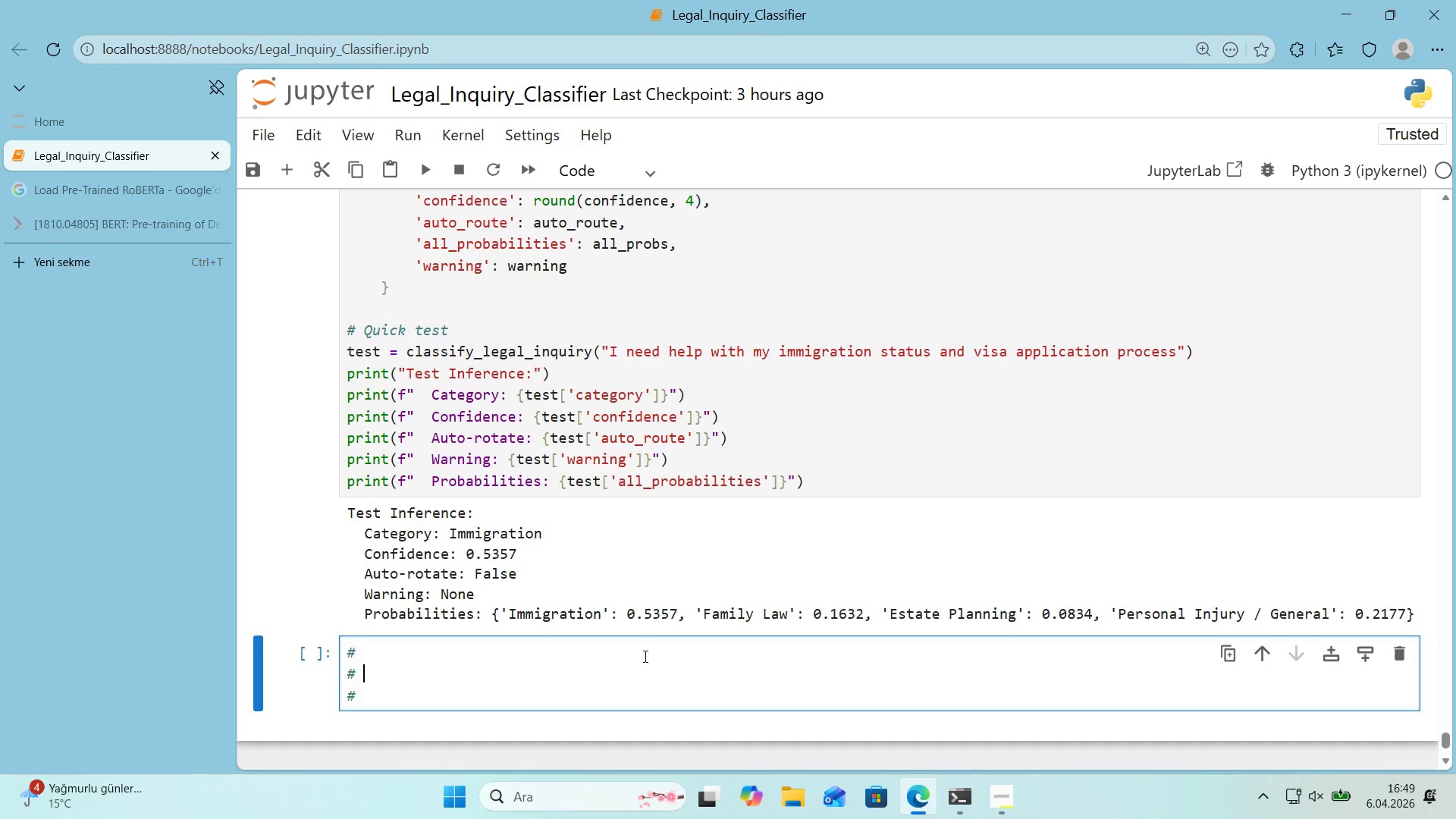 
wait(43.45)
 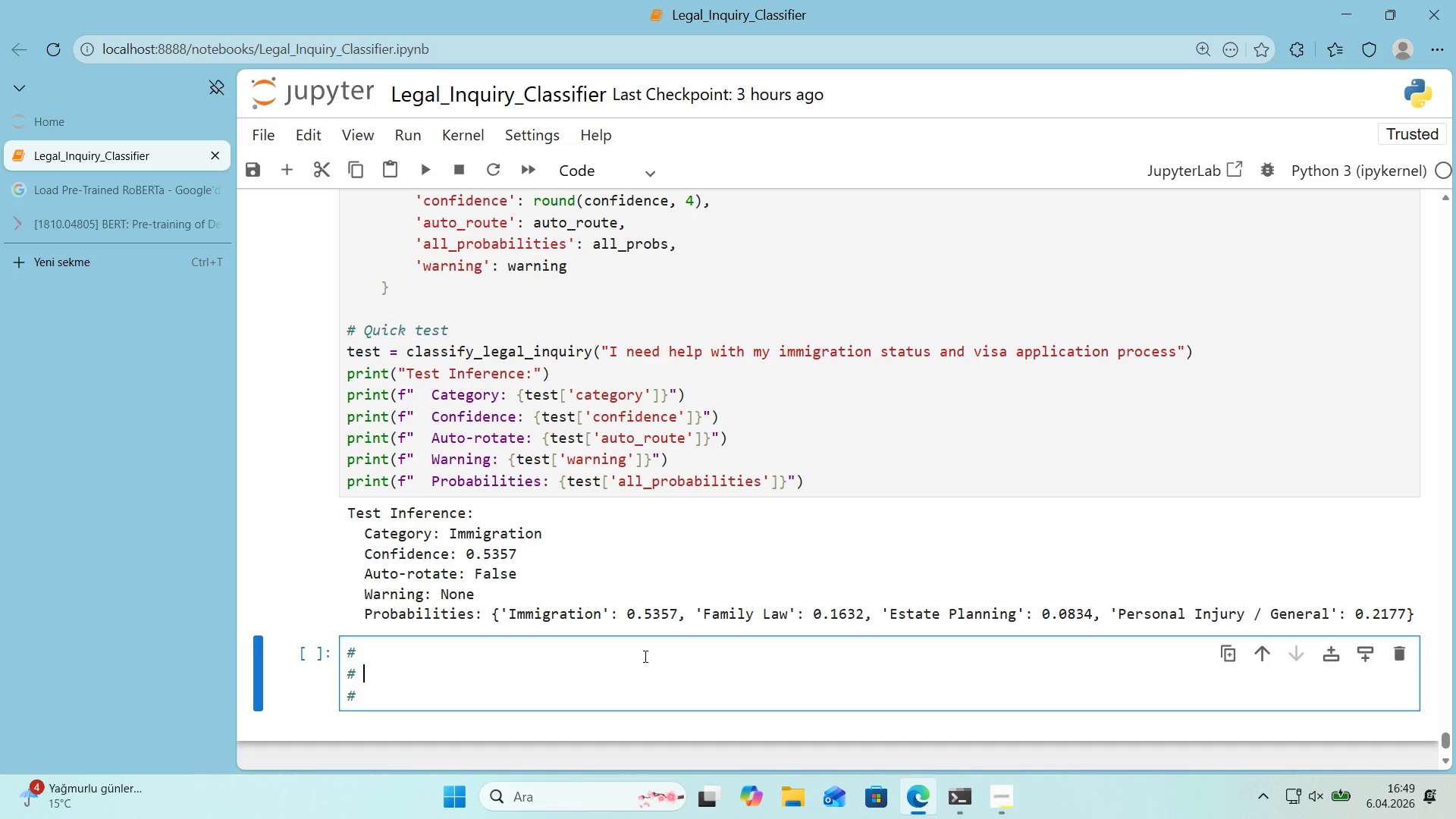 
left_click([553, 653])
 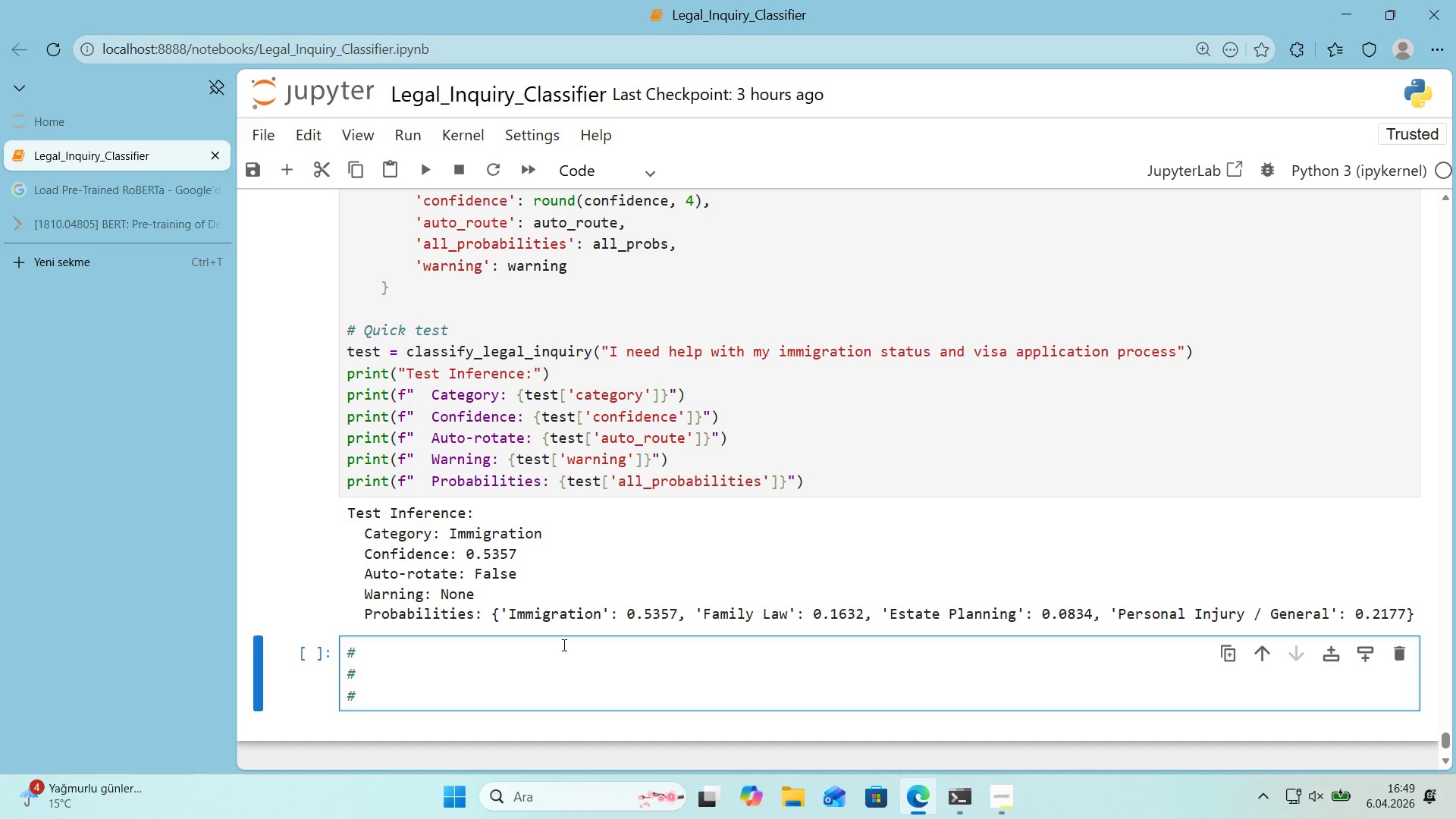 
type( DEMO PREDICTONS)
 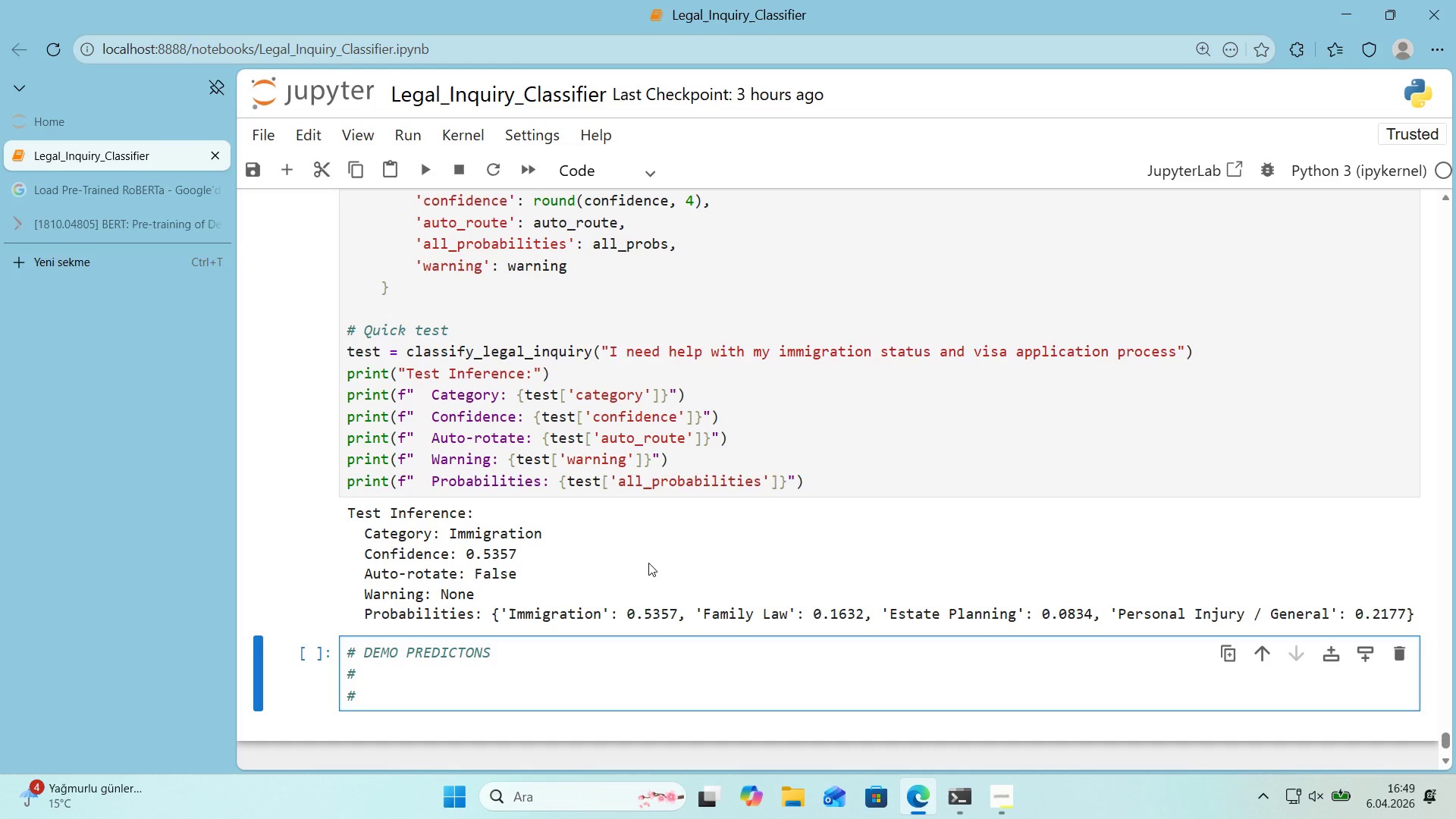 
scroll: coordinate [616, 563], scroll_direction: down, amount: 1.0
 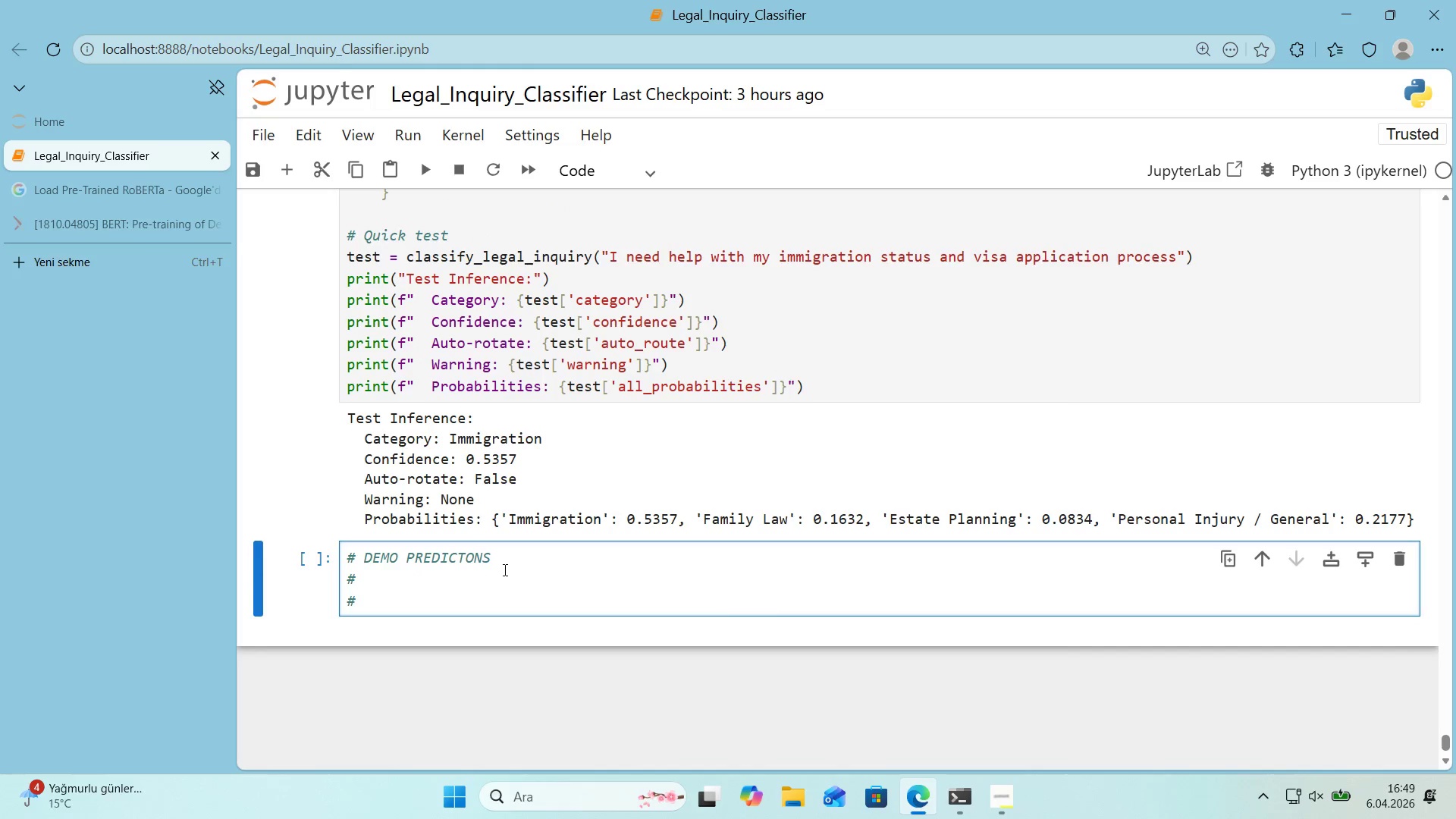 
left_click_drag(start_coordinate=[504, 566], to_coordinate=[360, 569])
 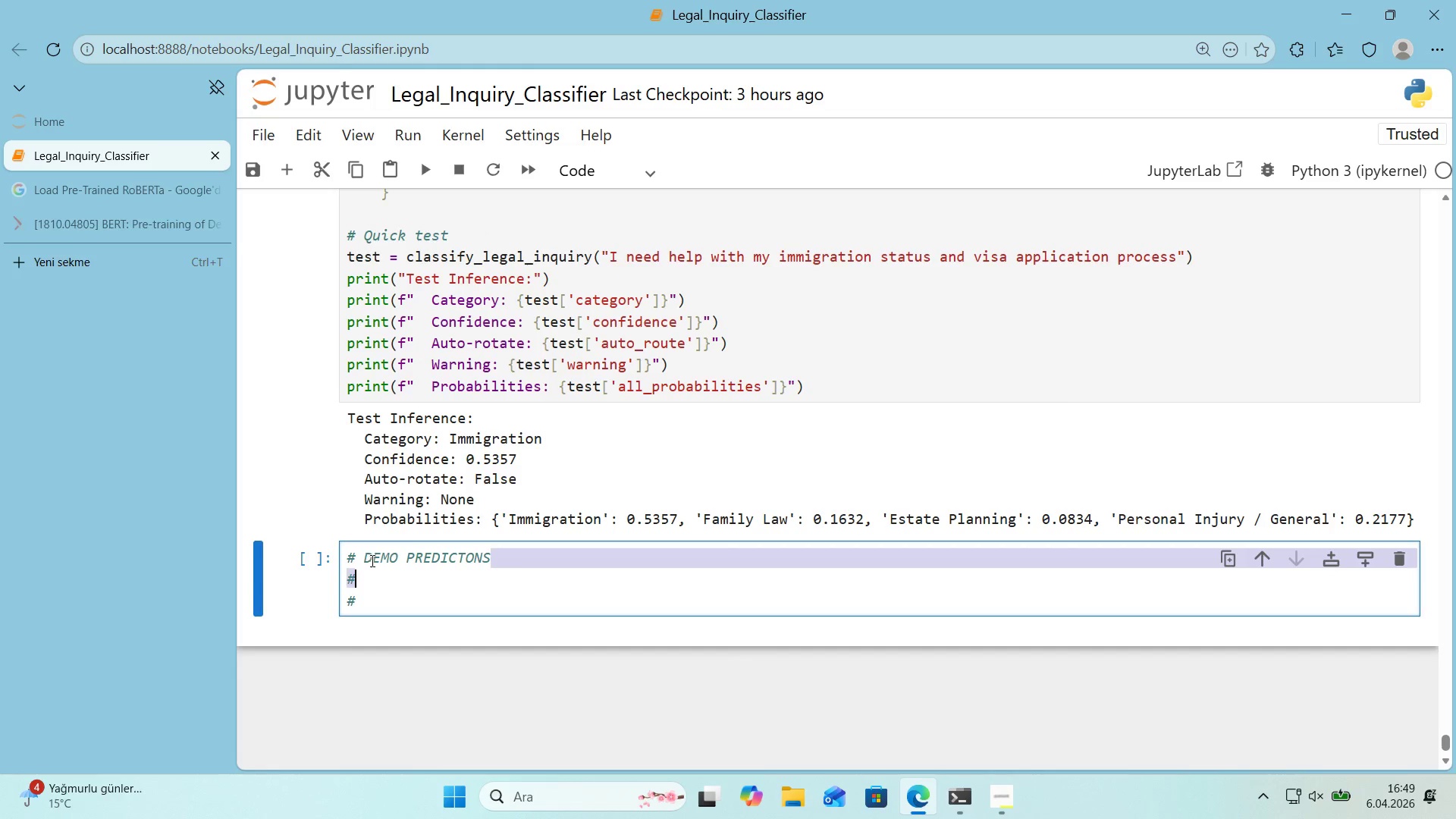 
left_click([374, 560])
 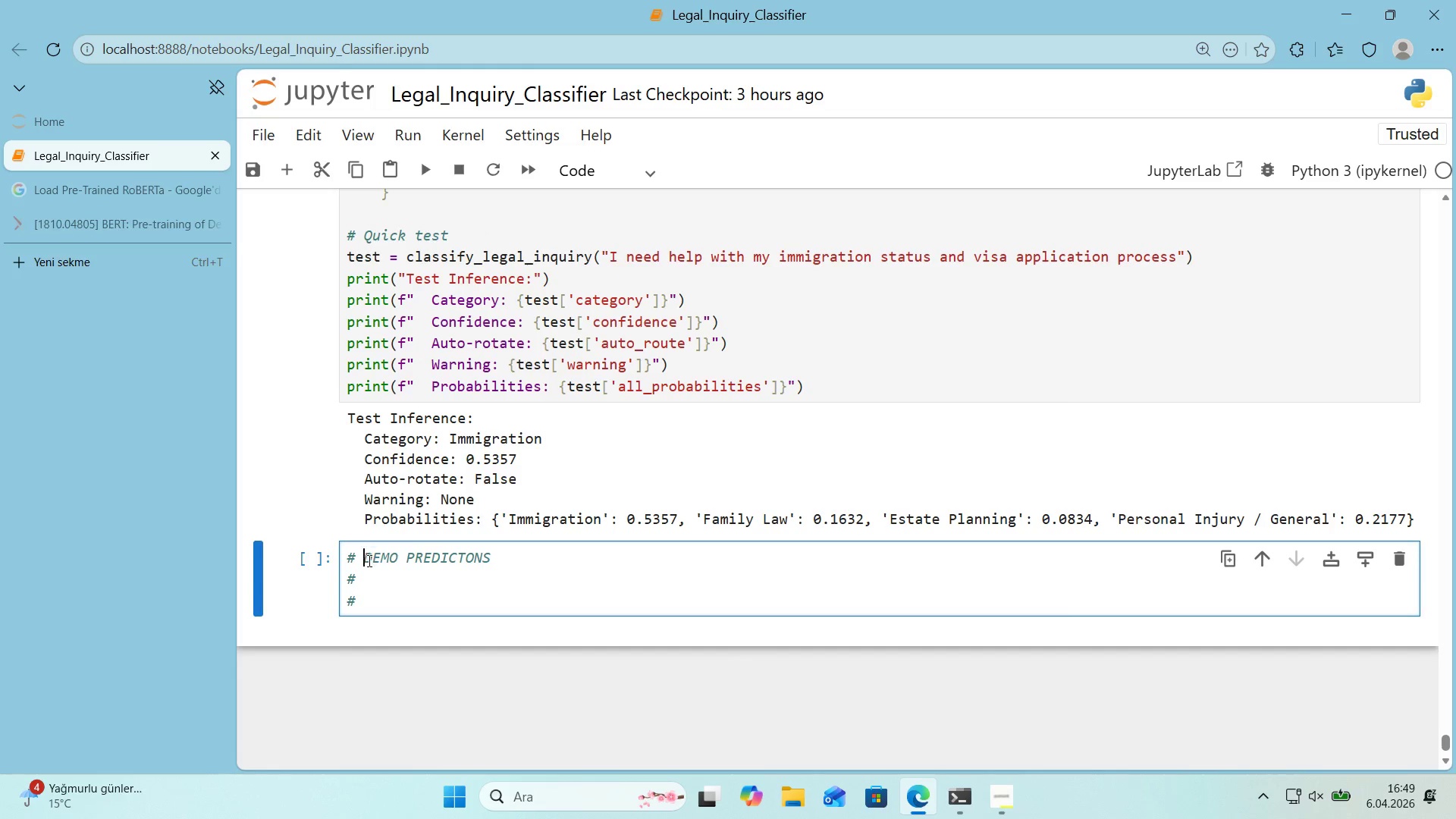 
left_click_drag(start_coordinate=[366, 560], to_coordinate=[490, 562])
 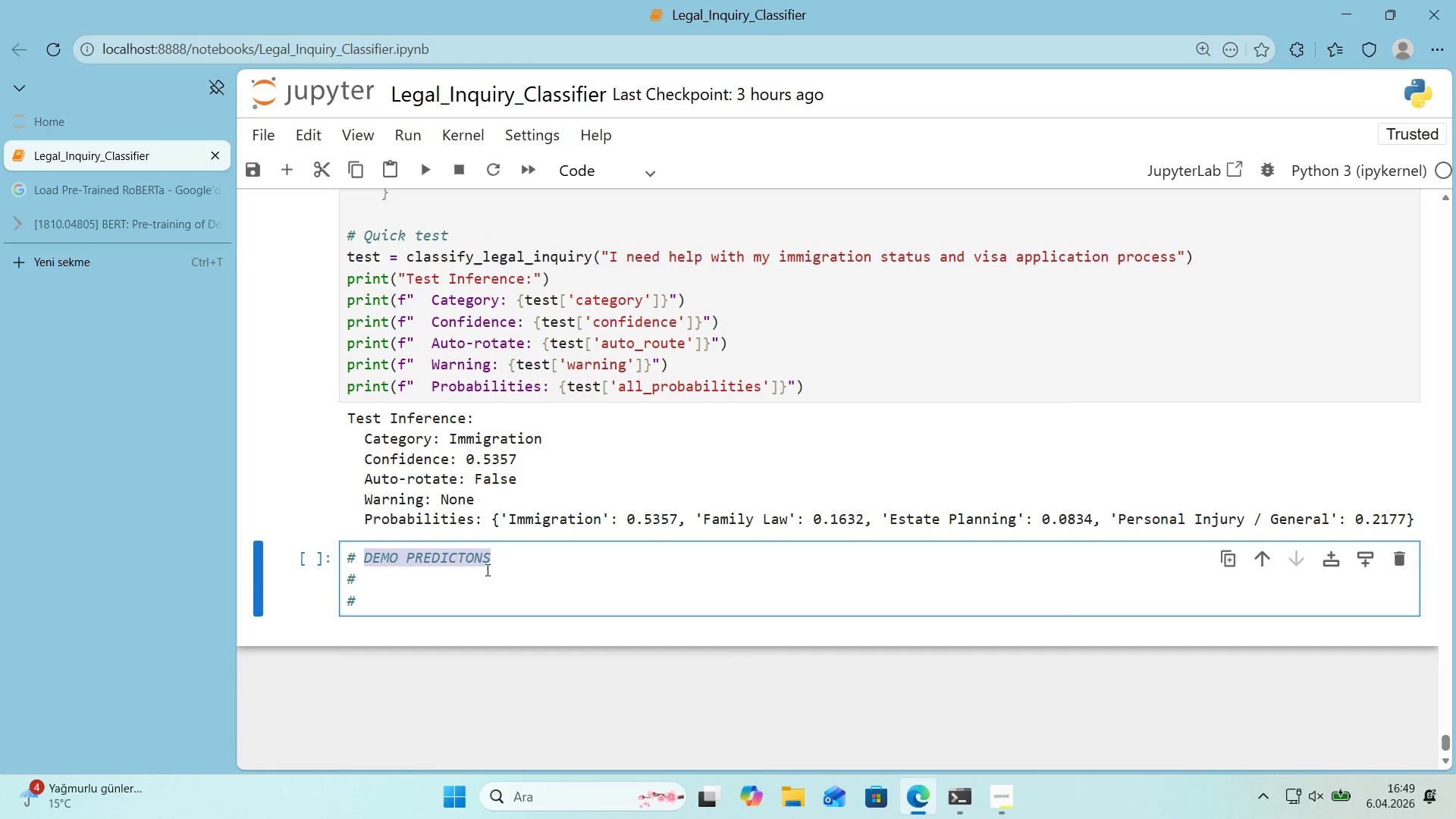 
key(Backspace)
 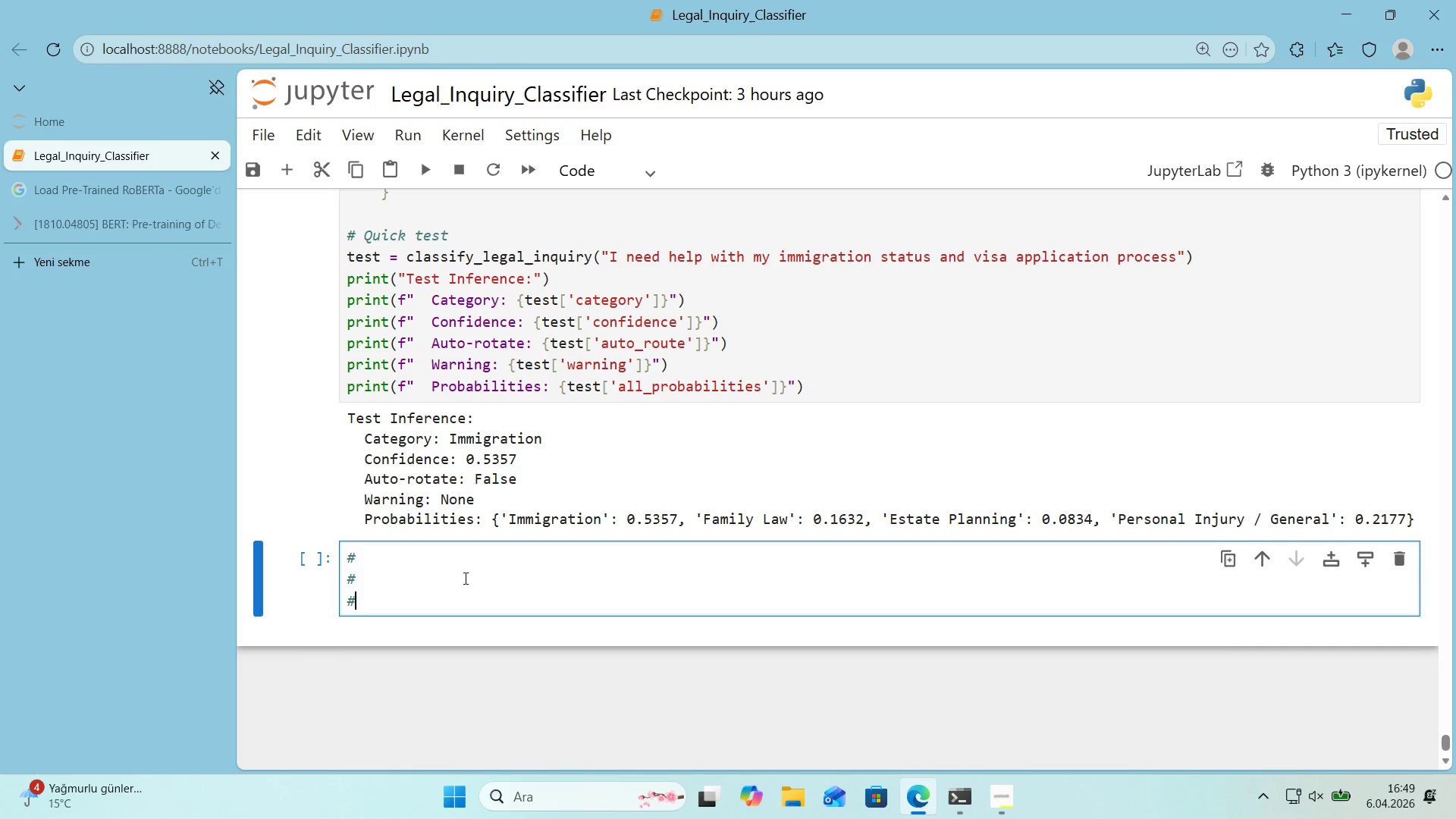 
double_click([471, 570])
 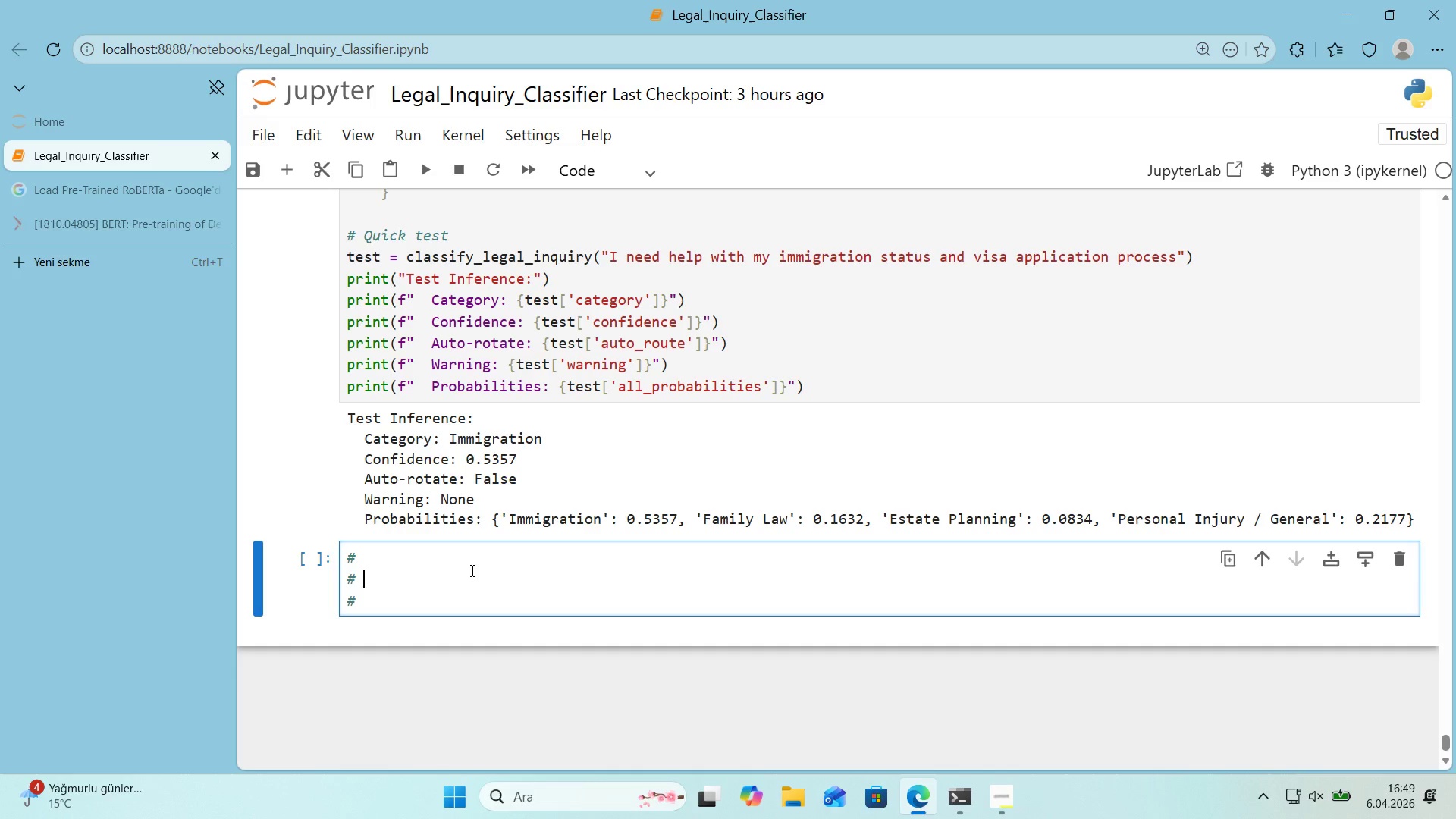 
type(demo)
key(Backspace)
key(Backspace)
key(Backspace)
key(Backspace)
type(DEMO PREI)
key(Backspace)
type(DICTIONS)
 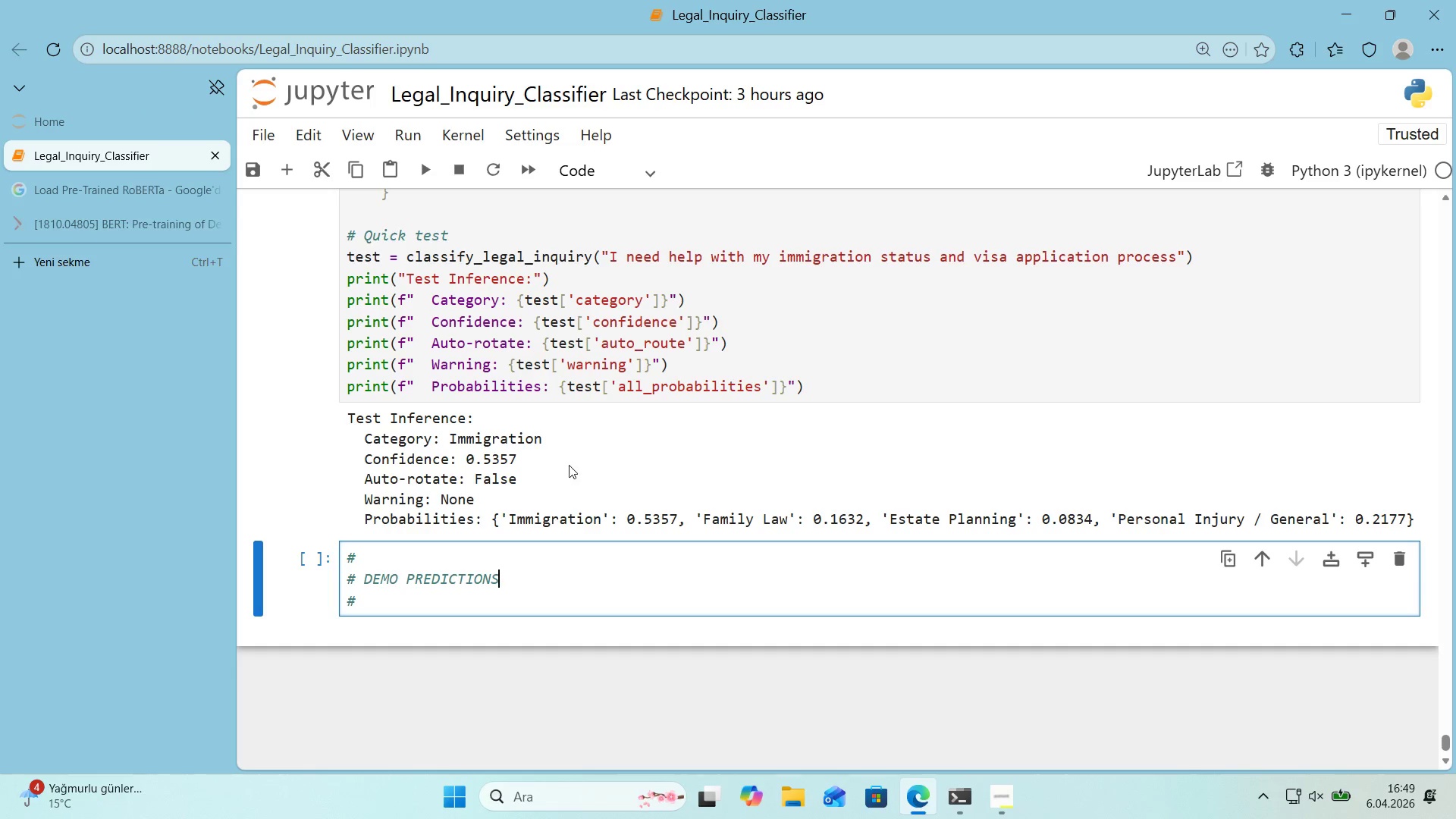 
scroll: coordinate [493, 529], scroll_direction: up, amount: 5.0
 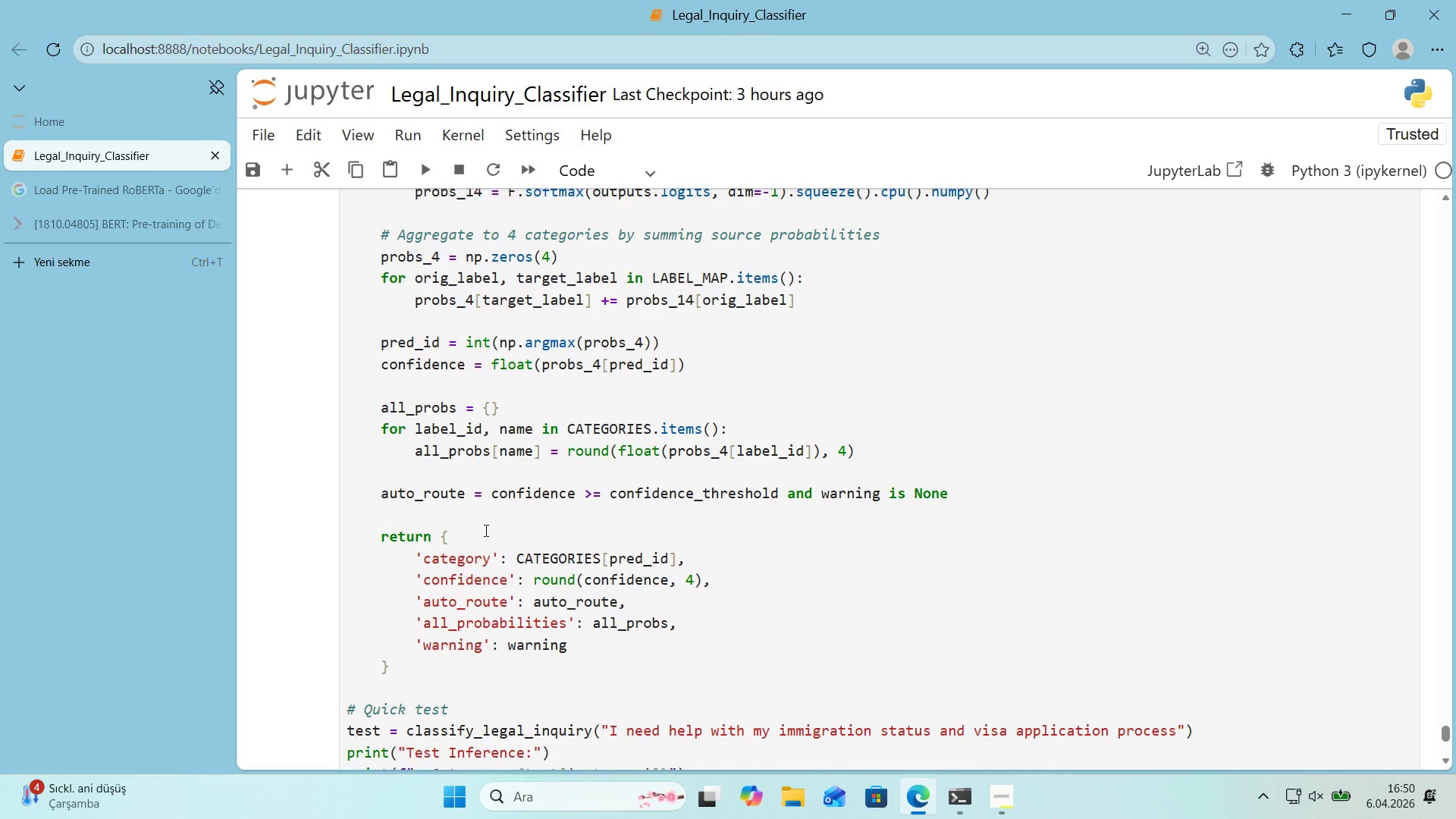 
wait(31.03)
 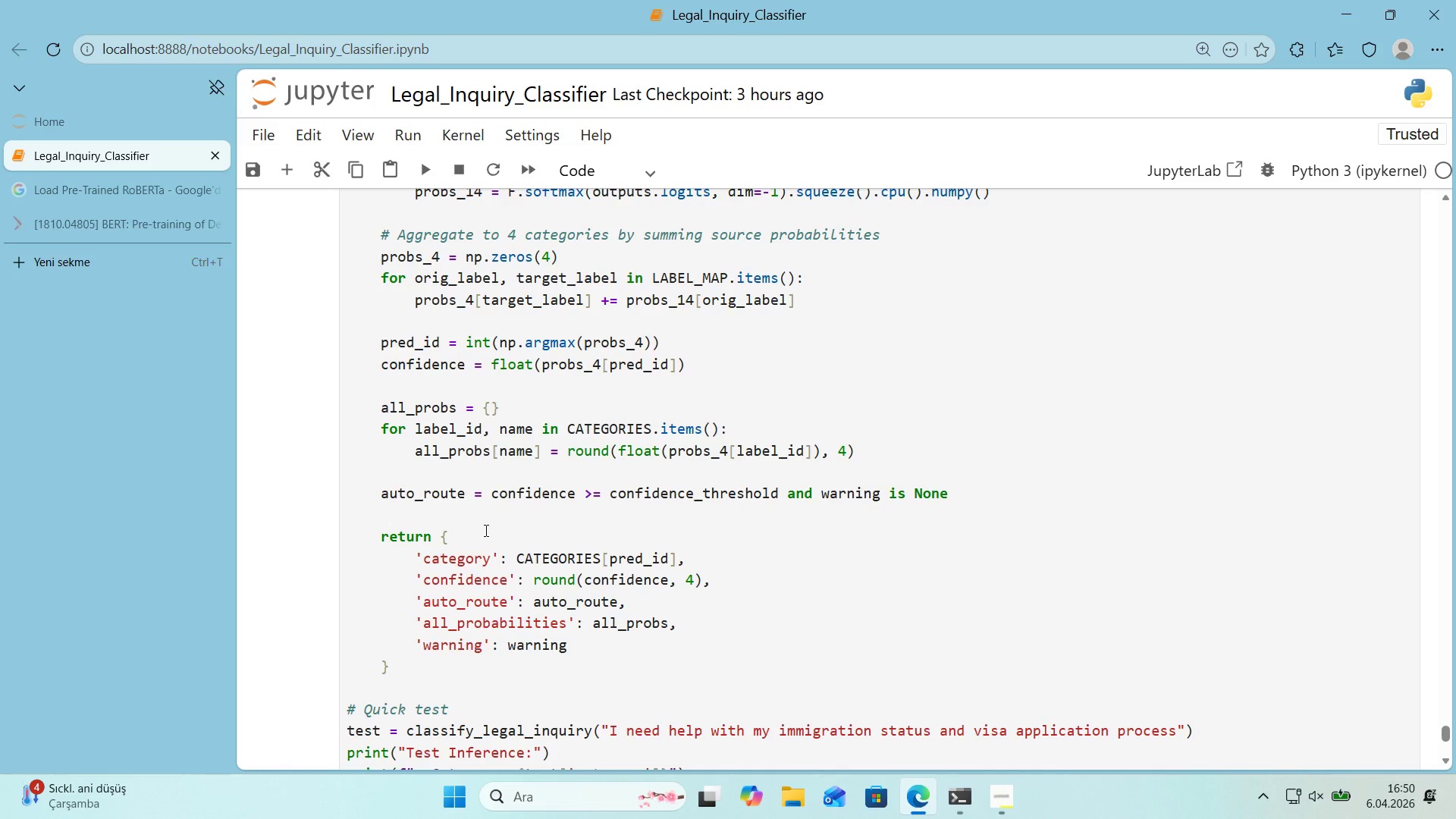 
scroll: coordinate [544, 528], scroll_direction: down, amount: 6.0
 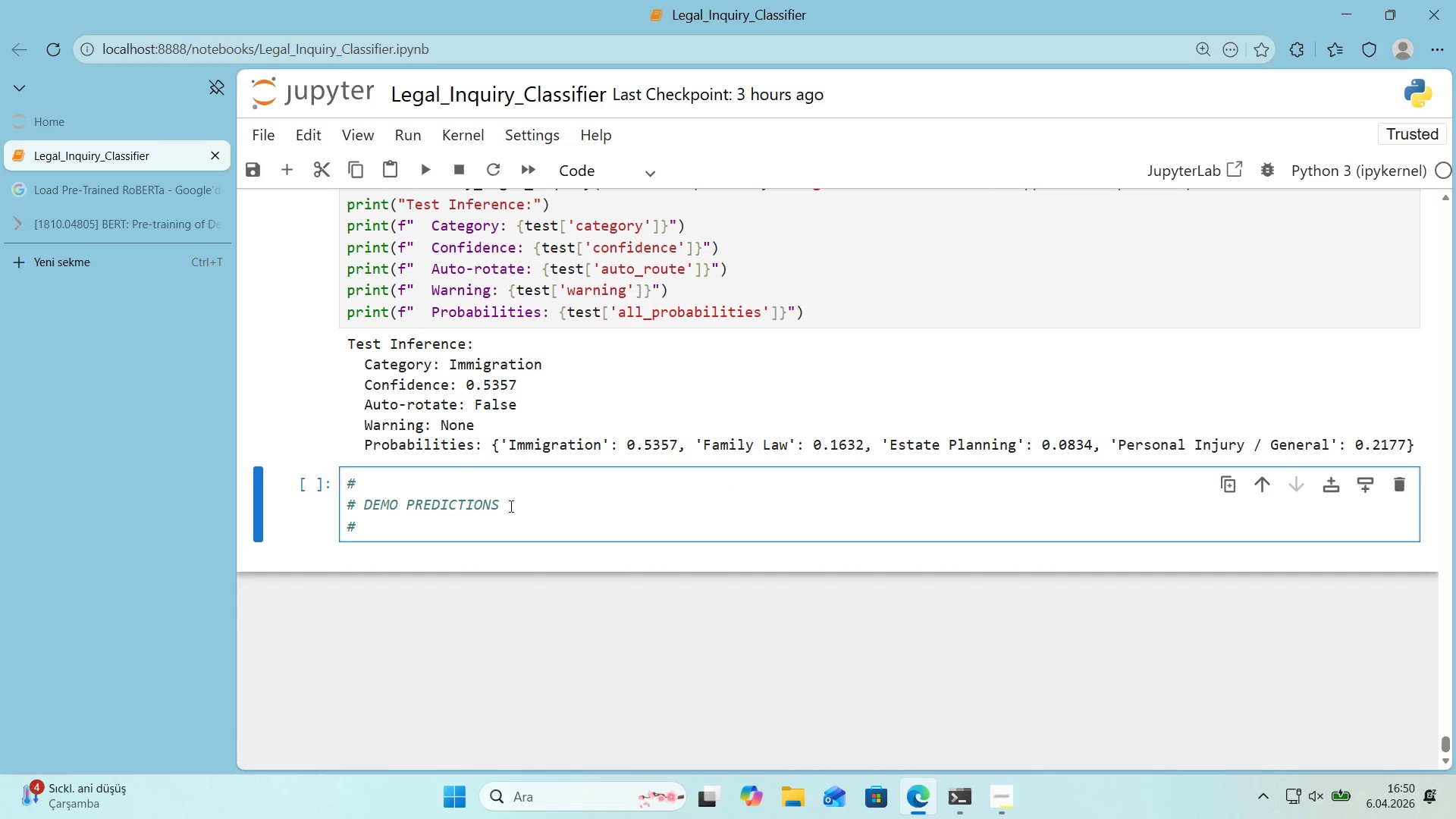 
key(Space)
 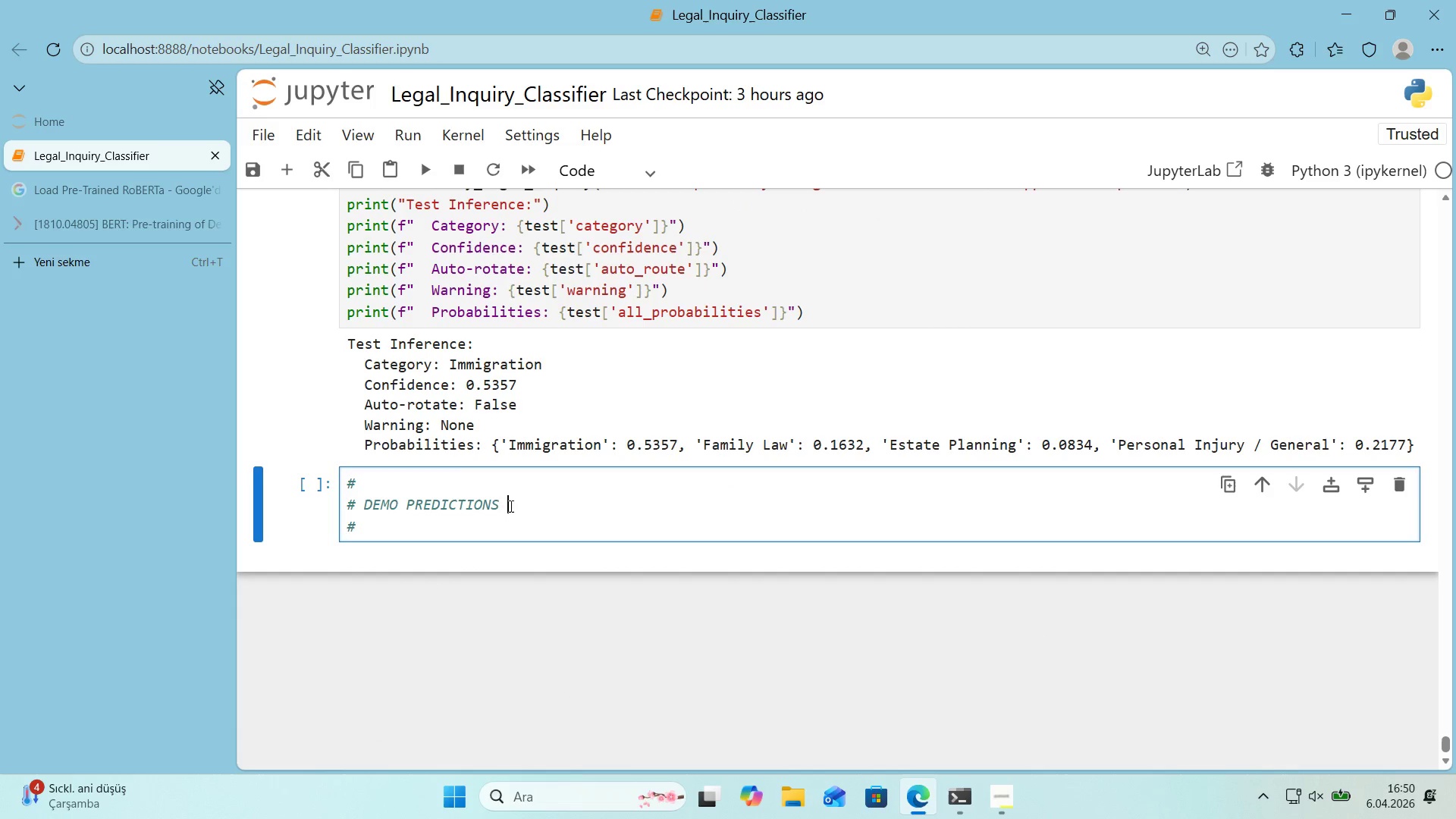 
key(Space)
 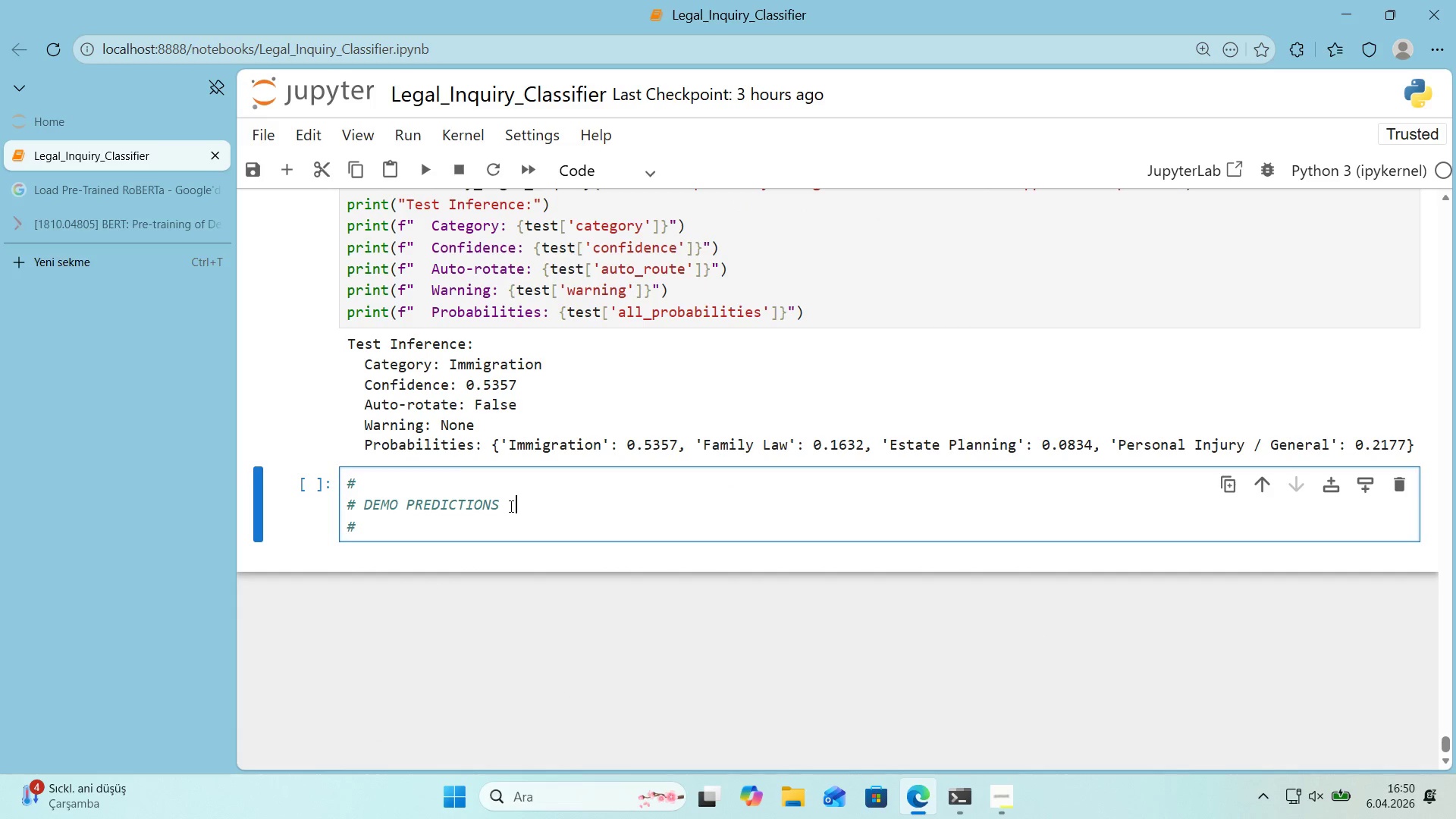 
key(CapsLock)
 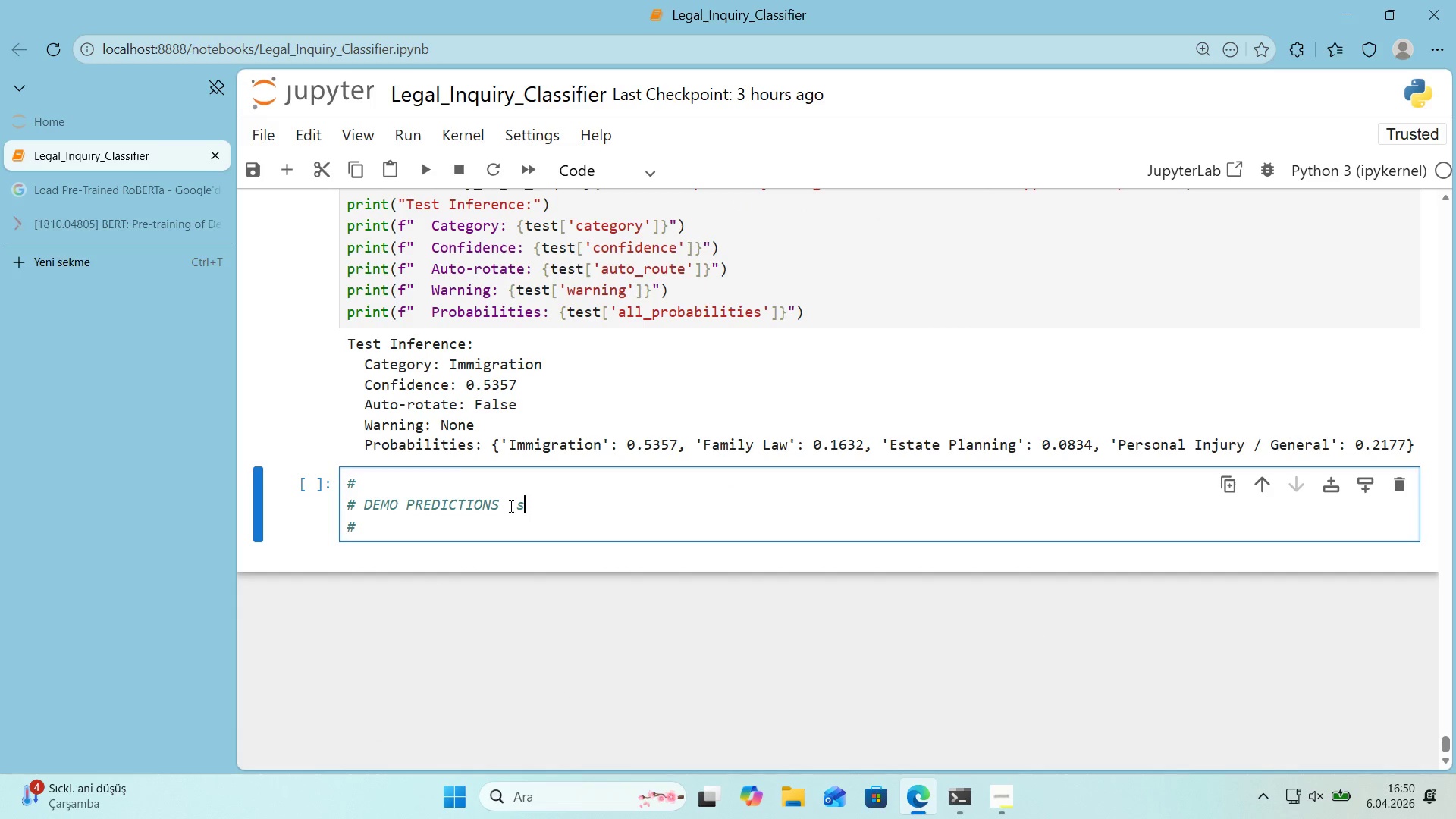 
key(S)
 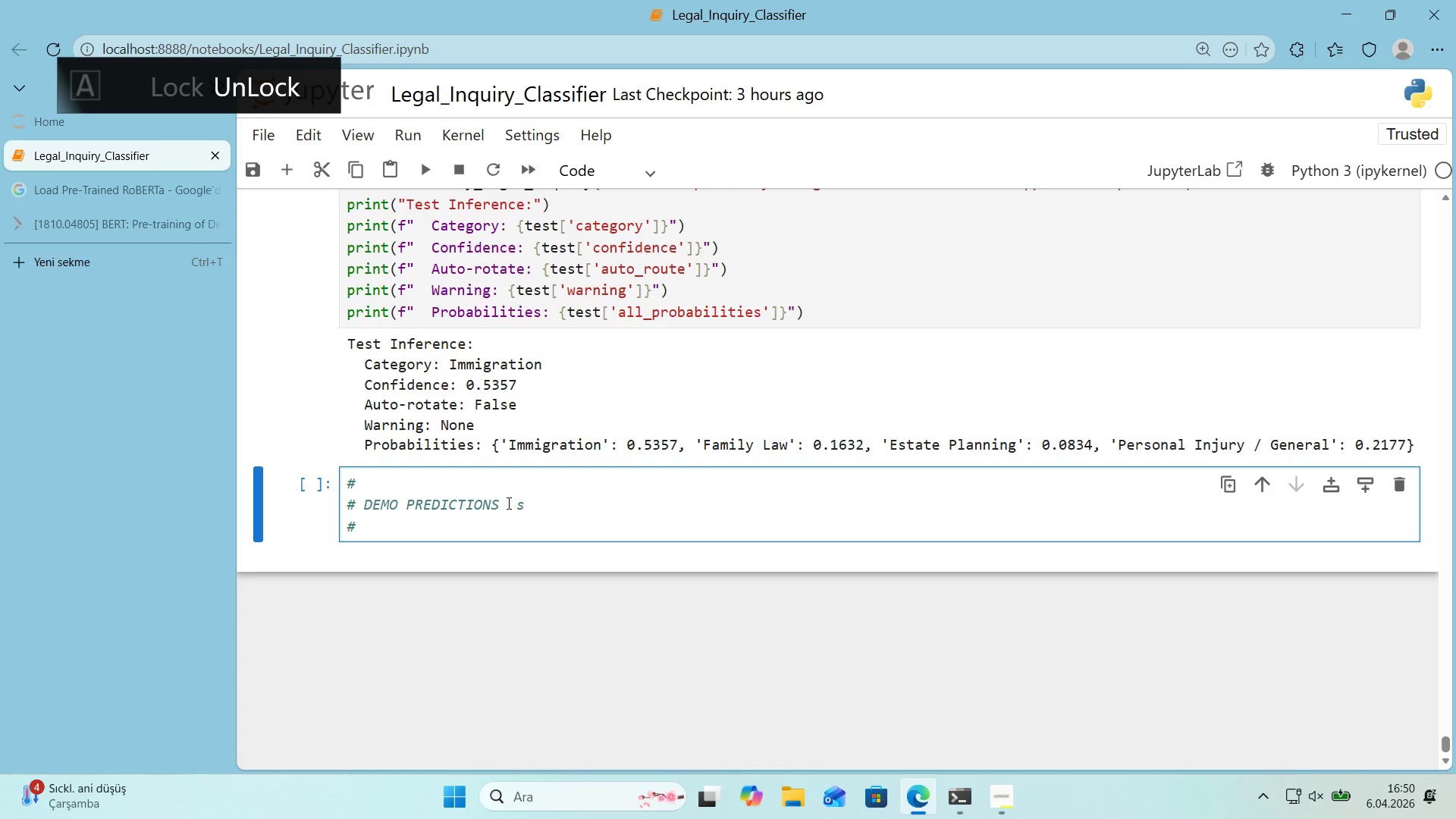 
left_click_drag(start_coordinate=[514, 502], to_coordinate=[501, 504])
 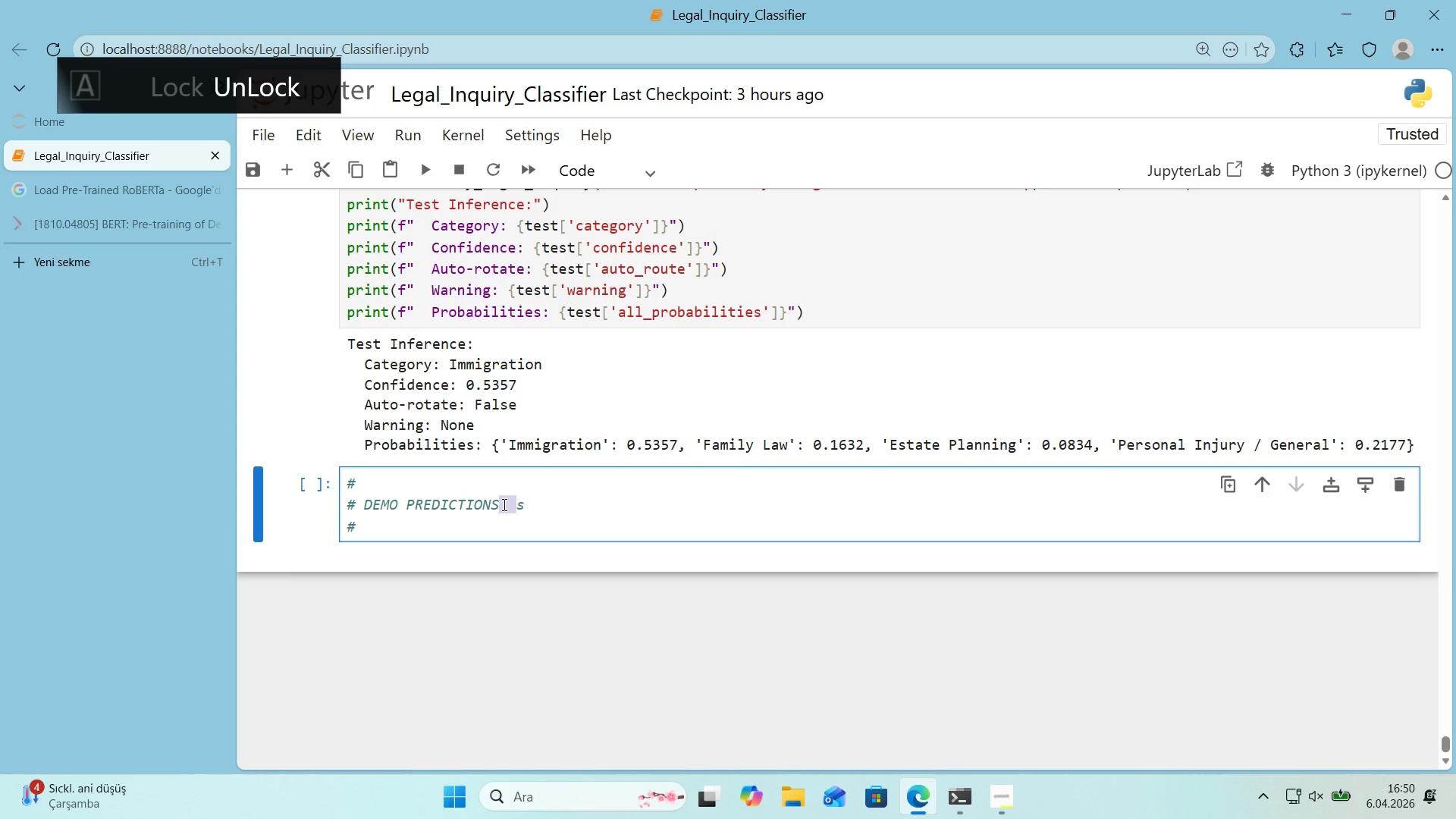 
key(Backspace)
 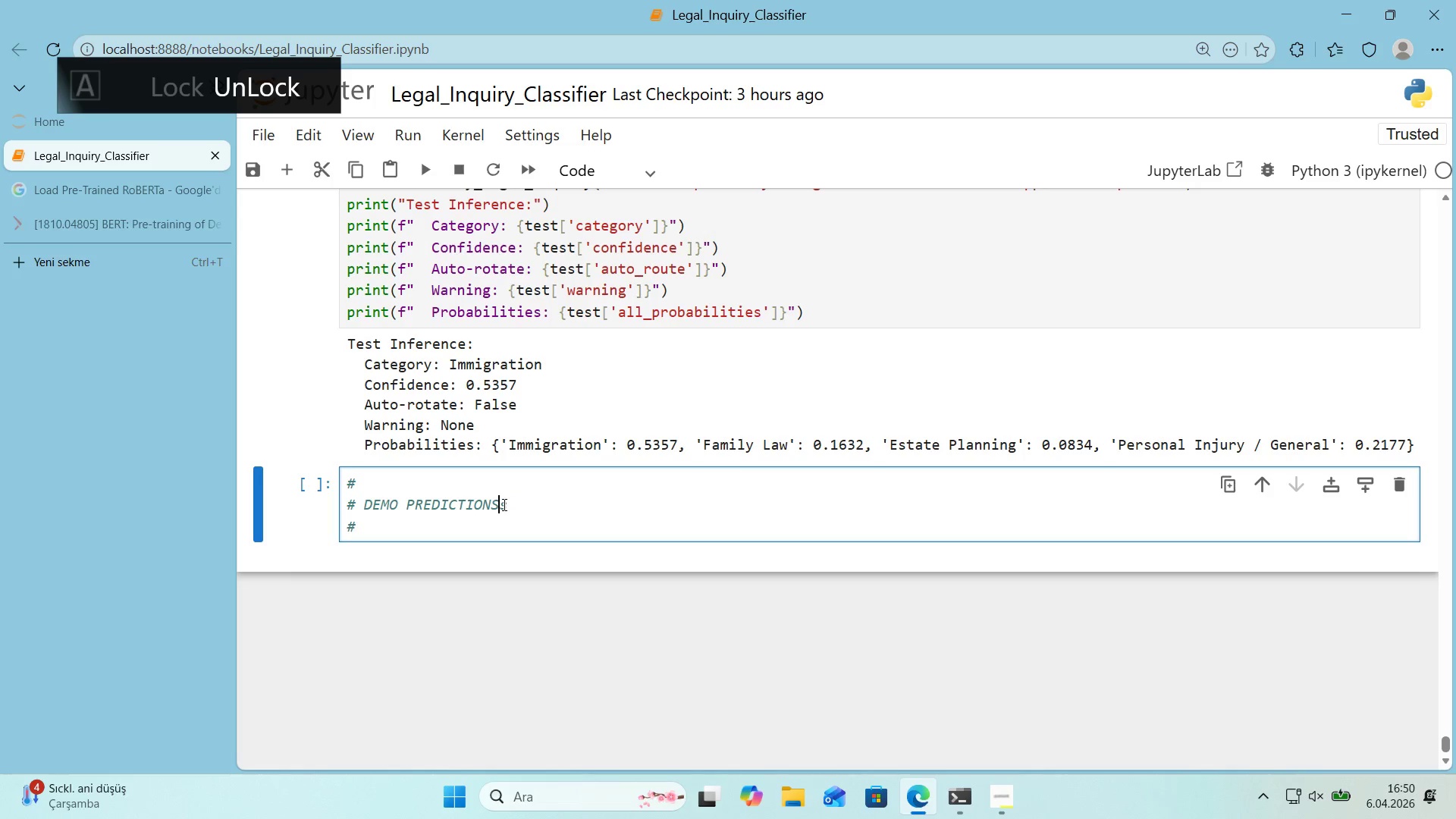 
key(Space)
 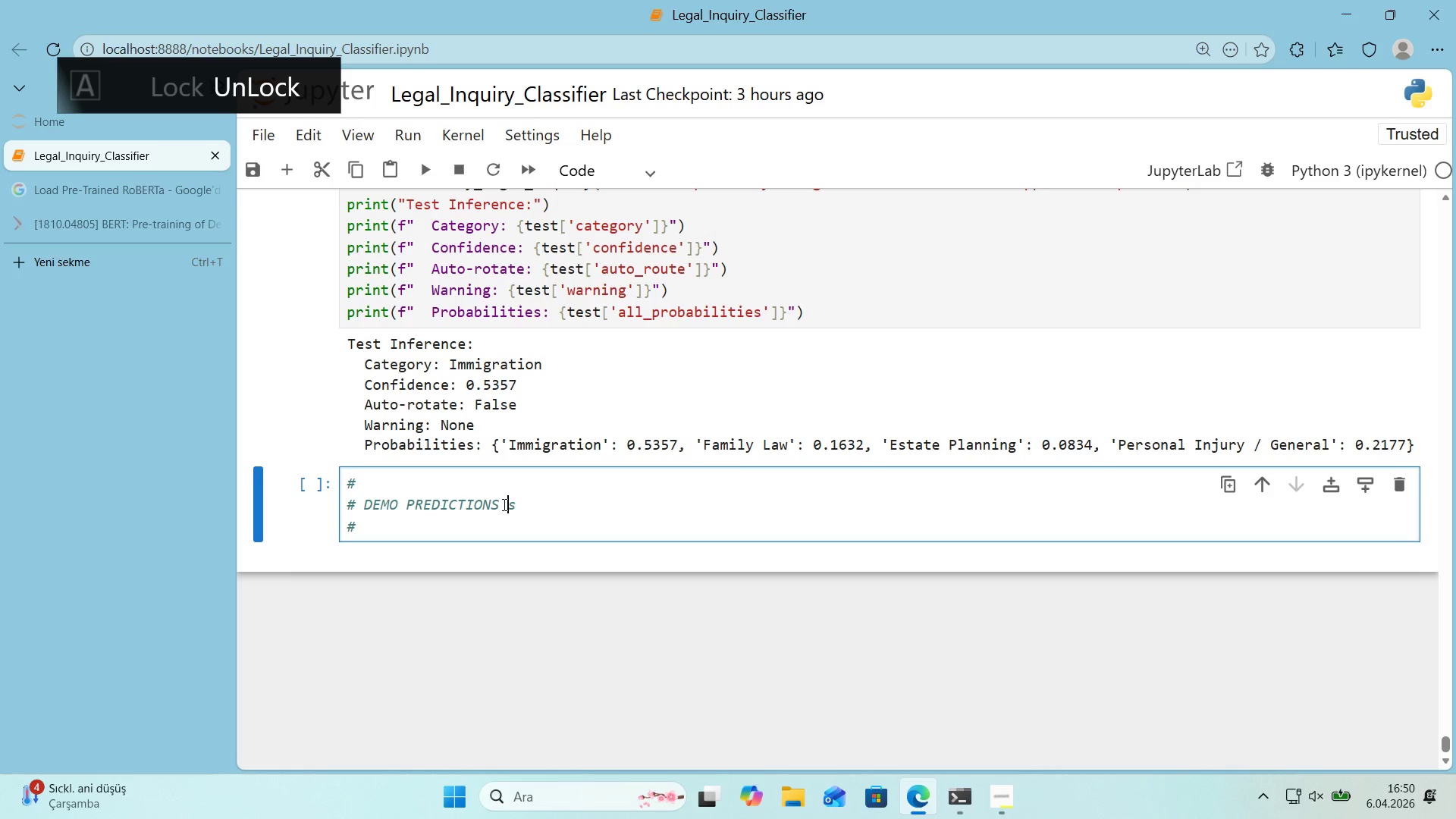 
key(NumpadSubtract)
 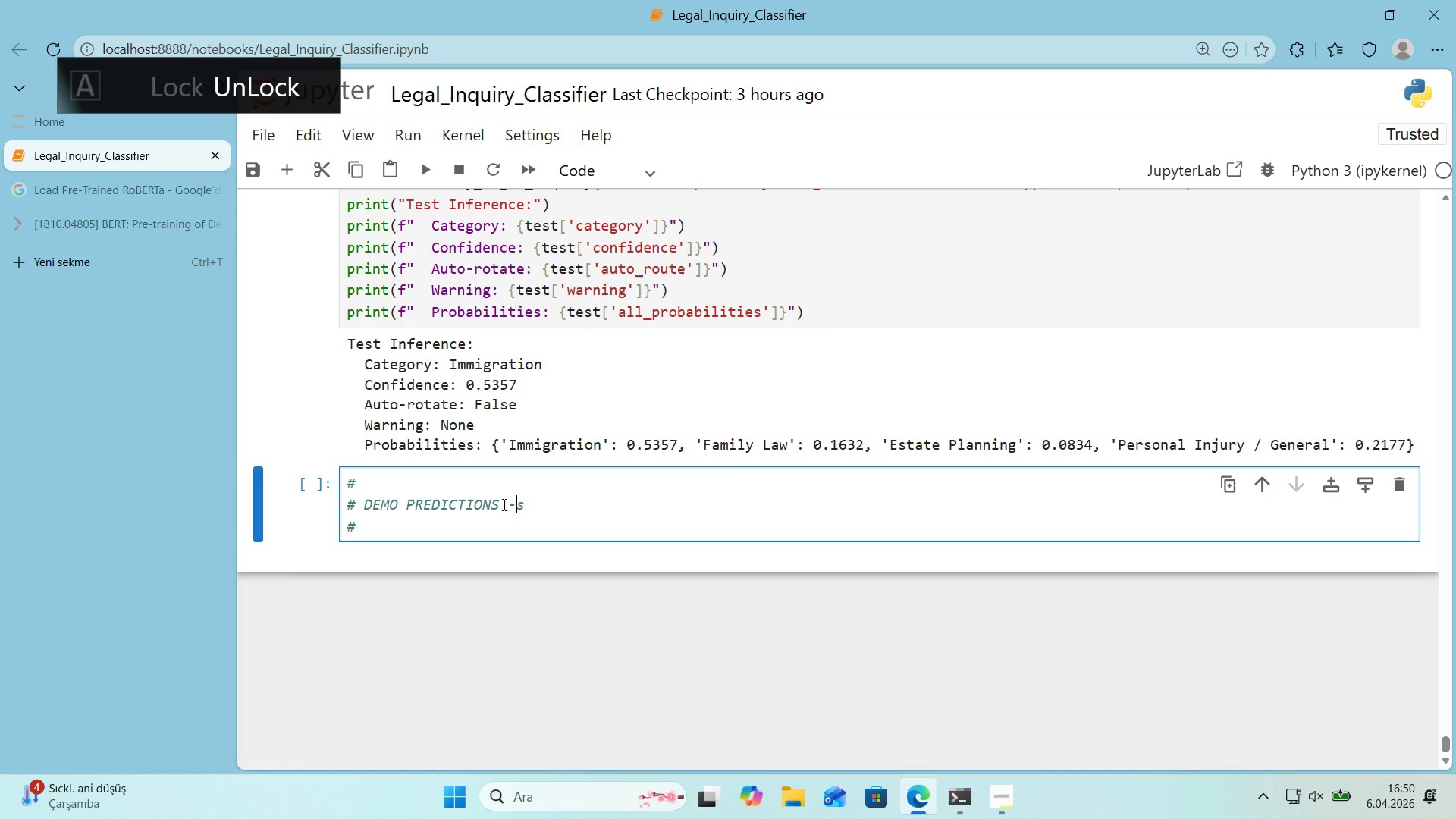 
key(Space)
 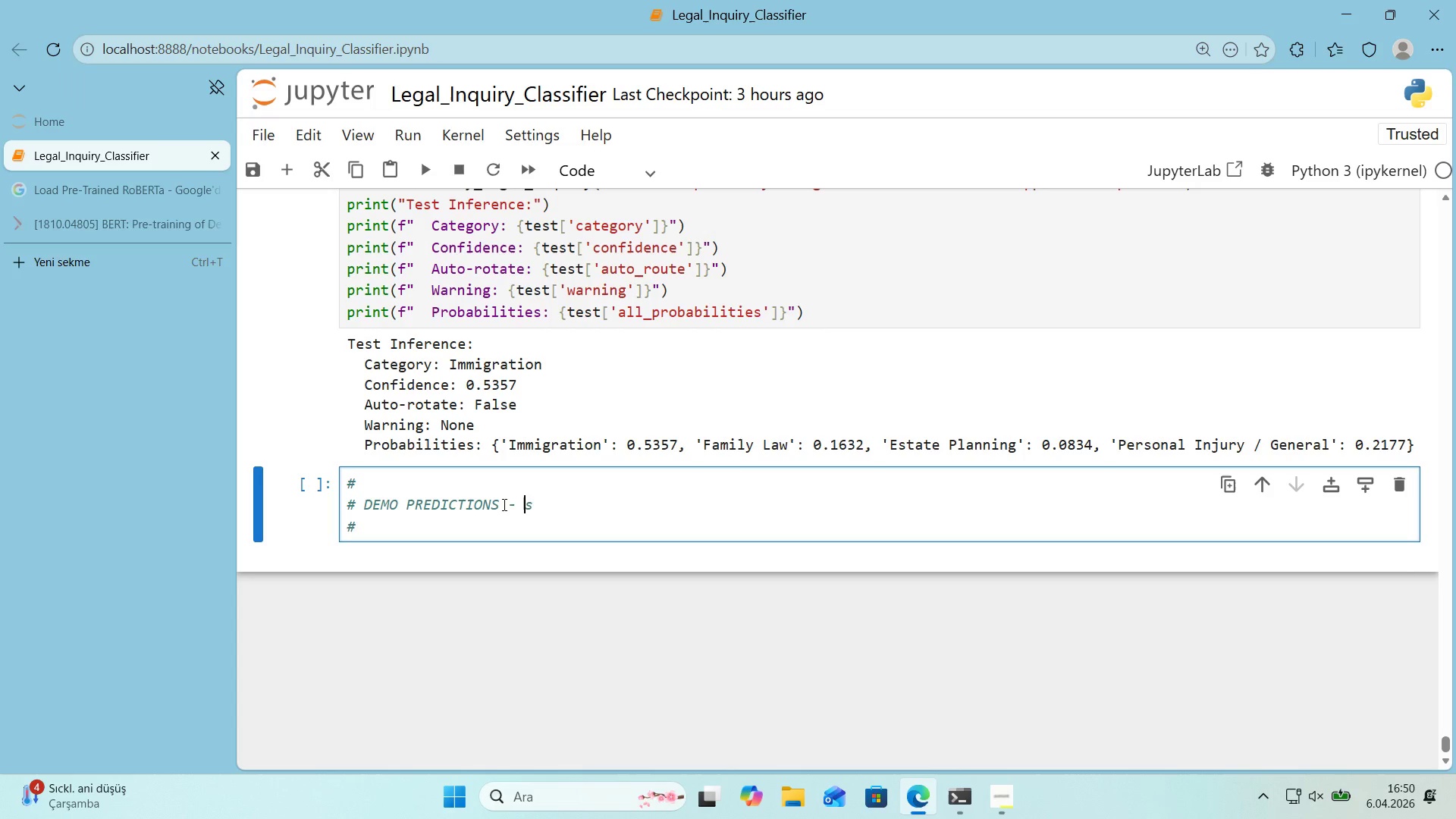 
key(ArrowRight)
 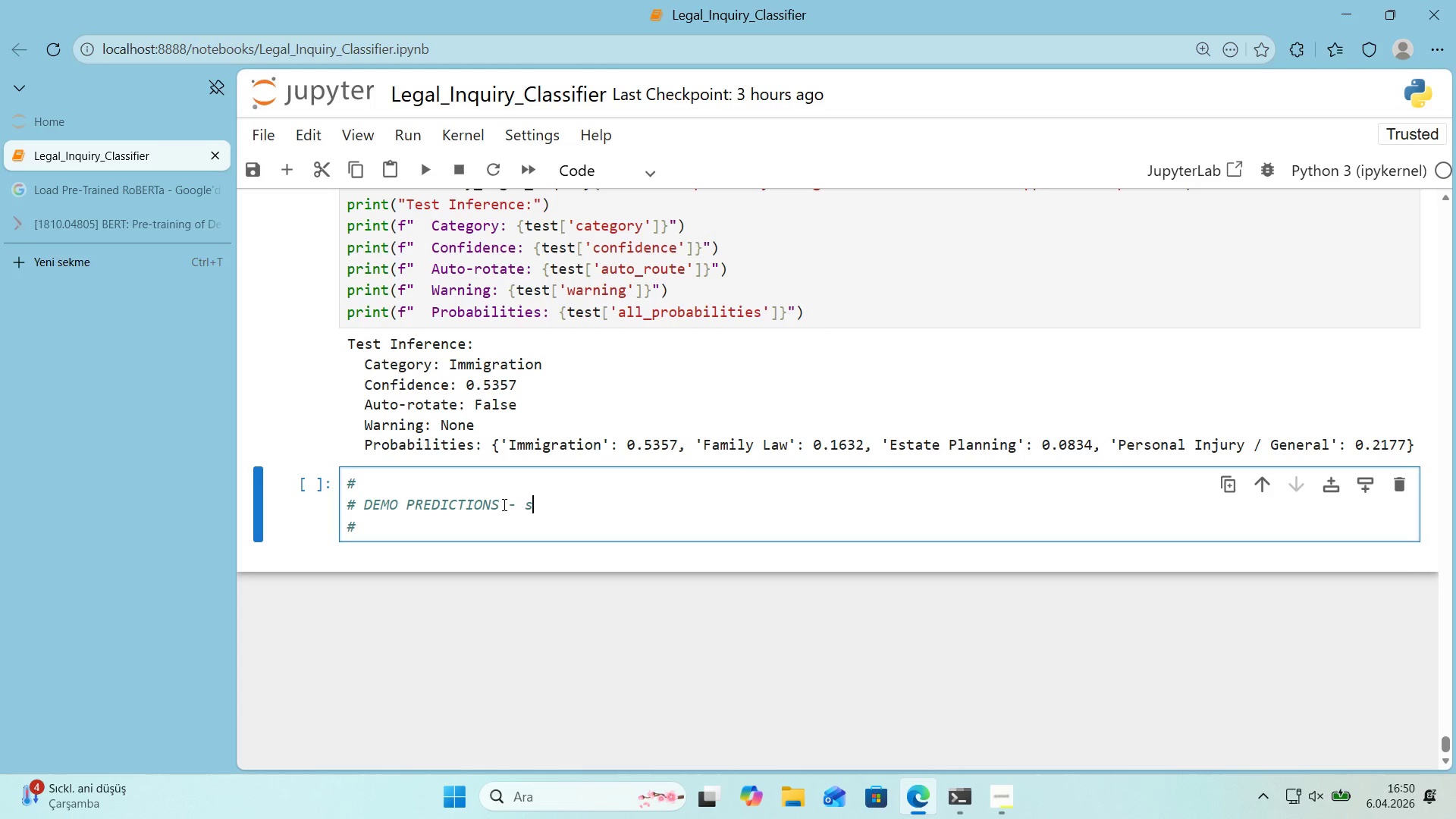 
key(Backspace)
type(s)
key(Backspace)
type(Sample Legal)
 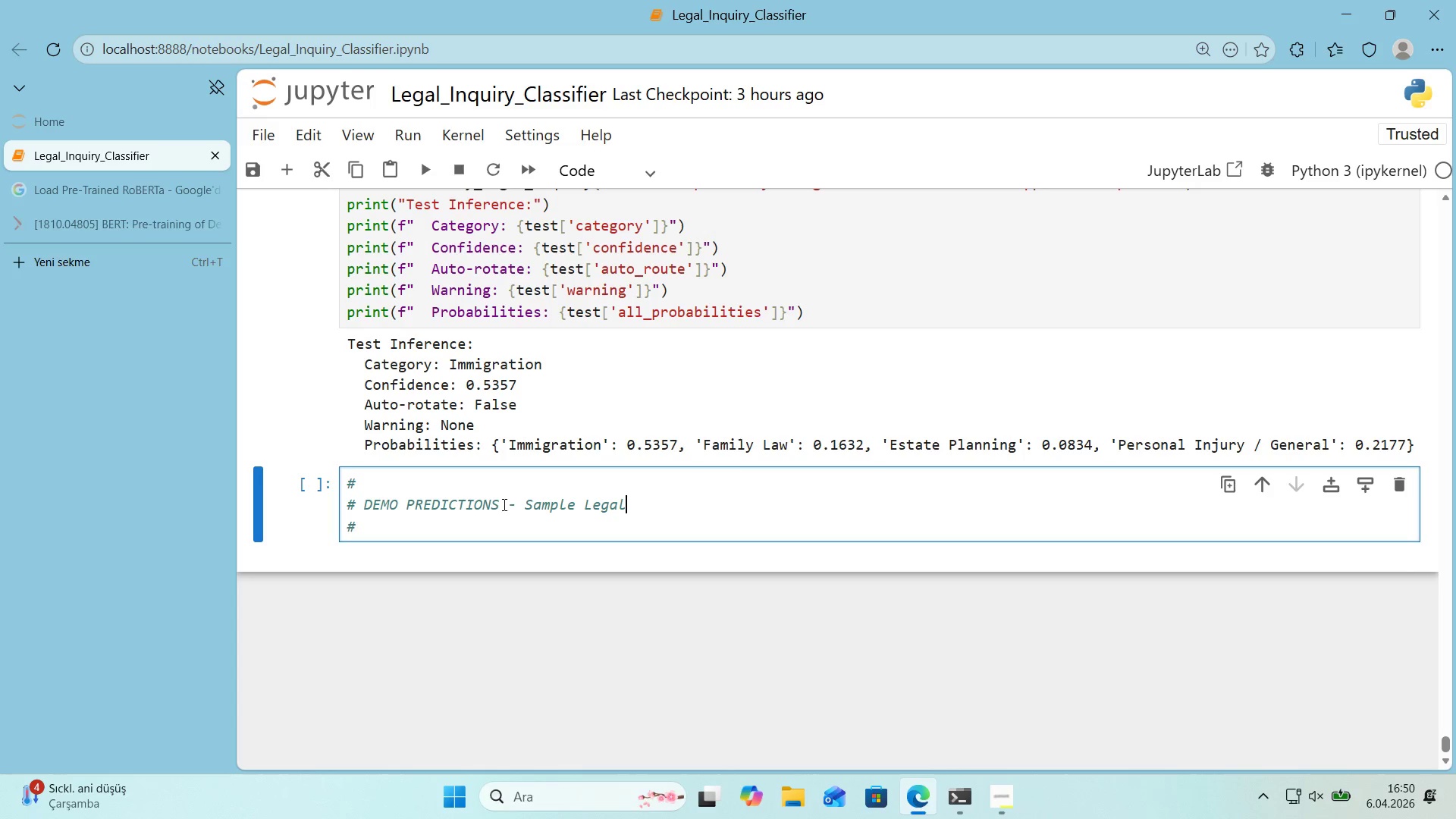 
wait(26.58)
 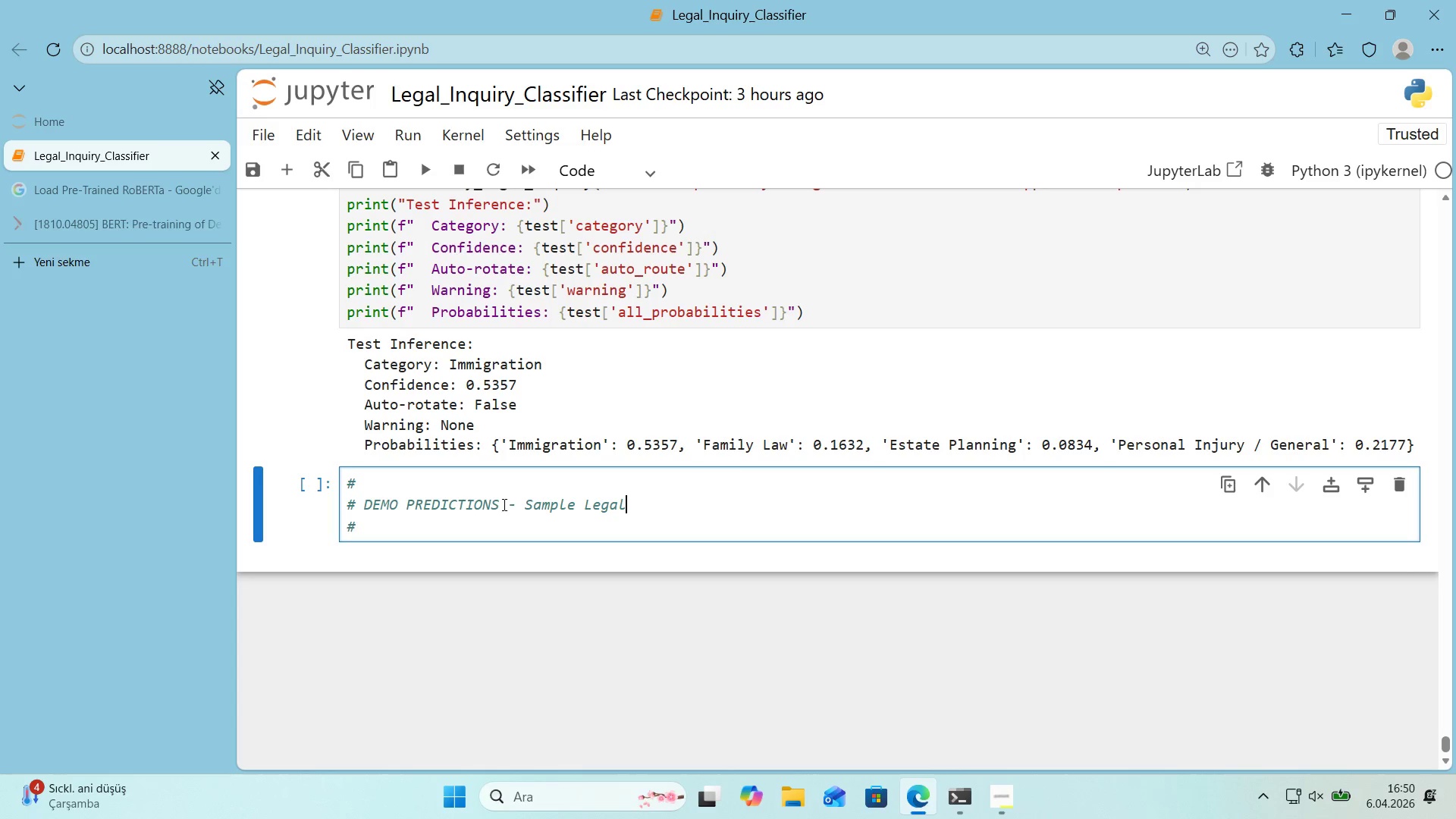 
left_click([579, 484])
 